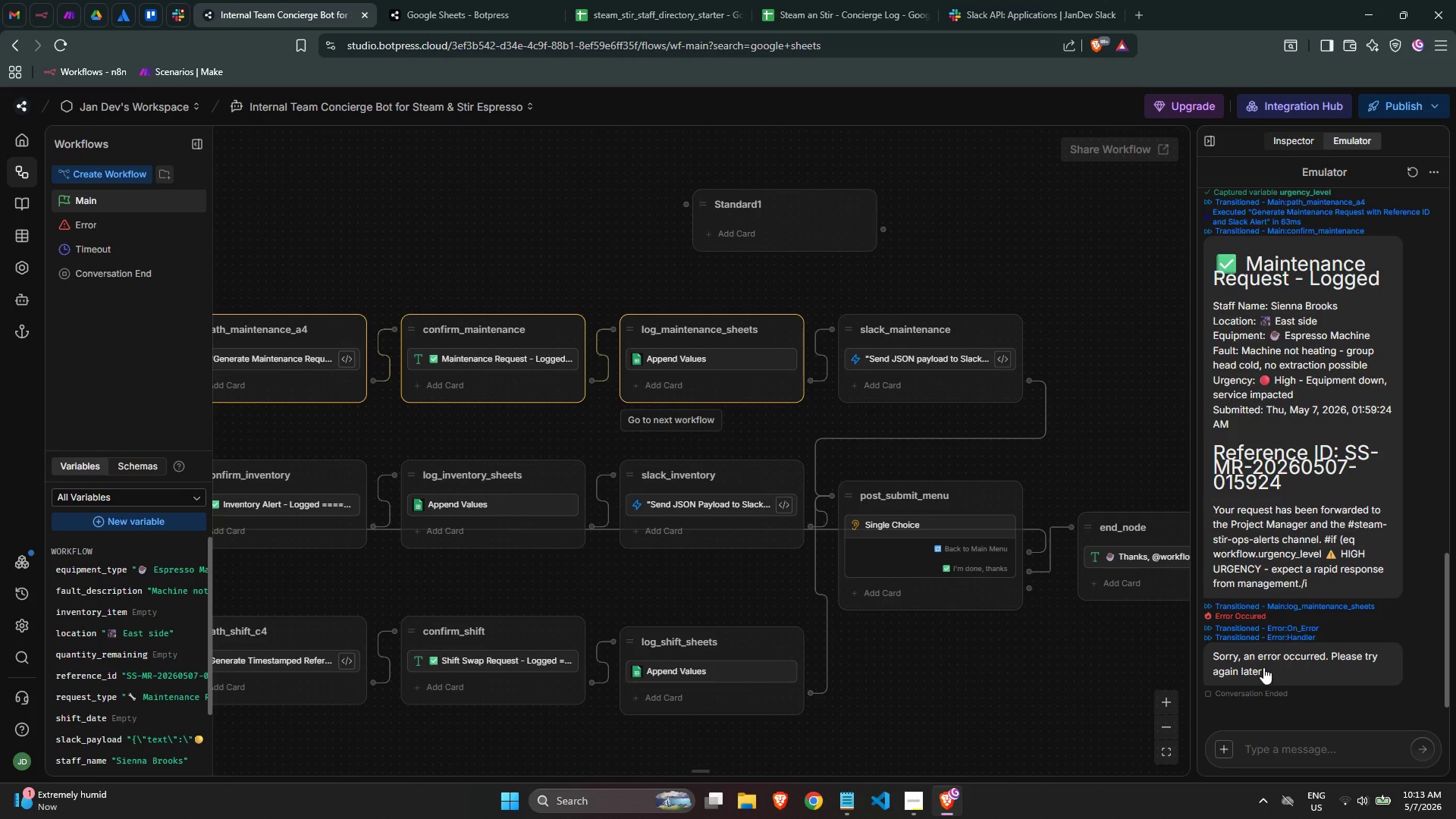 
wait(9.04)
 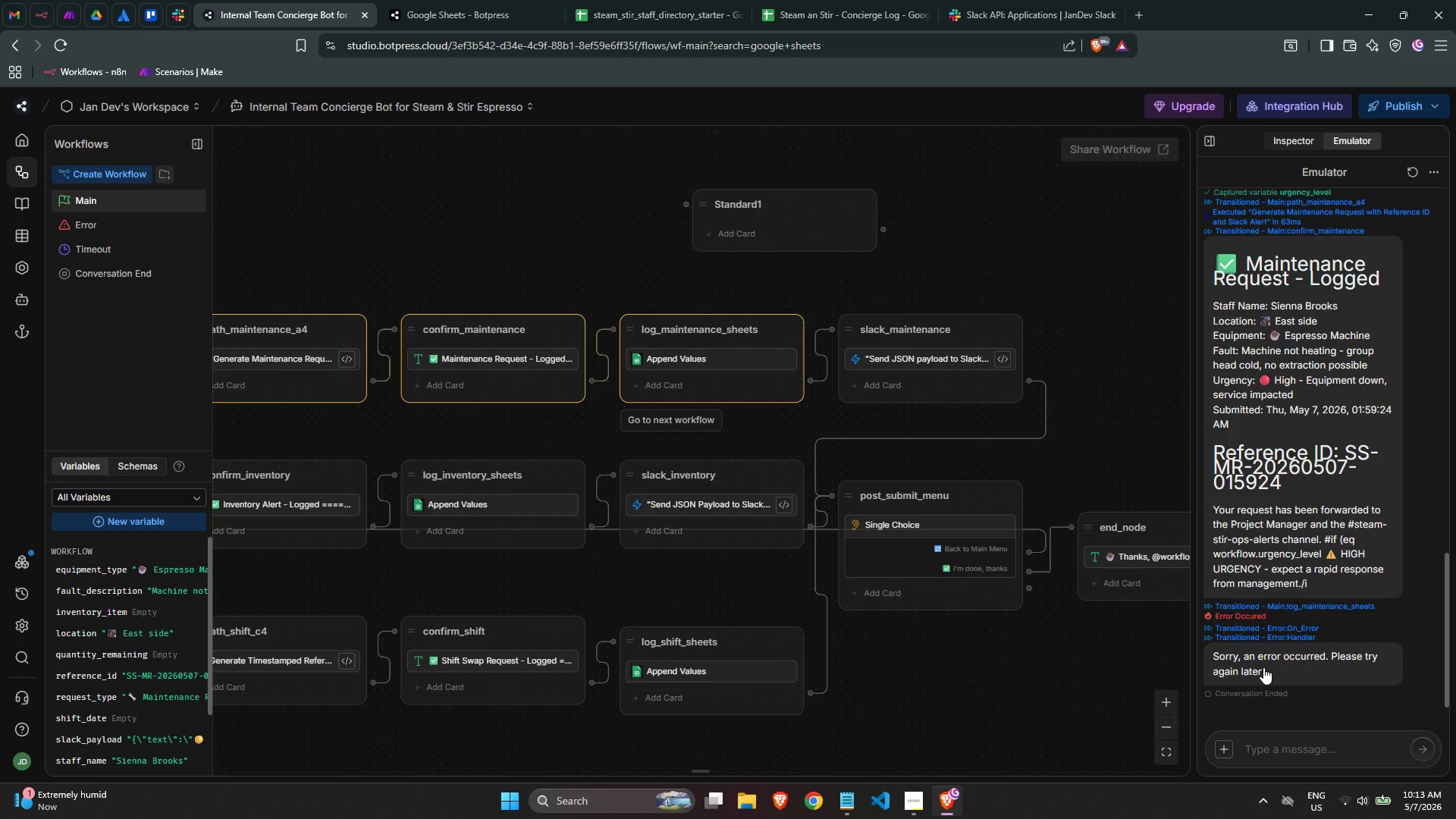 
scroll: coordinate [1157, 457], scroll_direction: up, amount: 1.0
 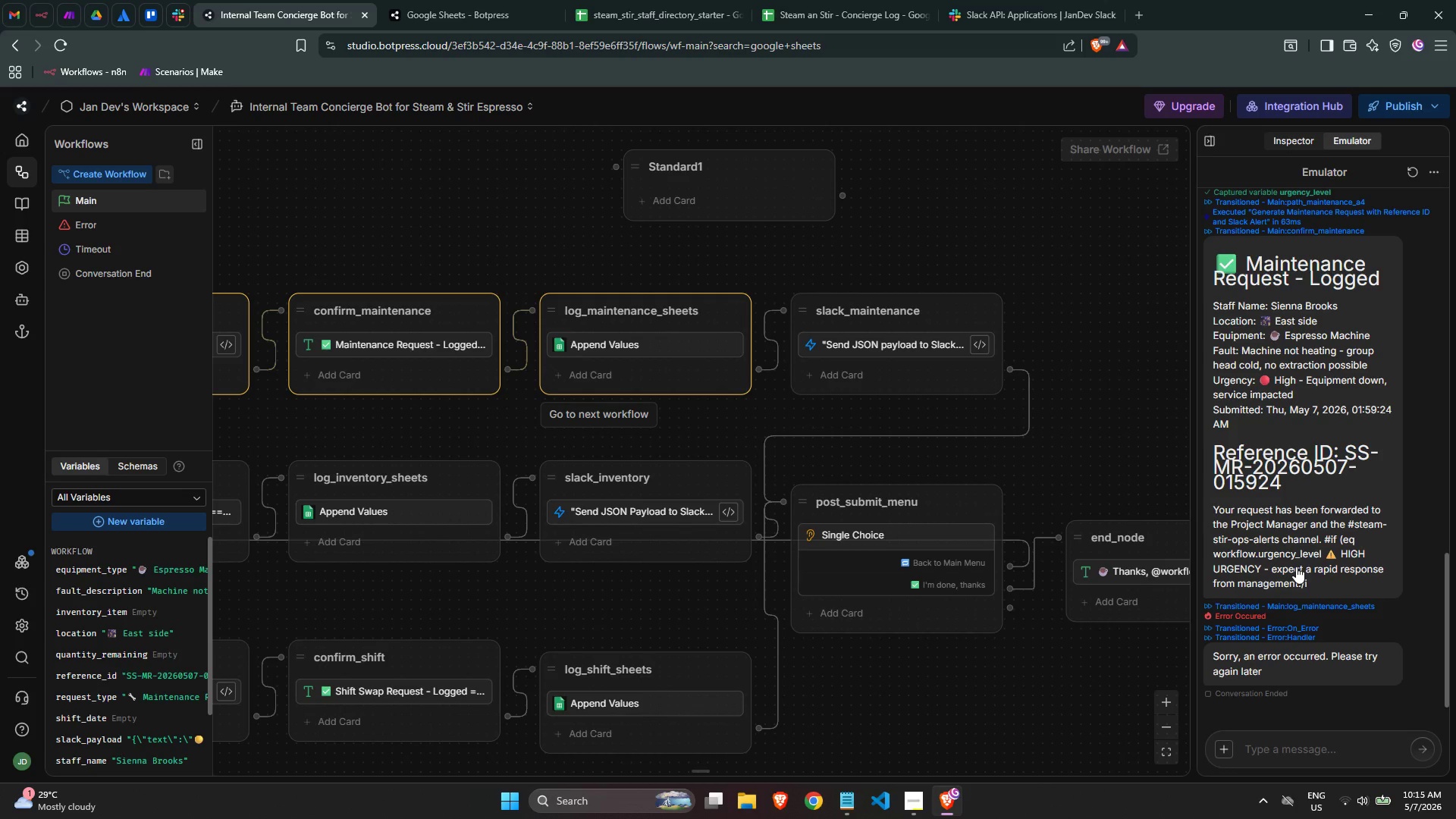 
wait(73.51)
 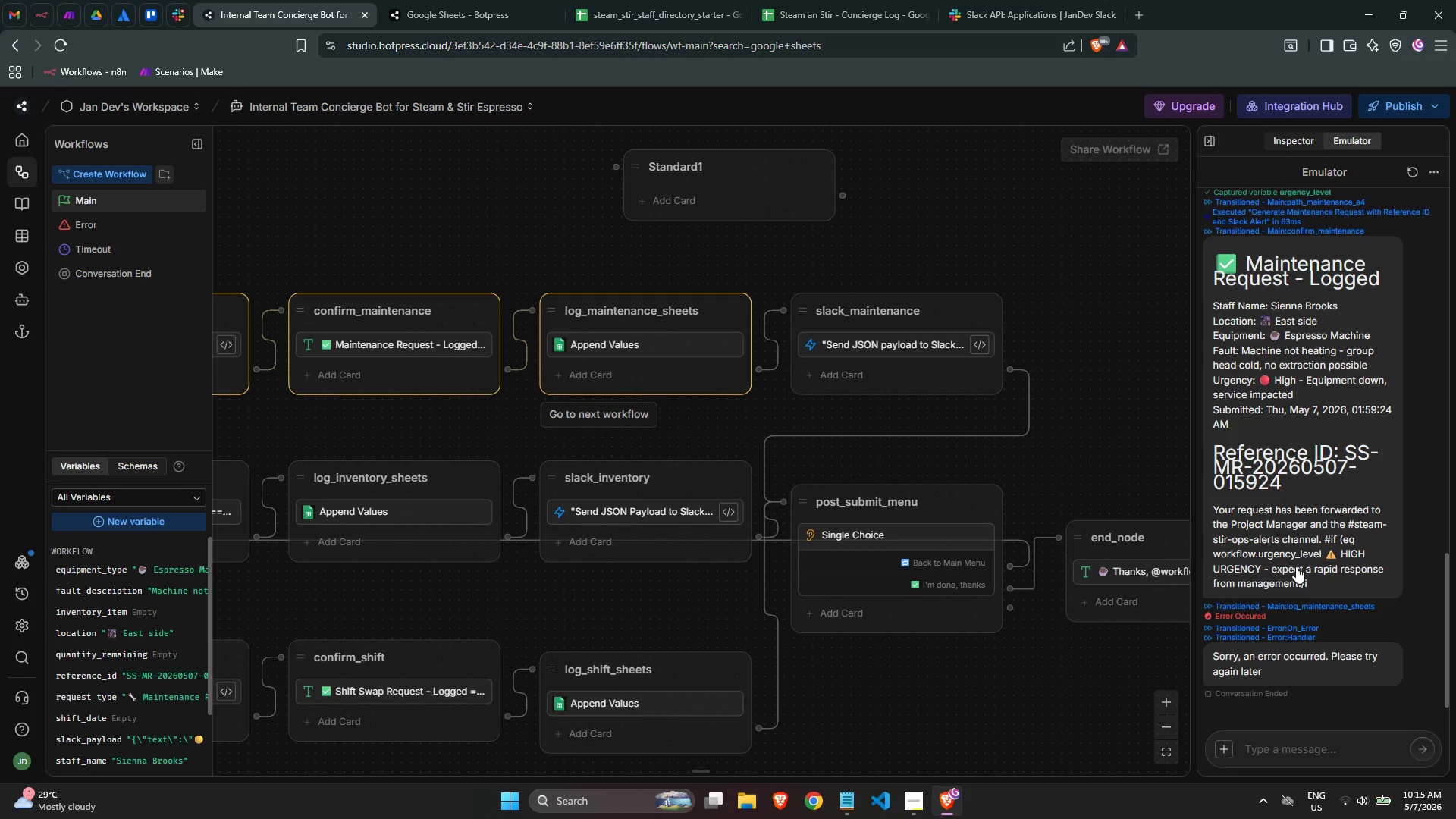 
scroll: coordinate [1307, 711], scroll_direction: up, amount: 1.0
 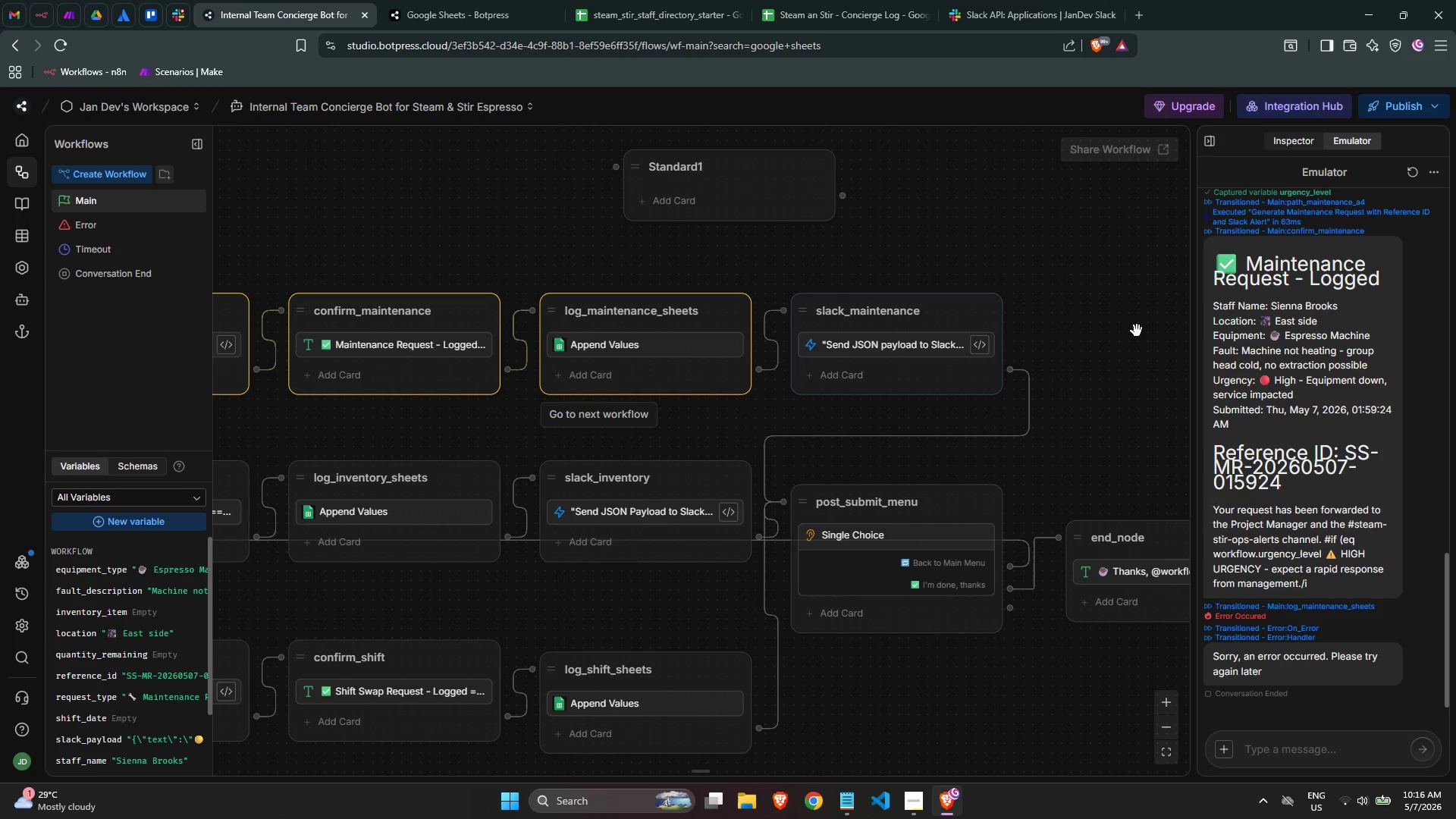 
wait(61.69)
 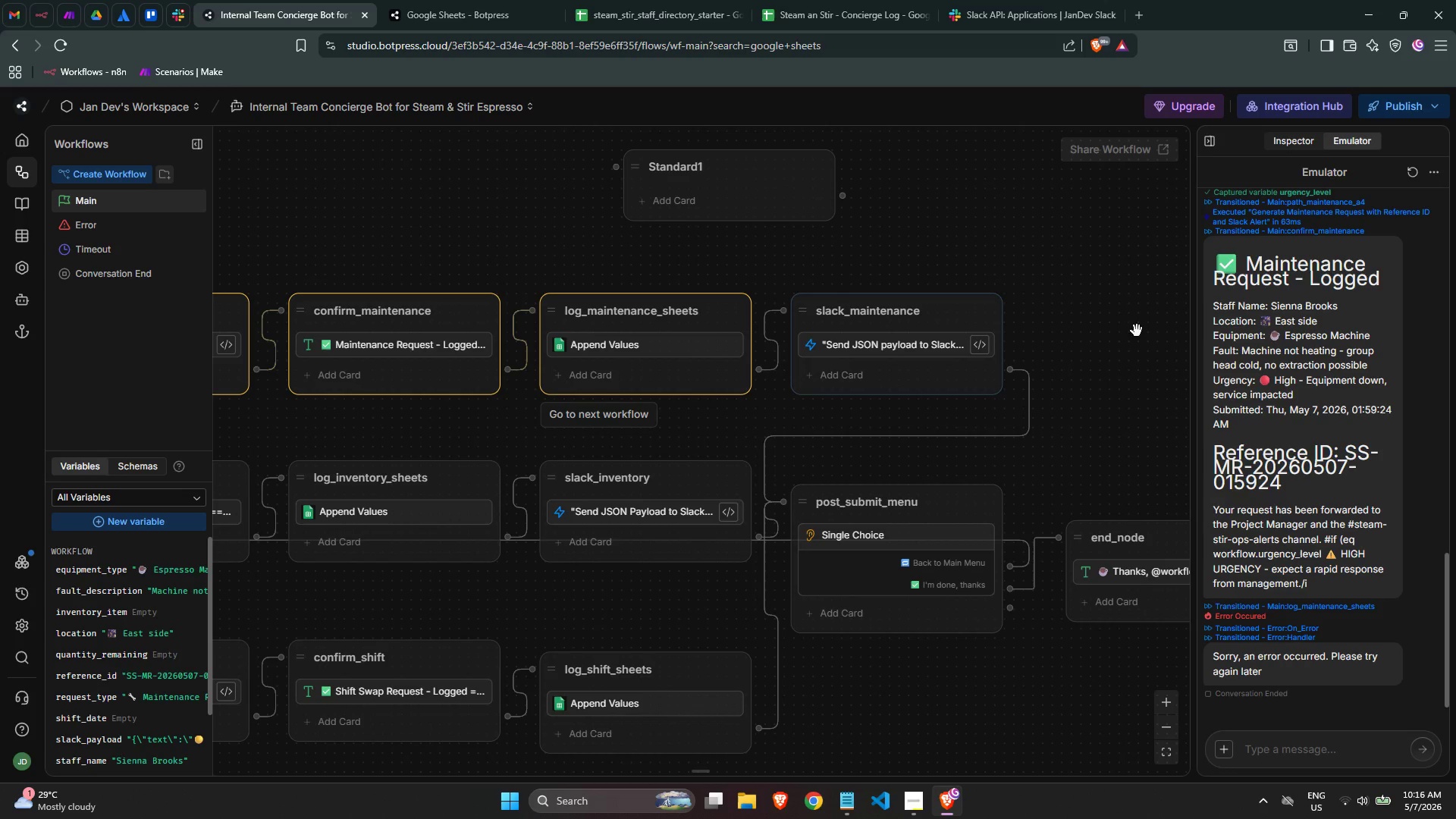 
left_click([722, 201])
 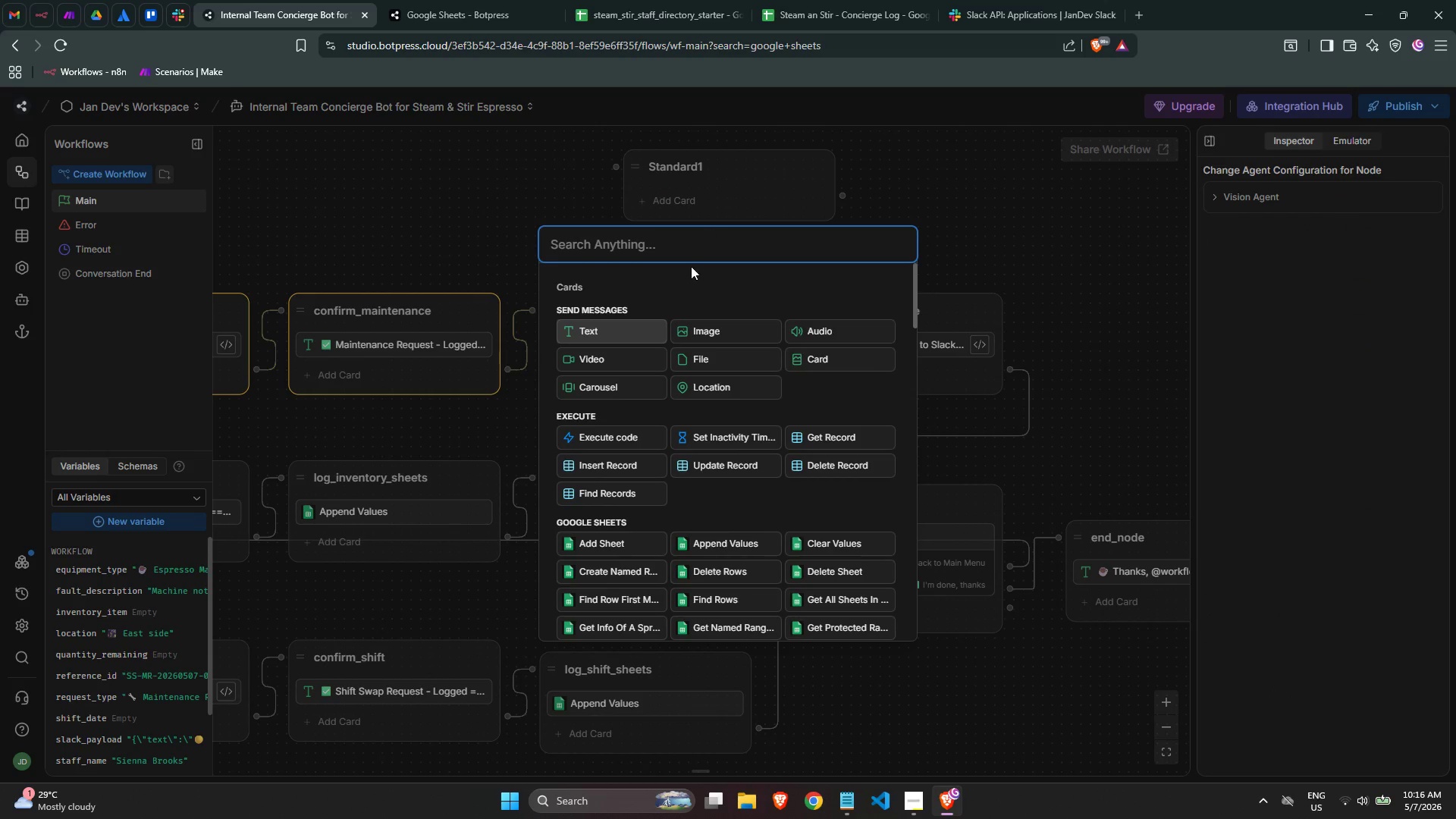 
left_click([453, 214])
 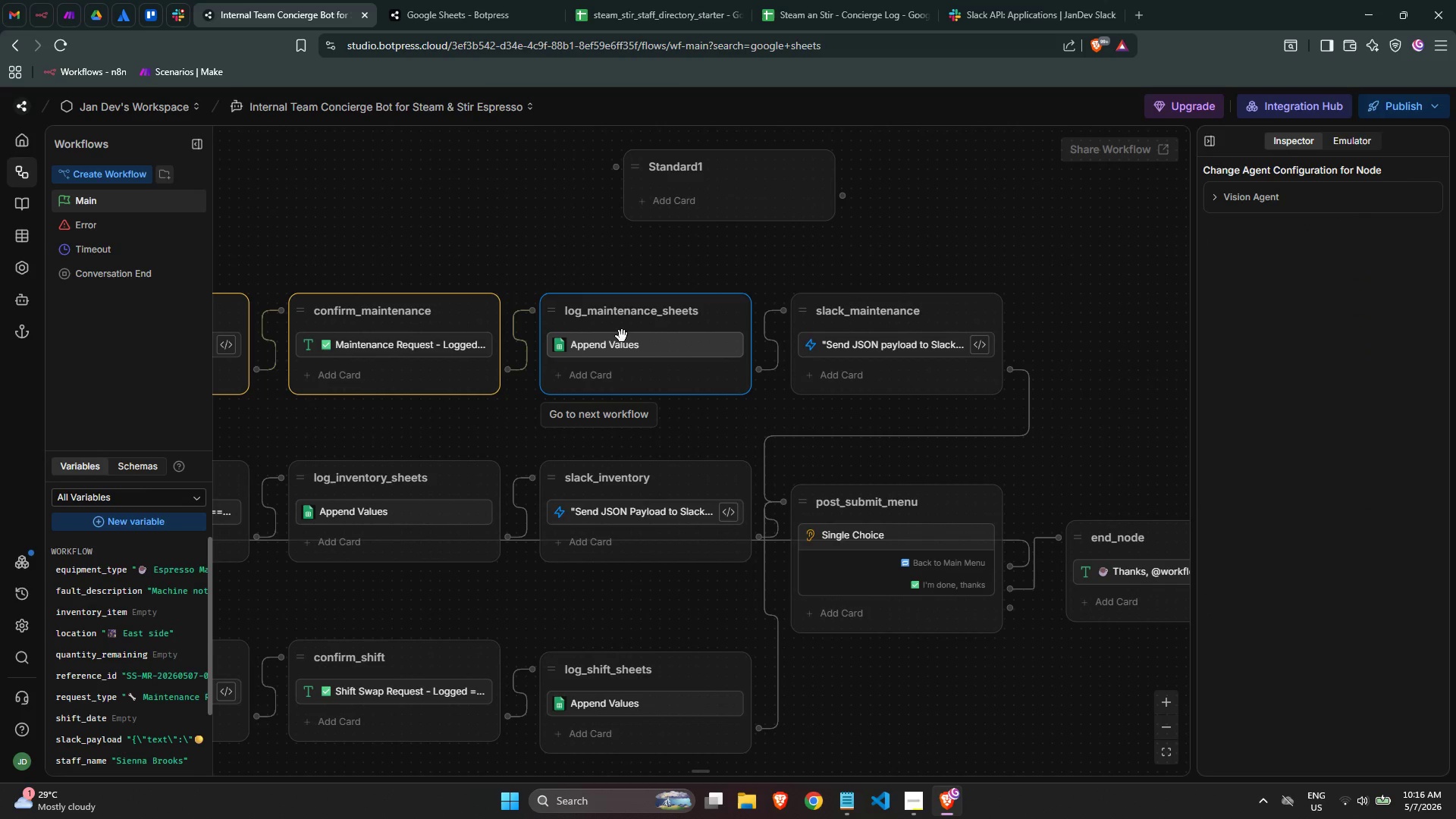 
left_click([623, 344])
 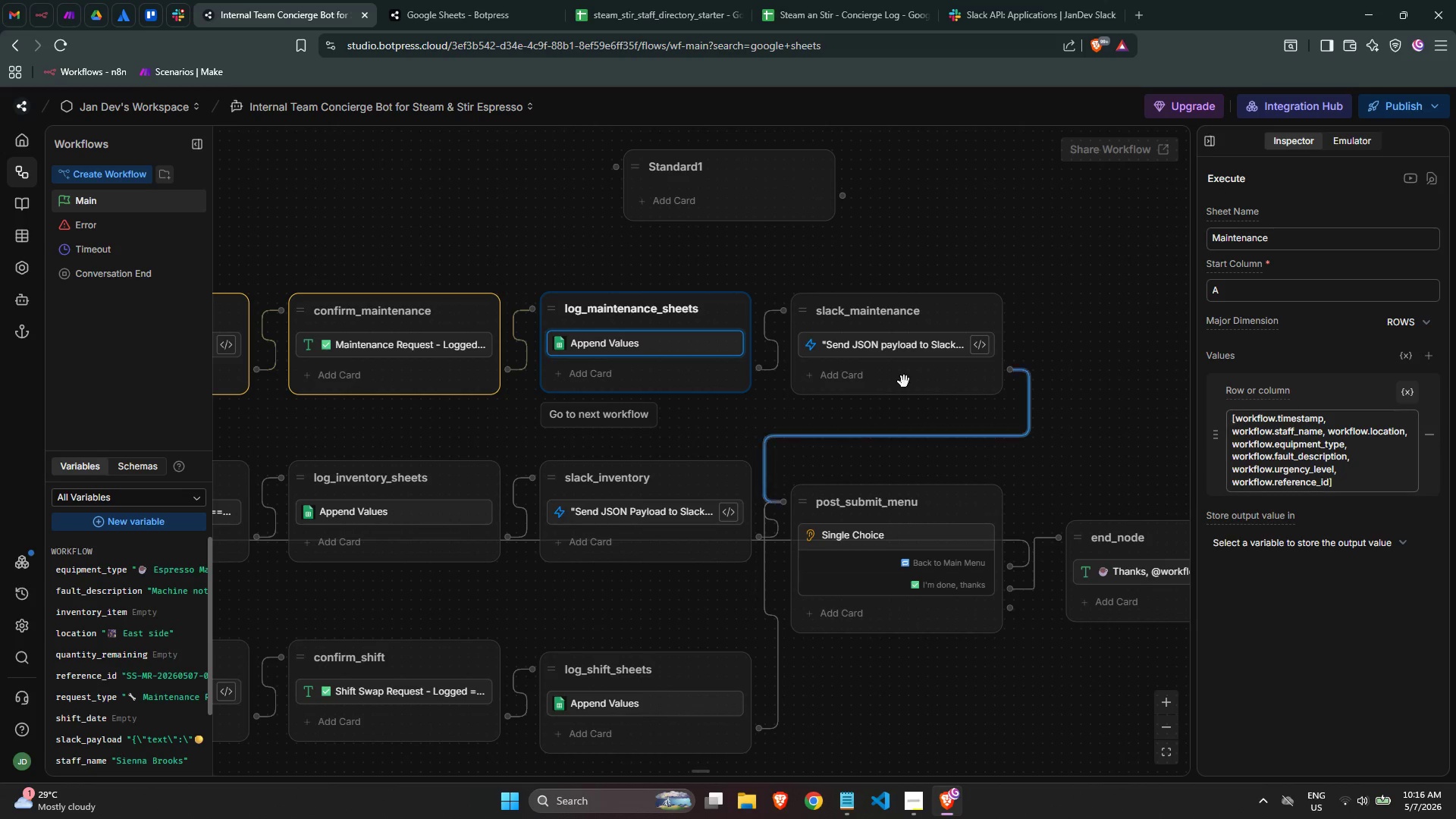 
left_click([370, 346])
 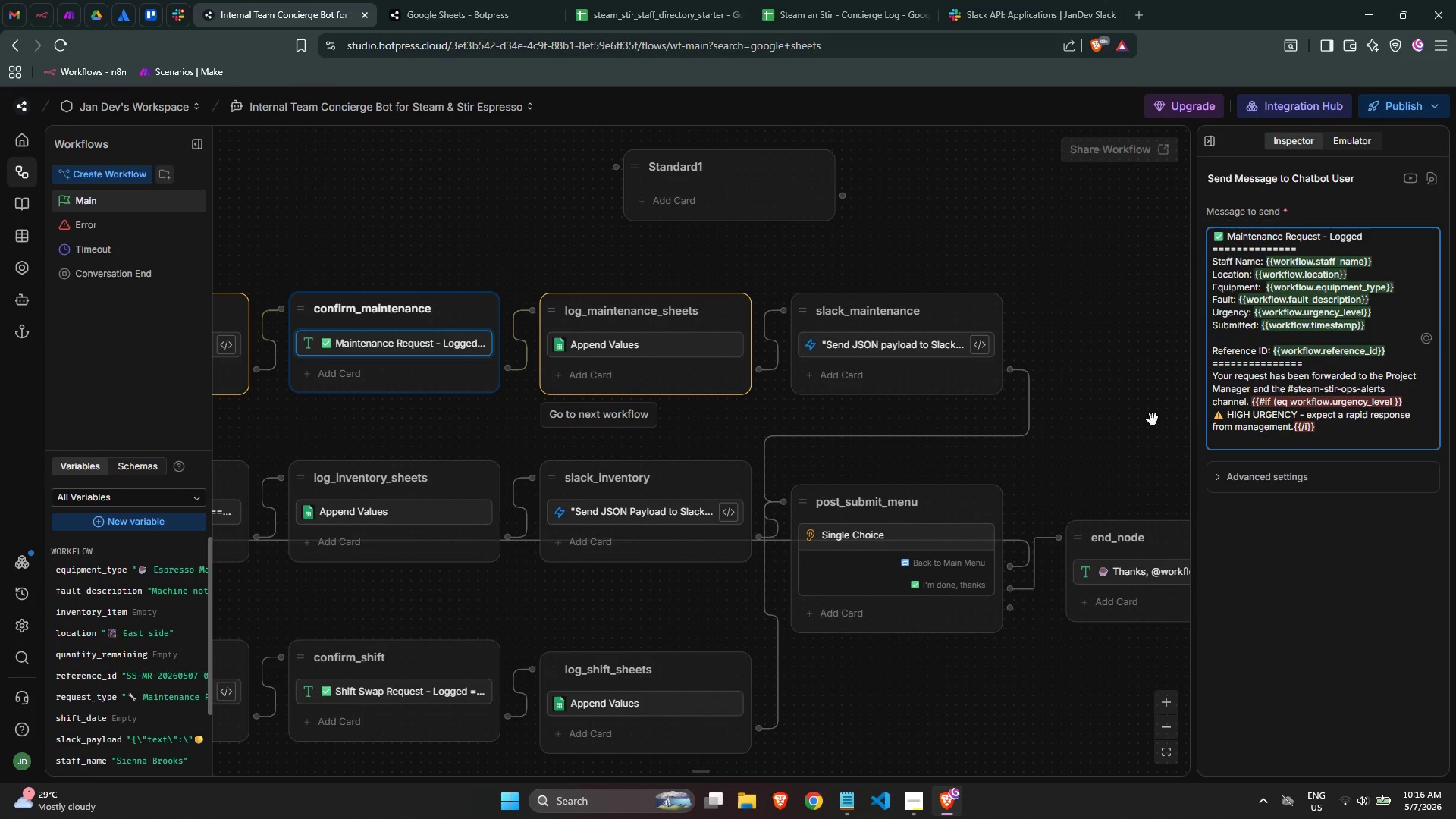 
key(Control+ControlLeft)
 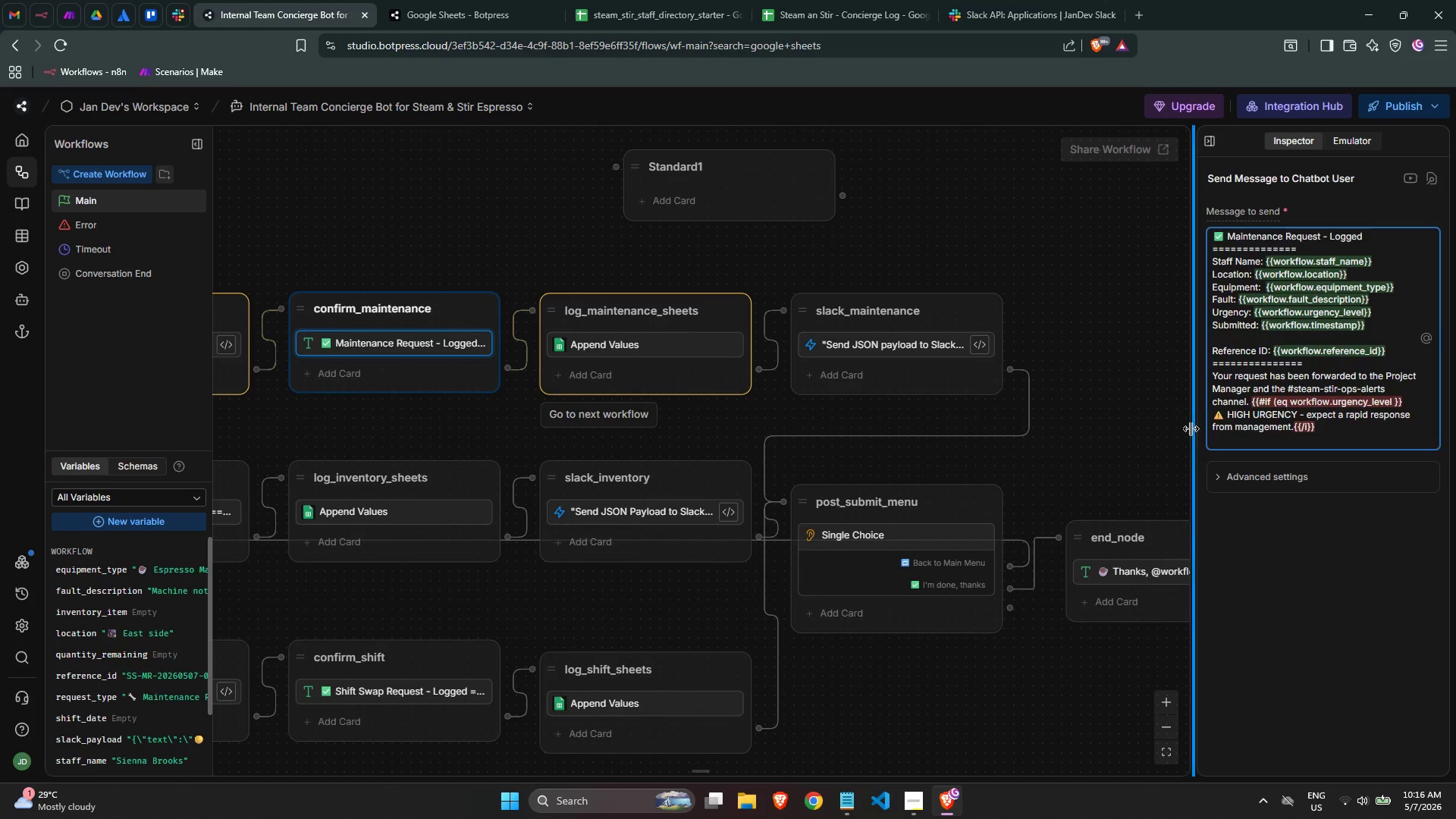 
key(Control+A)
 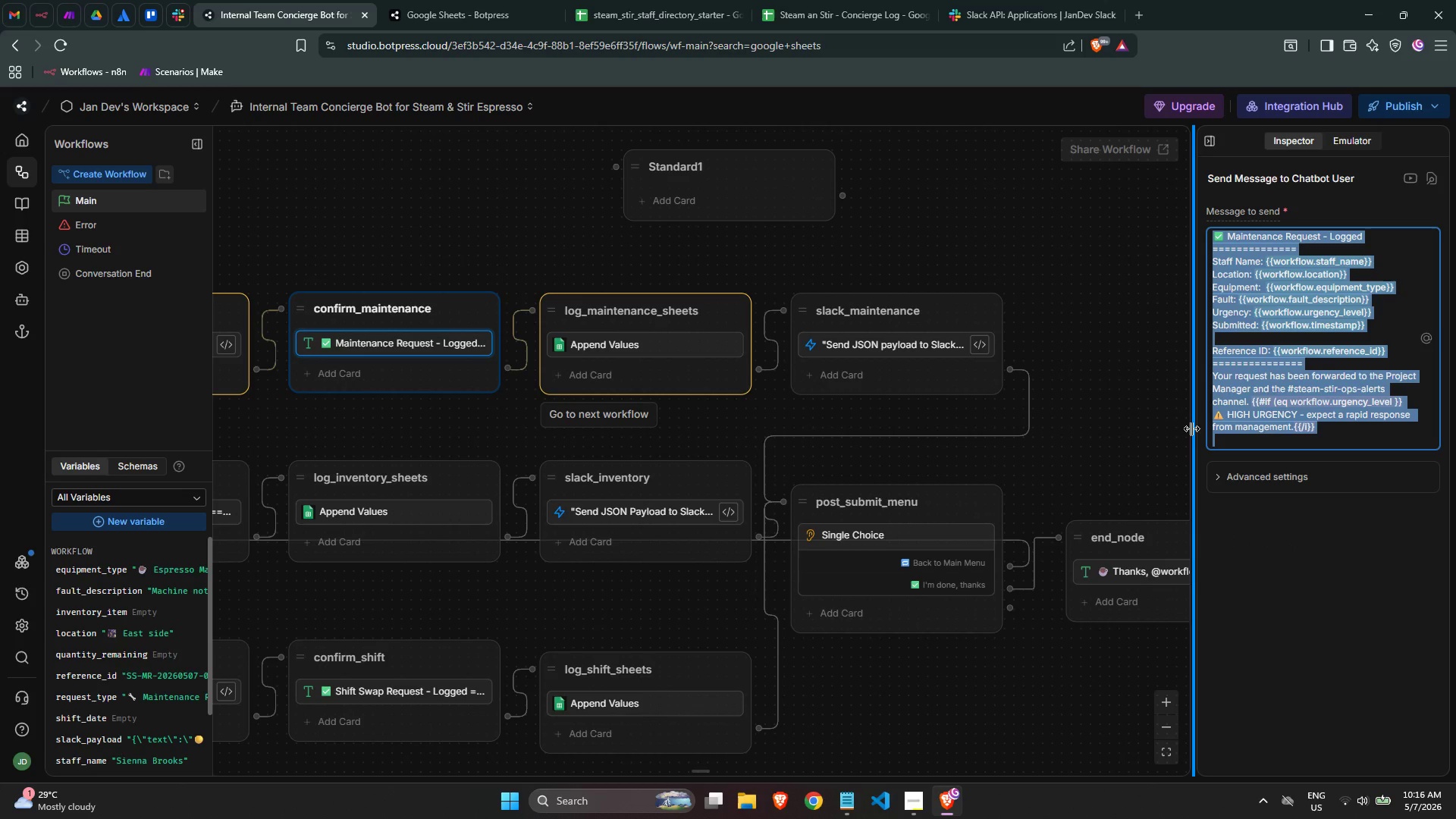 
key(Control+C)
 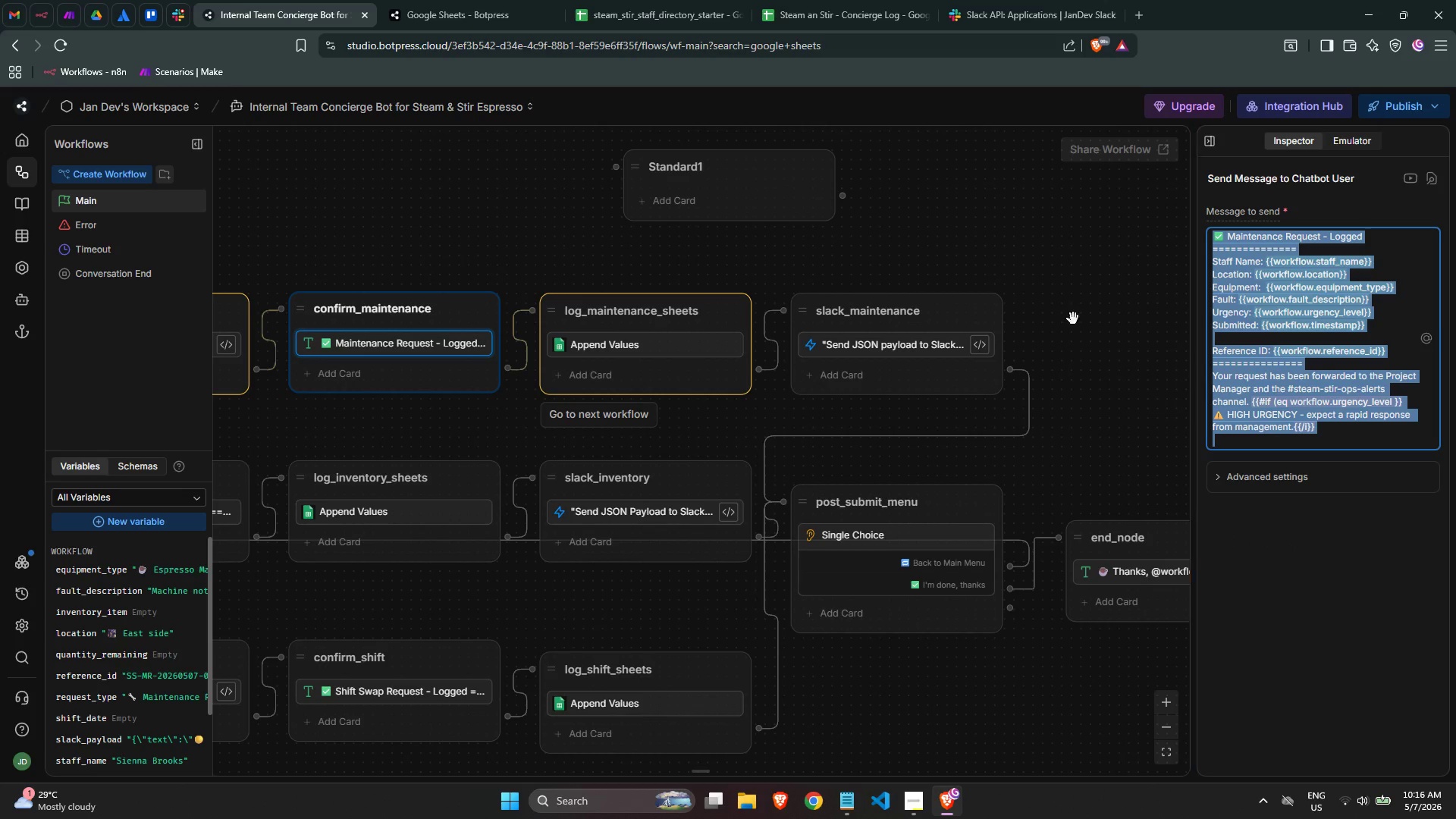 
key(Control+C)
 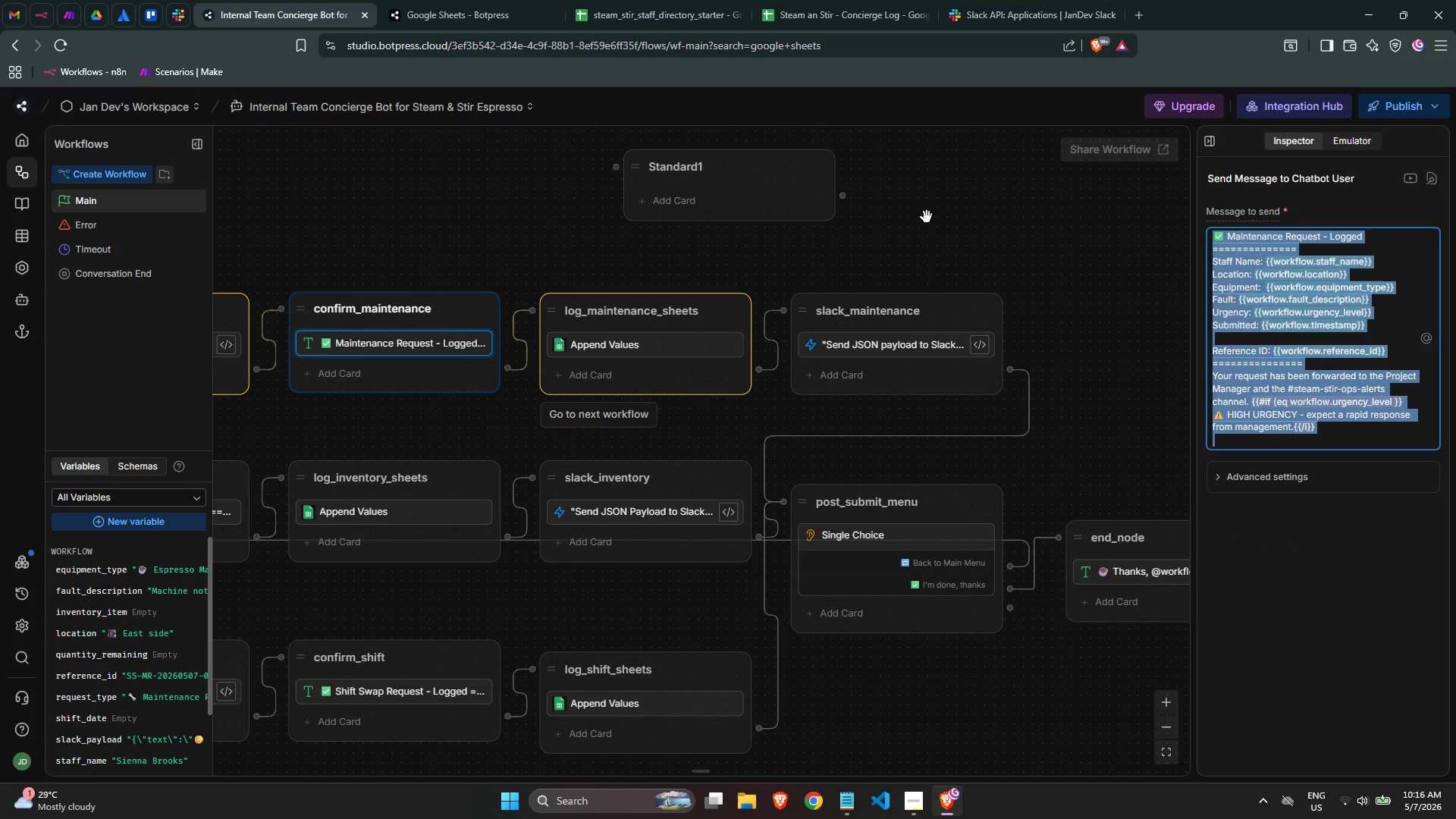 
key(Control+C)
 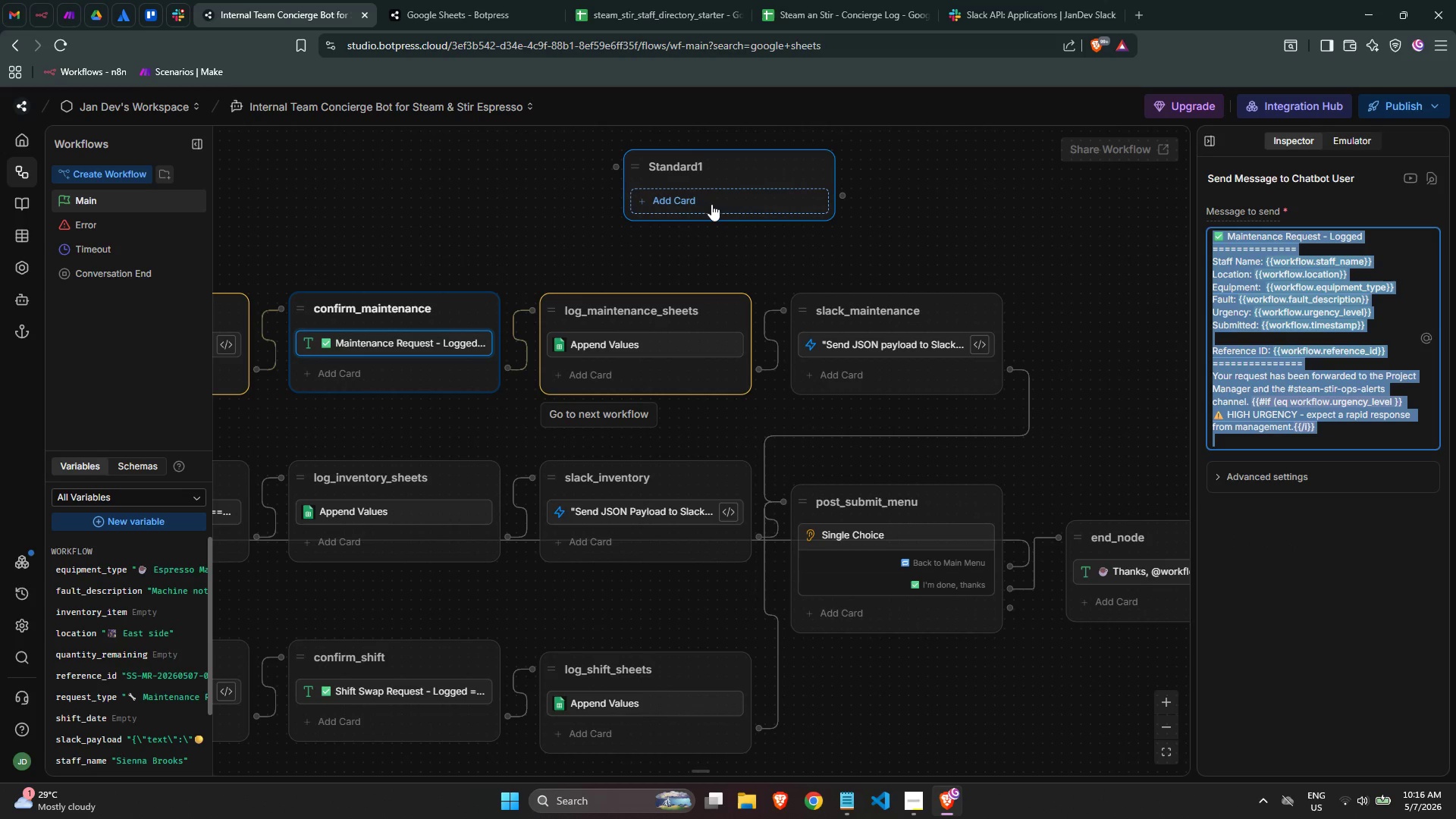 
left_click([711, 203])
 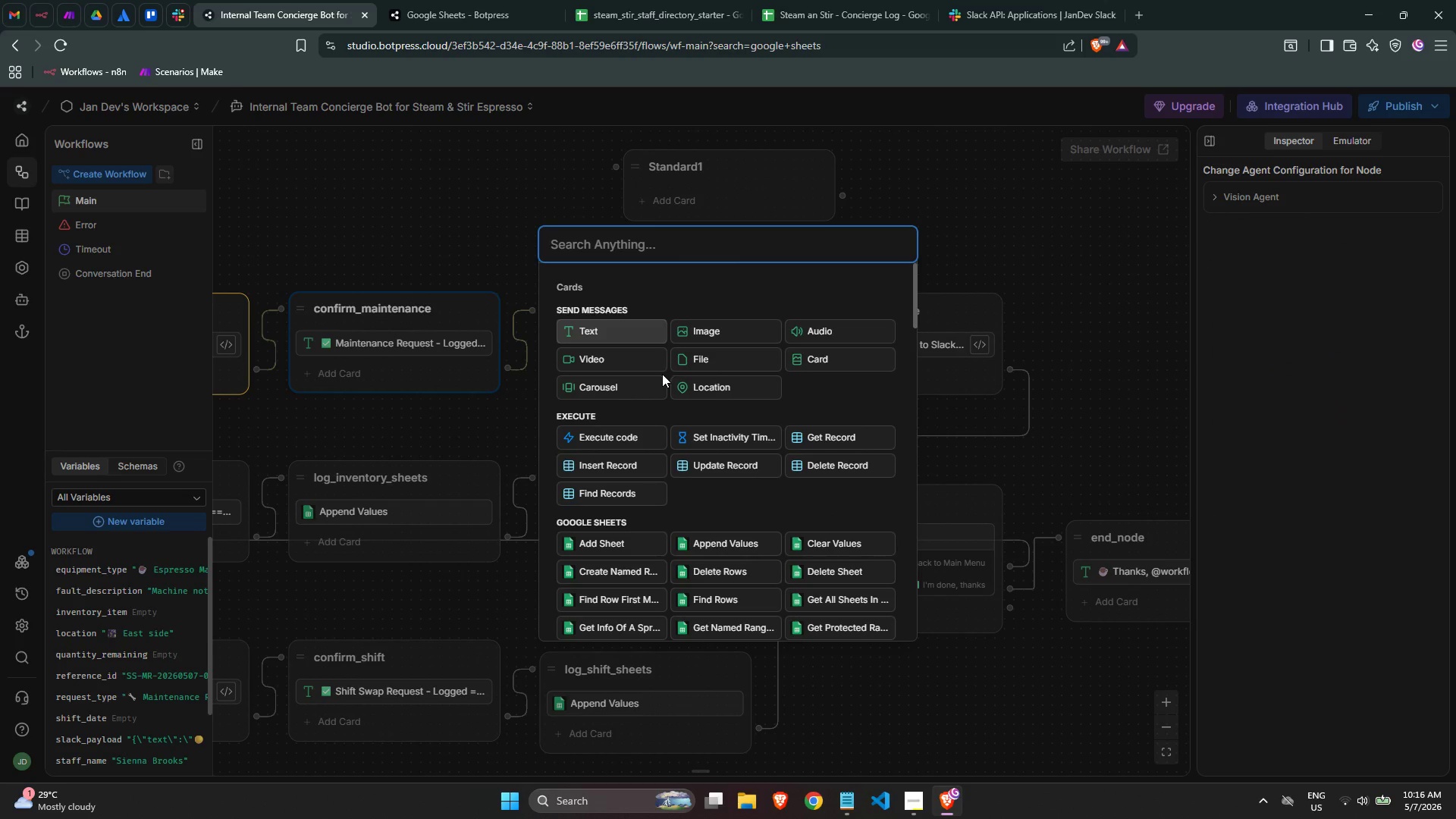 
mouse_move([640, 408])
 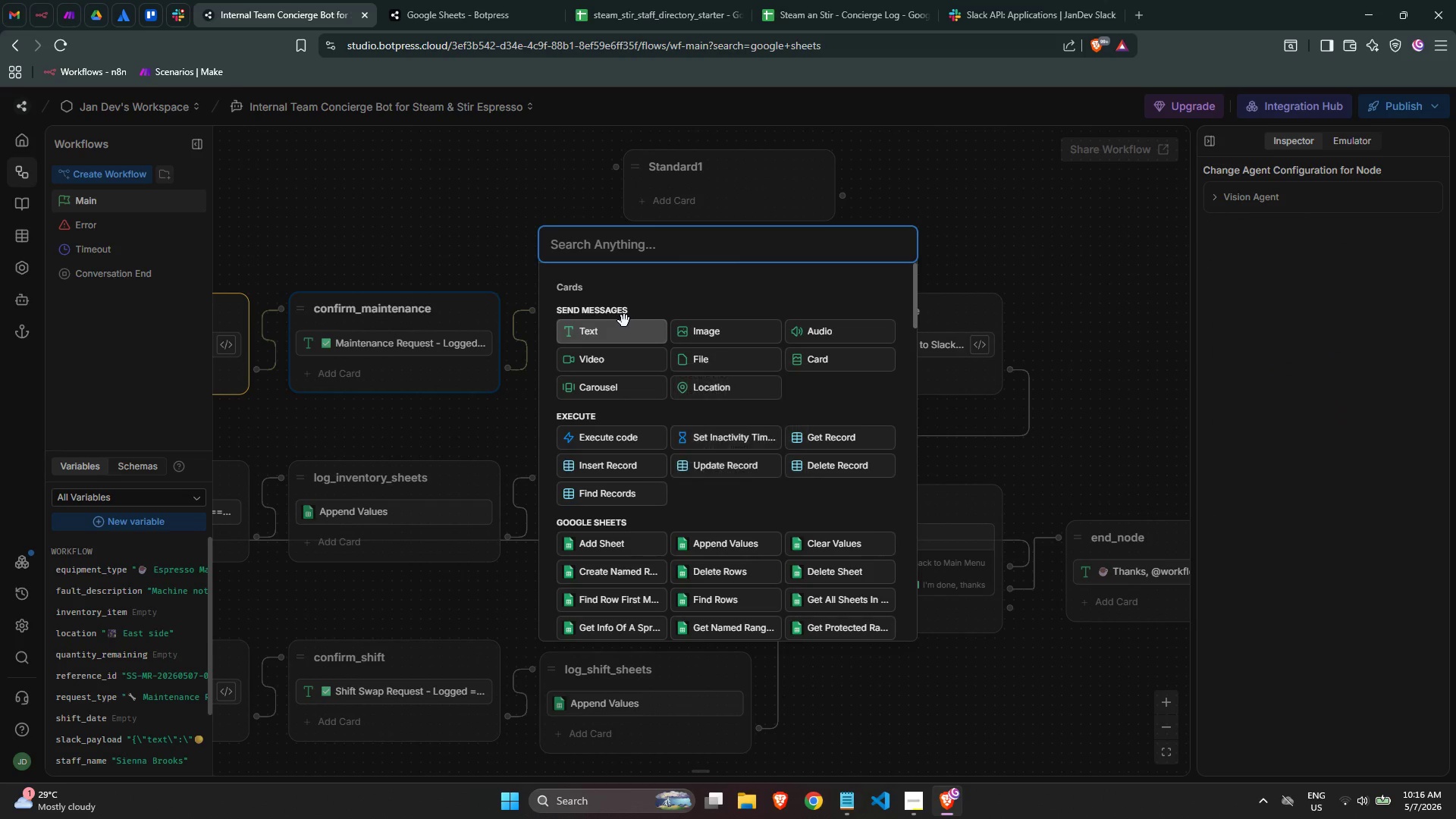 
type(ex)
 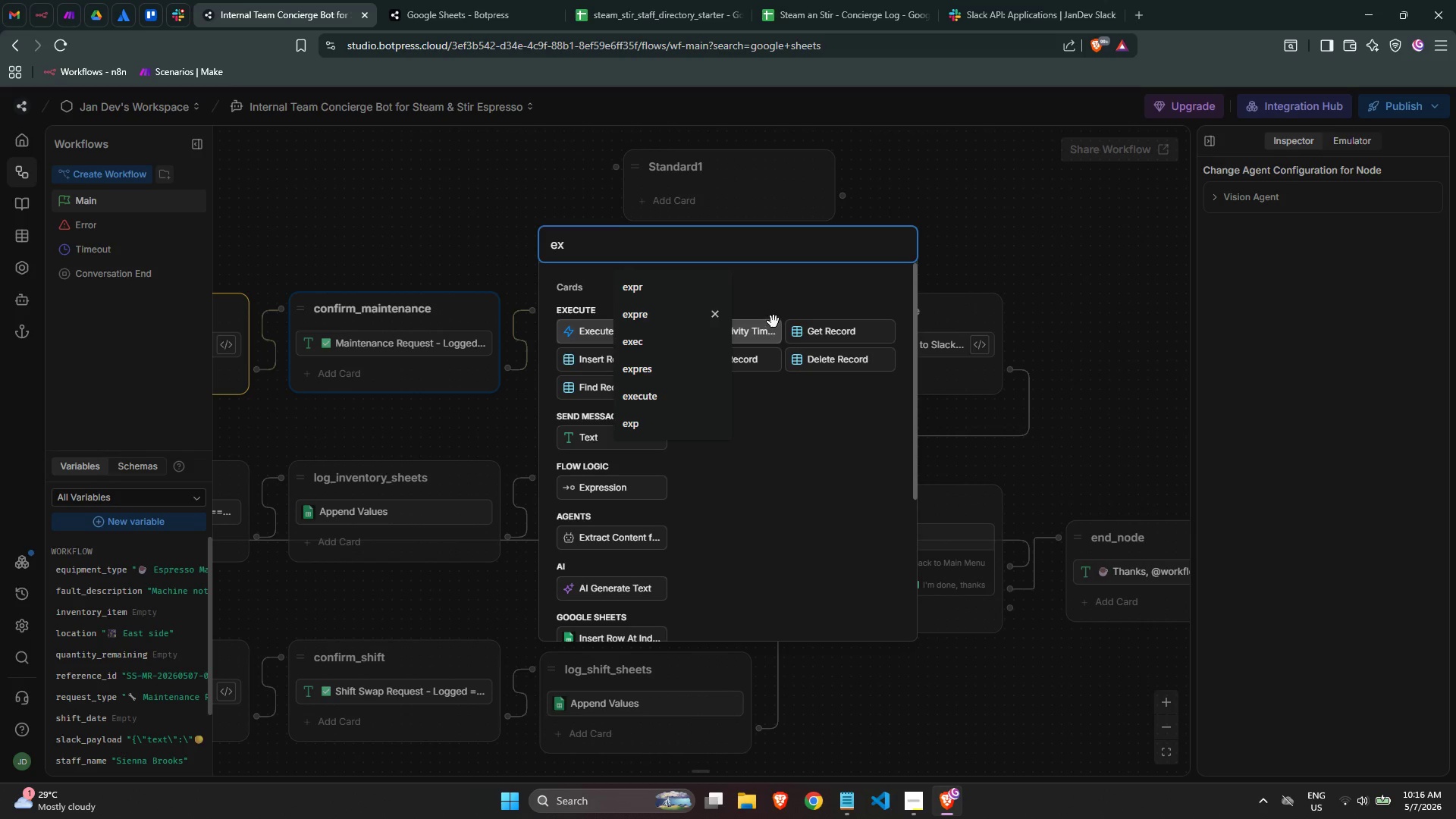 
key(O)
 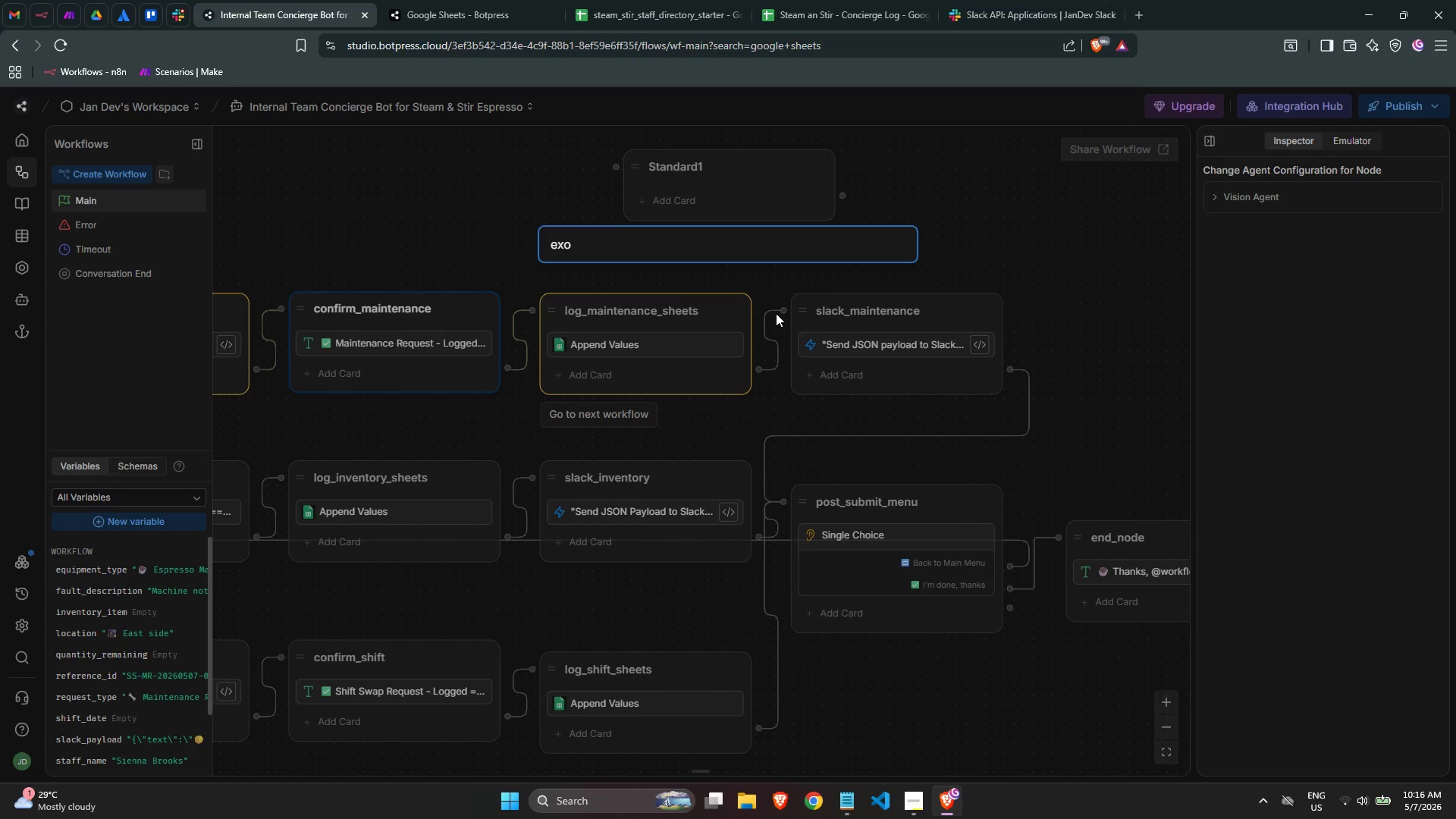 
key(Backspace)
type(pre)
 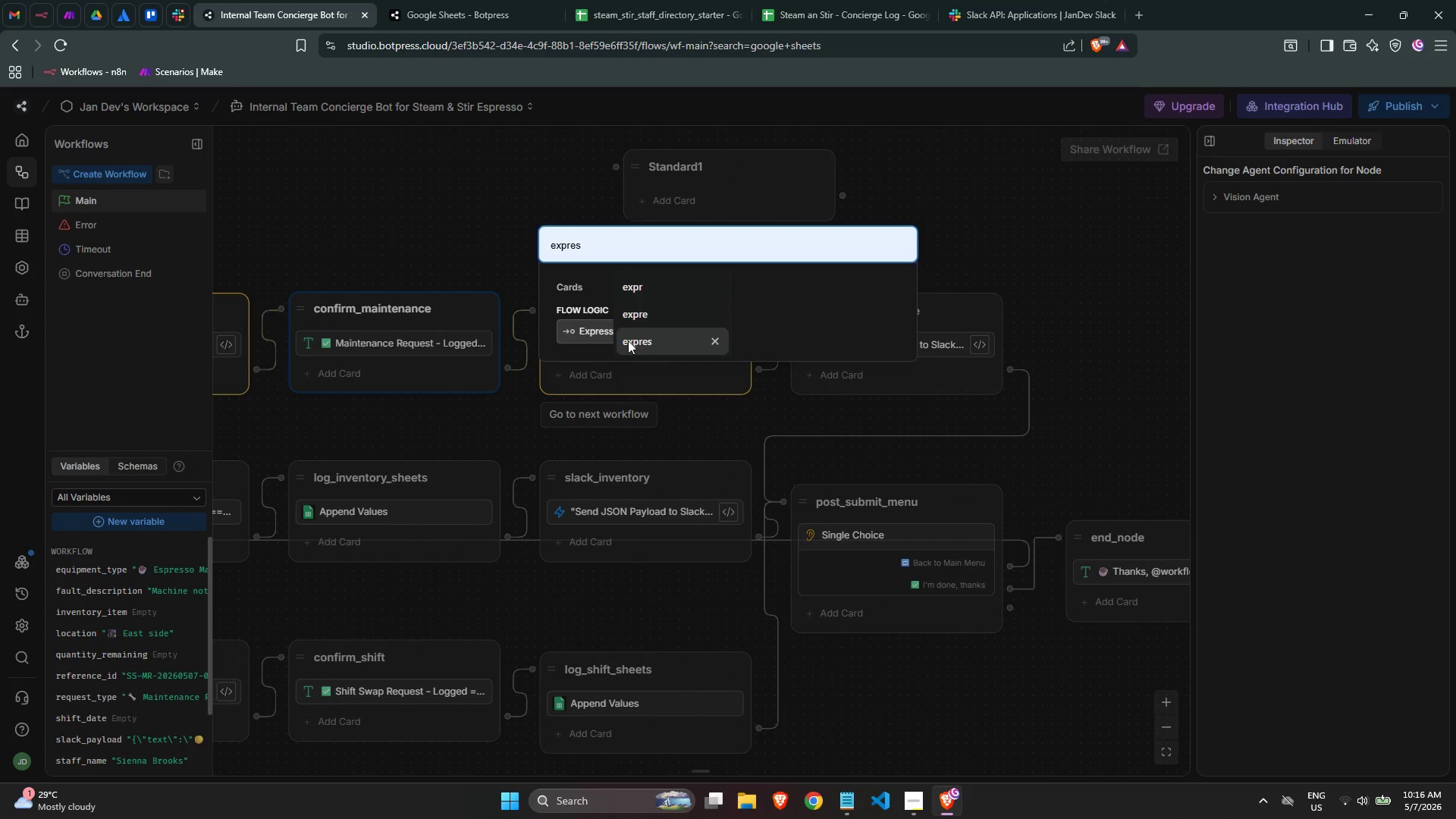 
left_click([604, 334])
 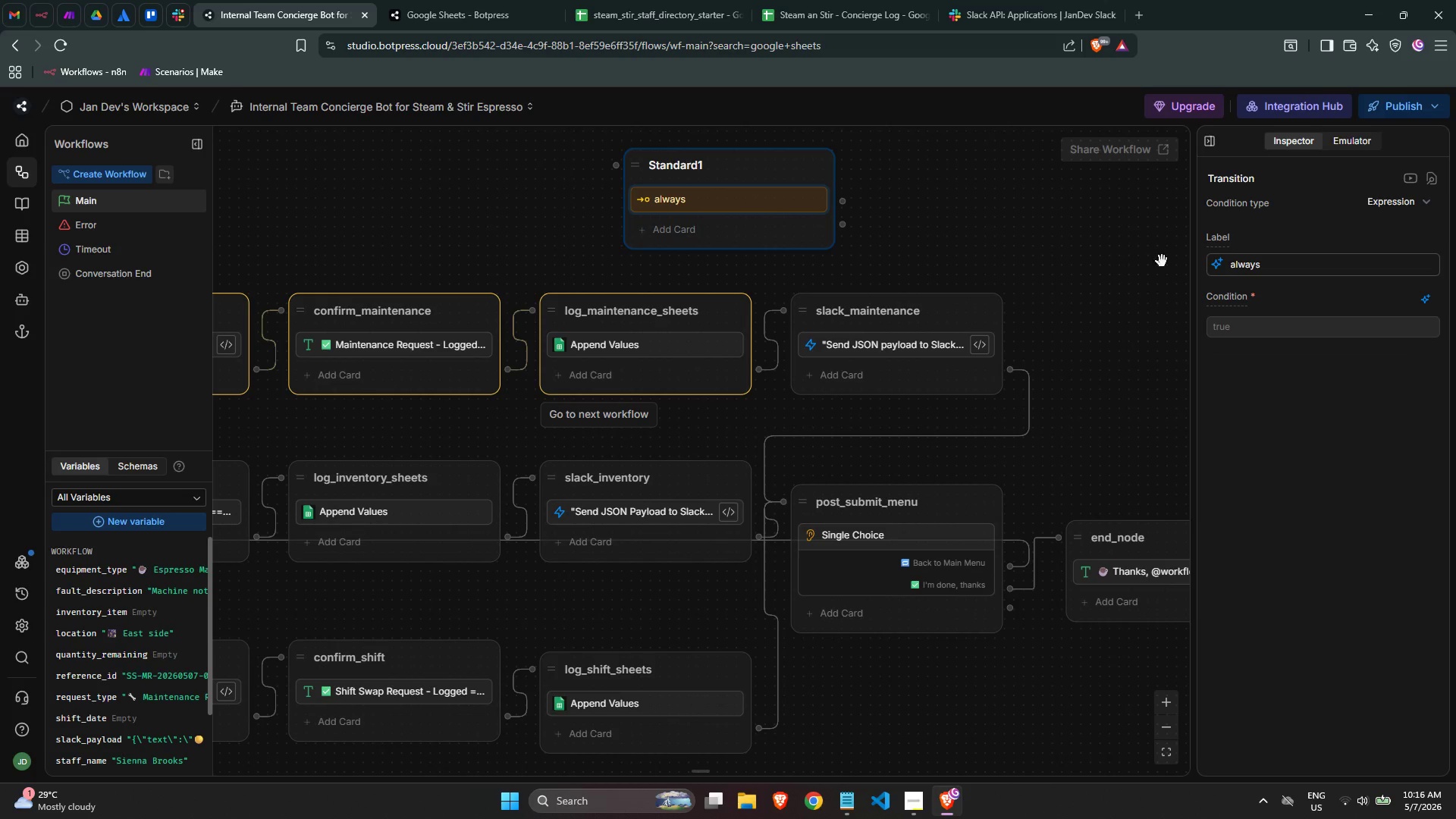 
left_click([1282, 262])
 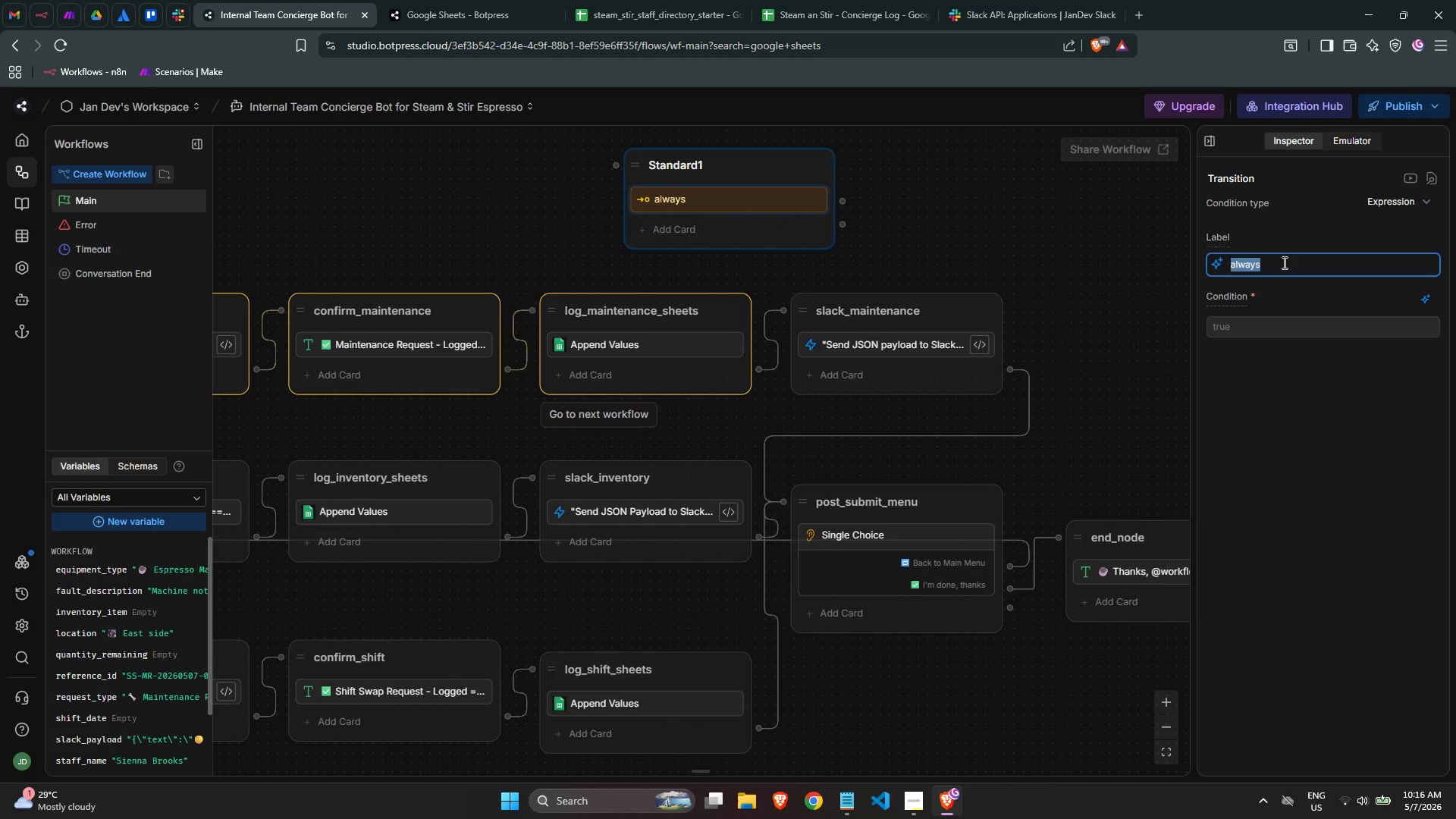 
triple_click([1283, 262])
 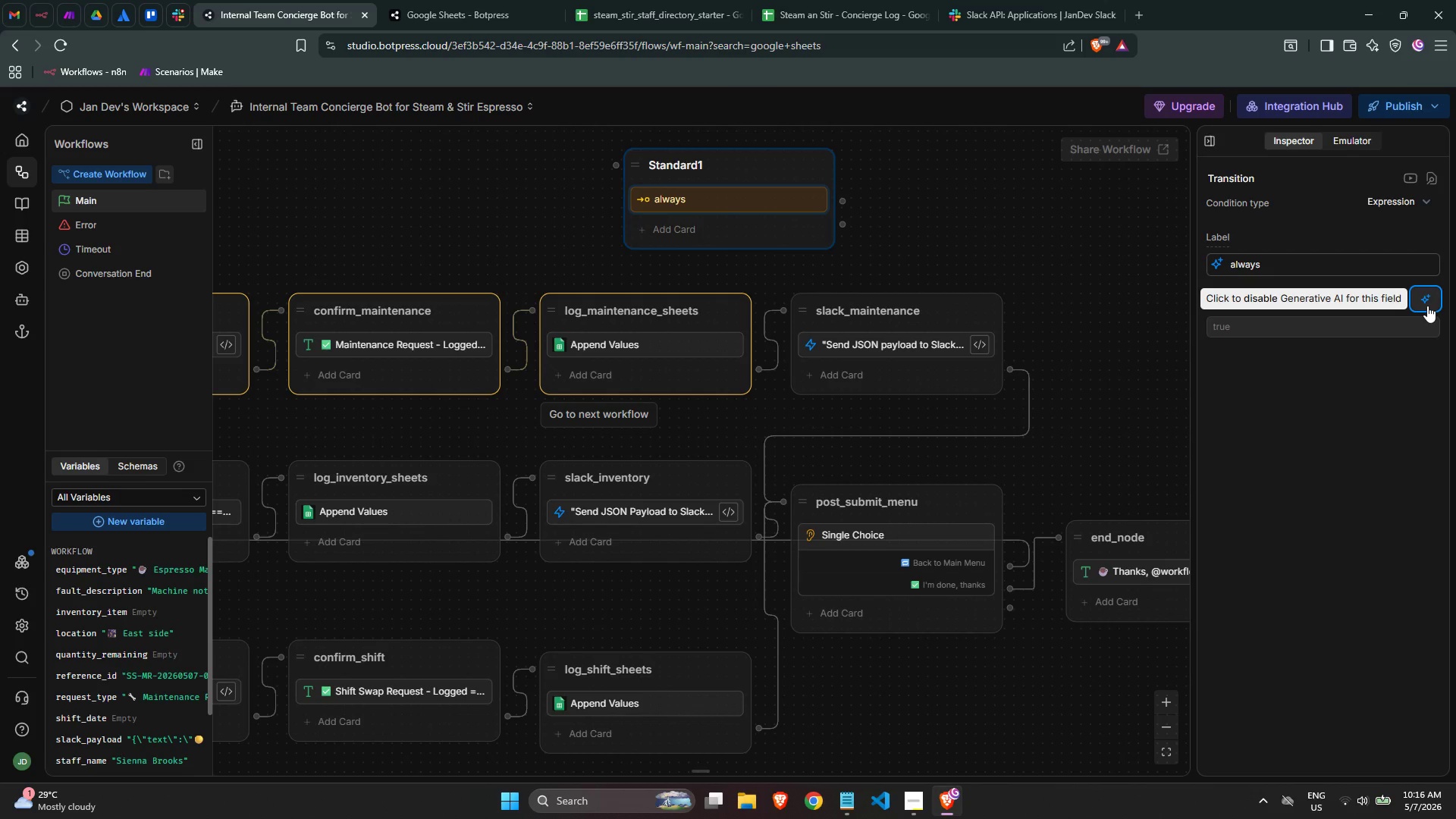 
double_click([1281, 331])
 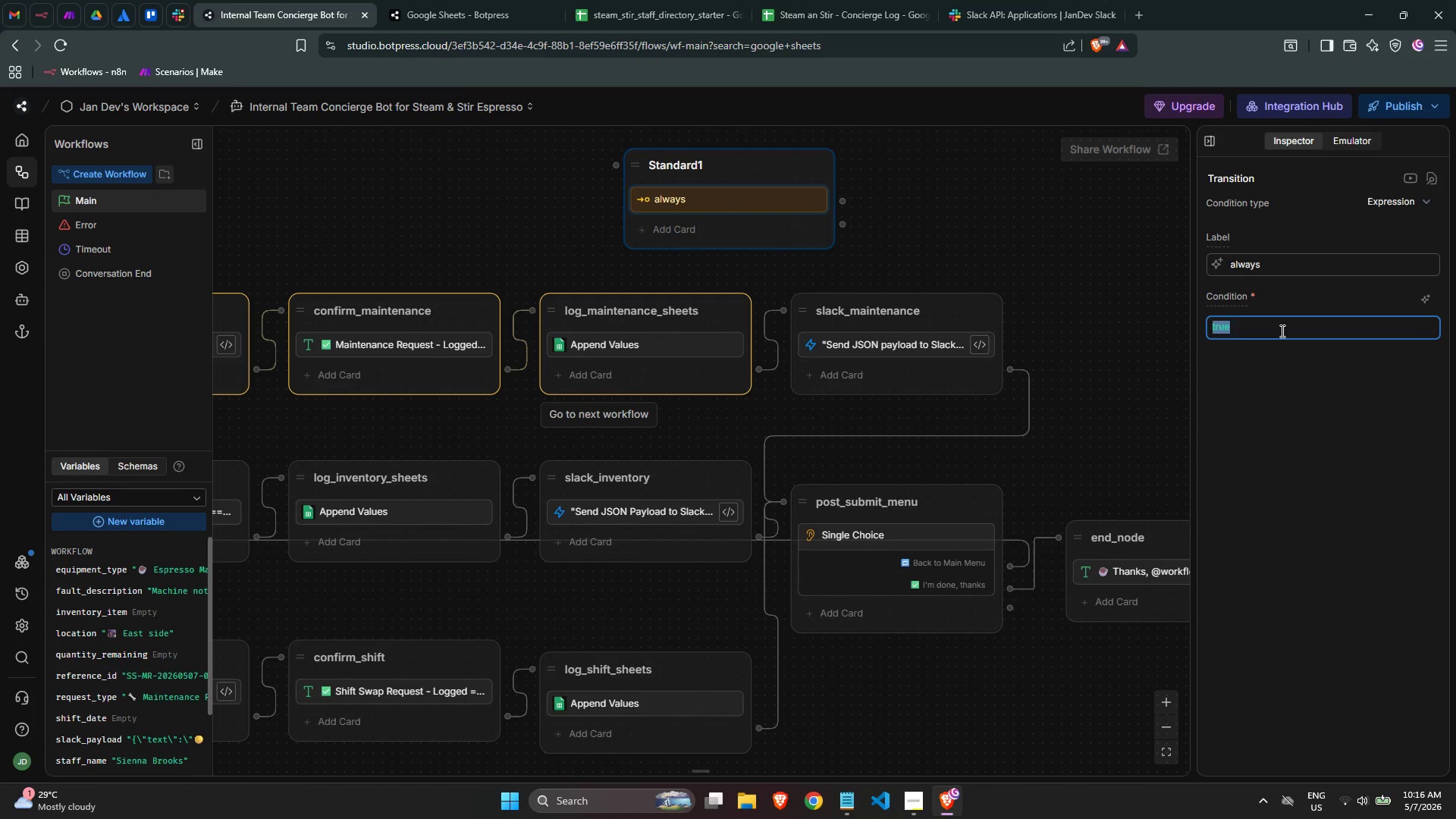 
triple_click([1281, 331])
 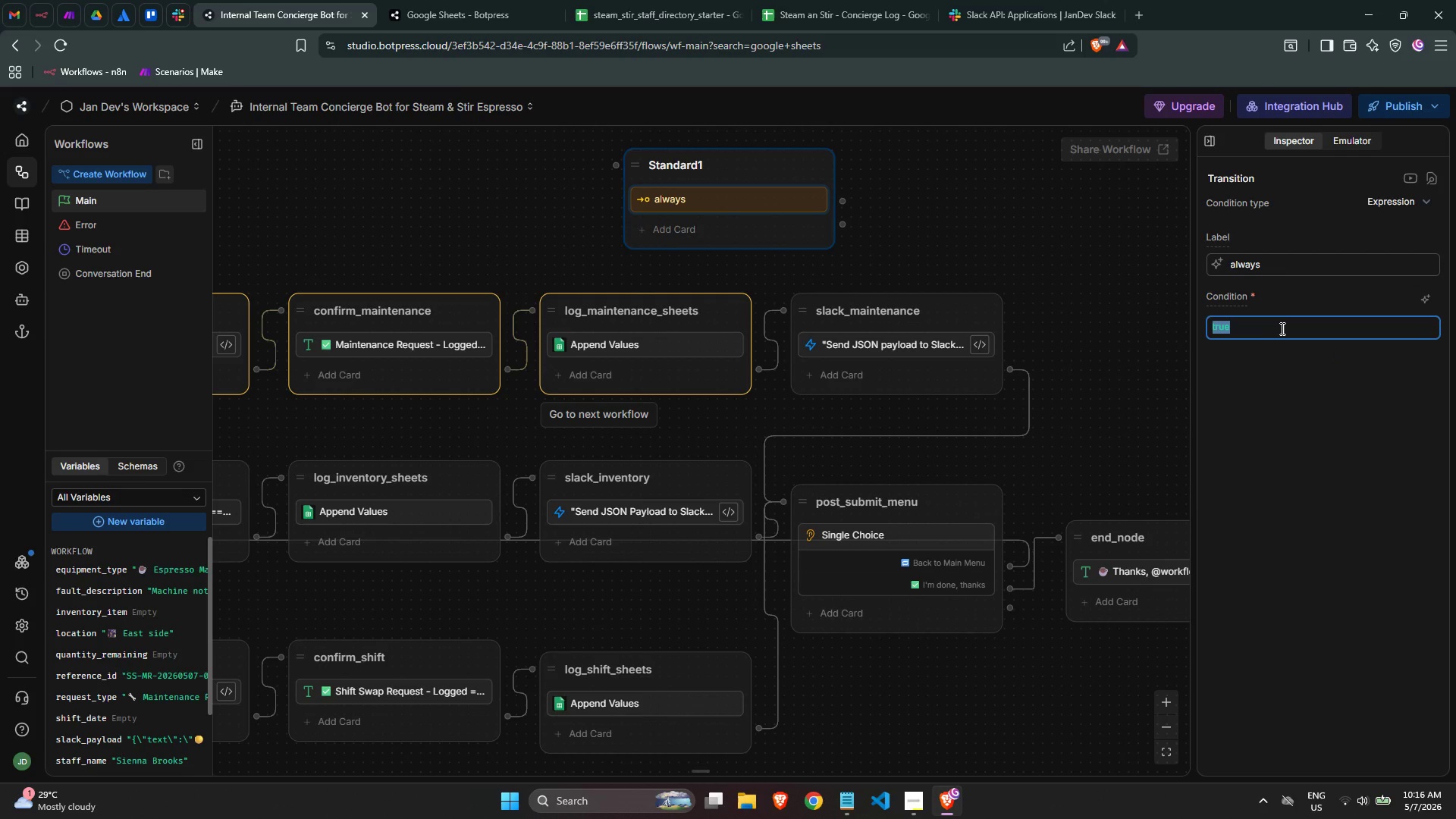 
key(Control+V)
 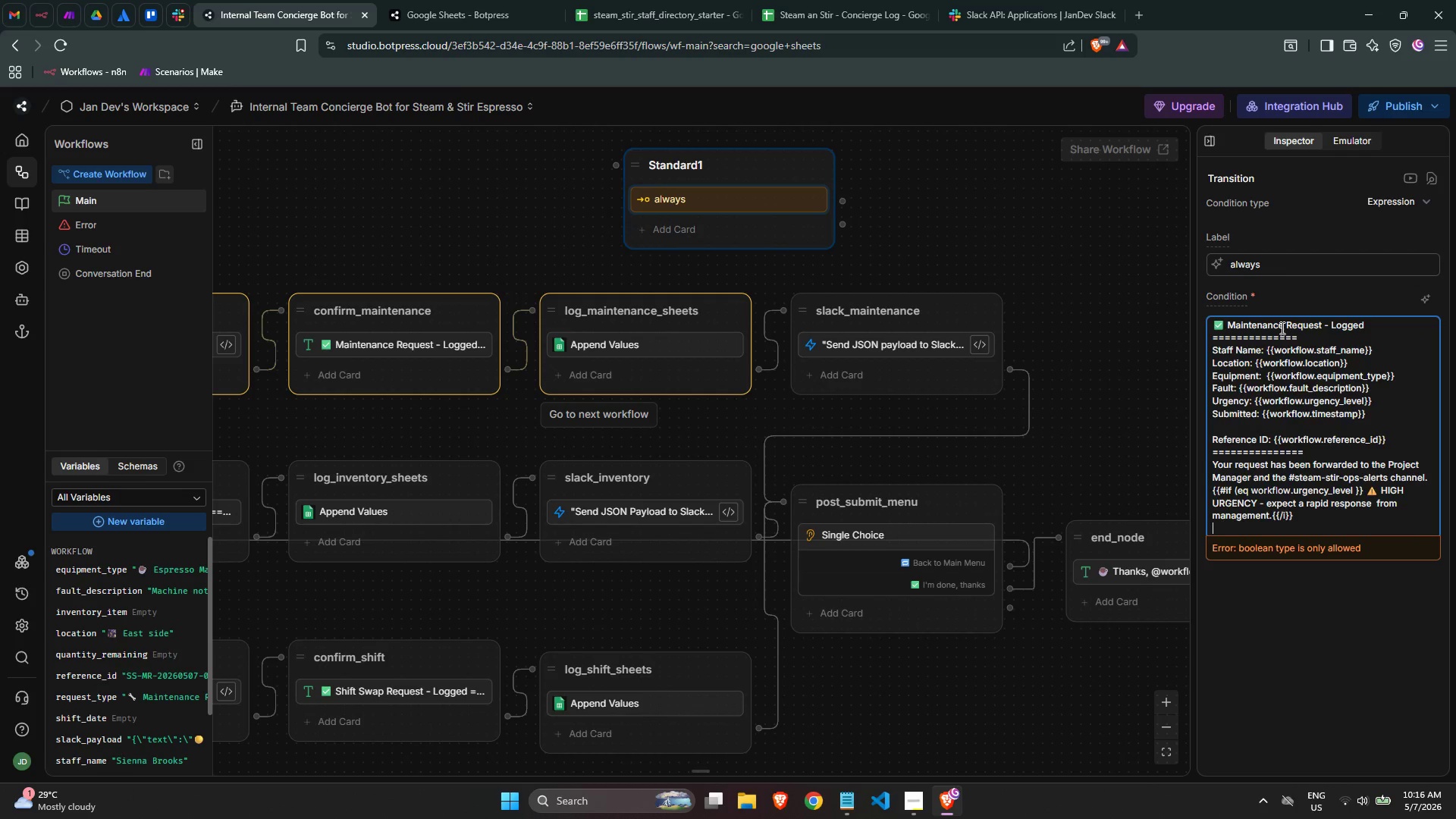 
key(Control+ControlLeft)
 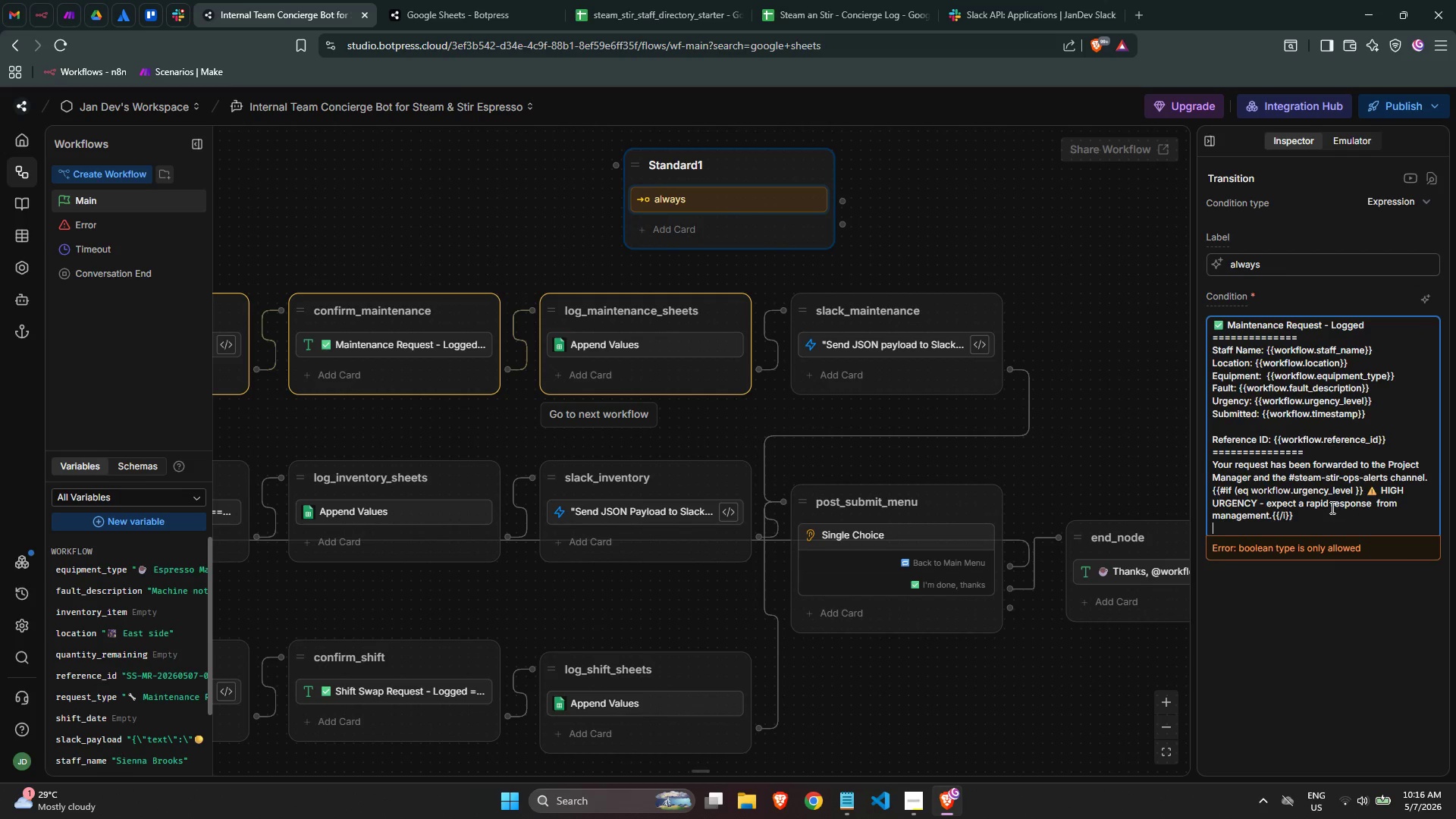 
left_click([1335, 598])
 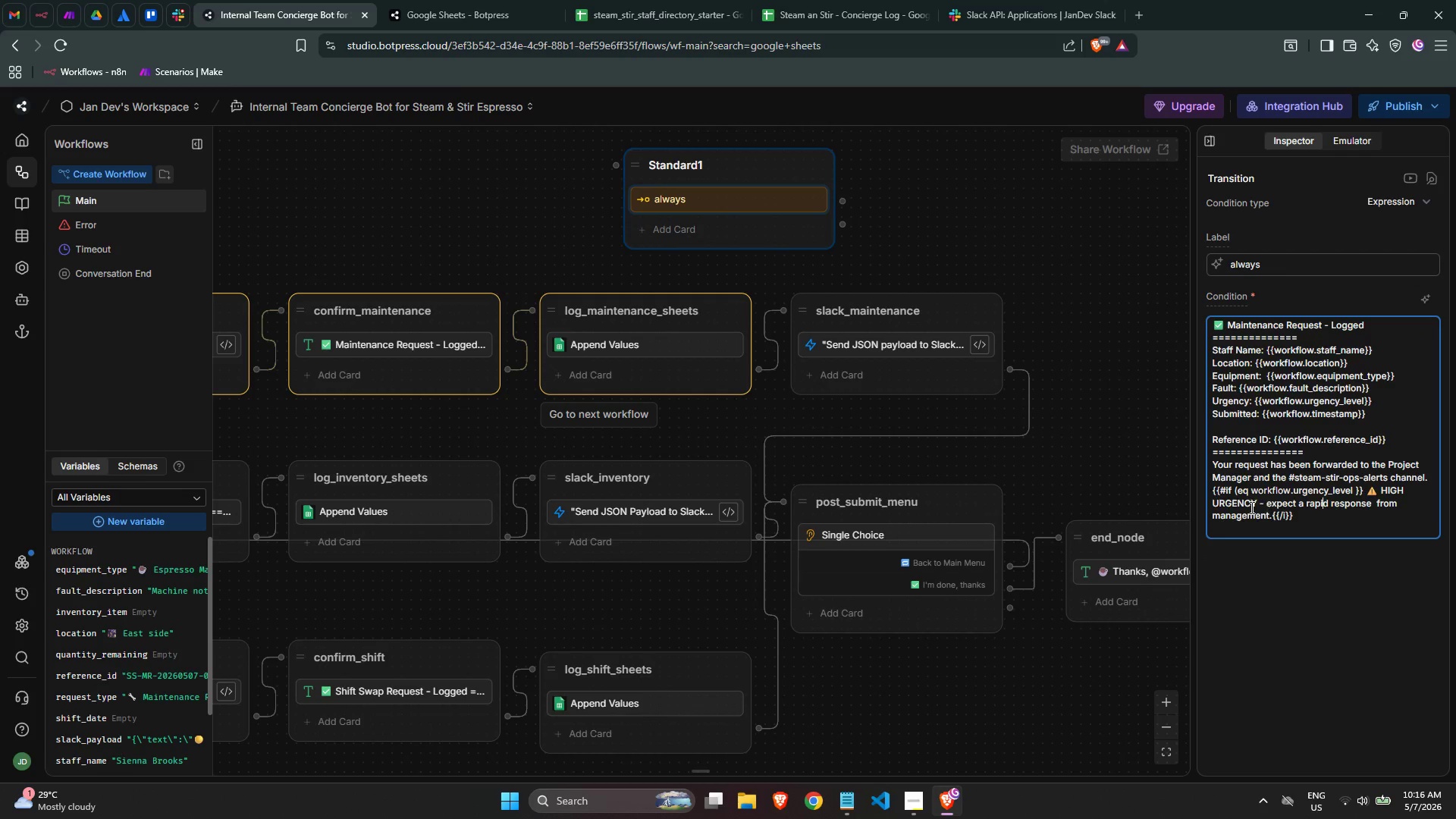 
double_click([1310, 513])
 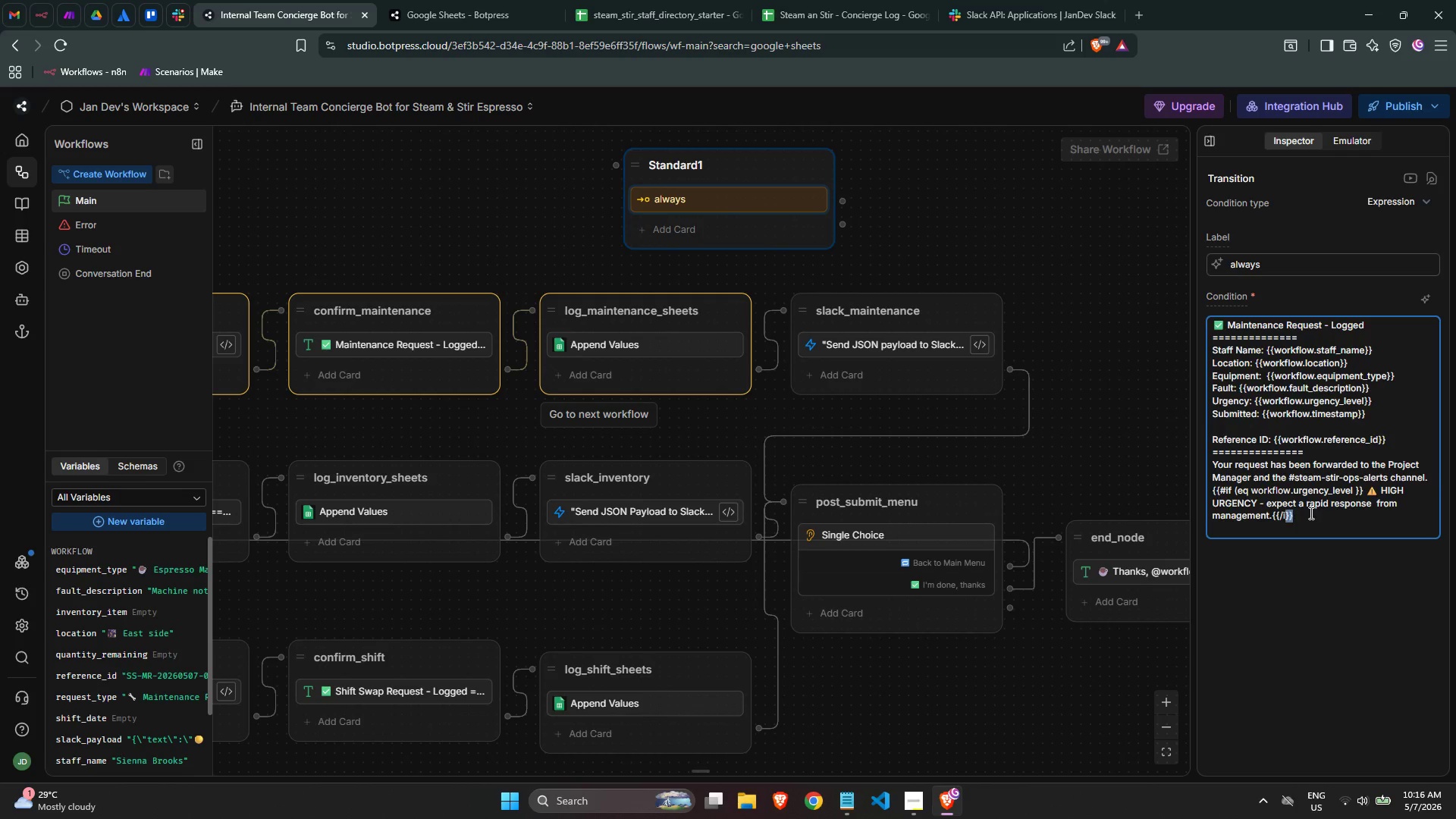 
hold_key(key=ControlLeft, duration=0.34)
triple_click([1310, 513])
 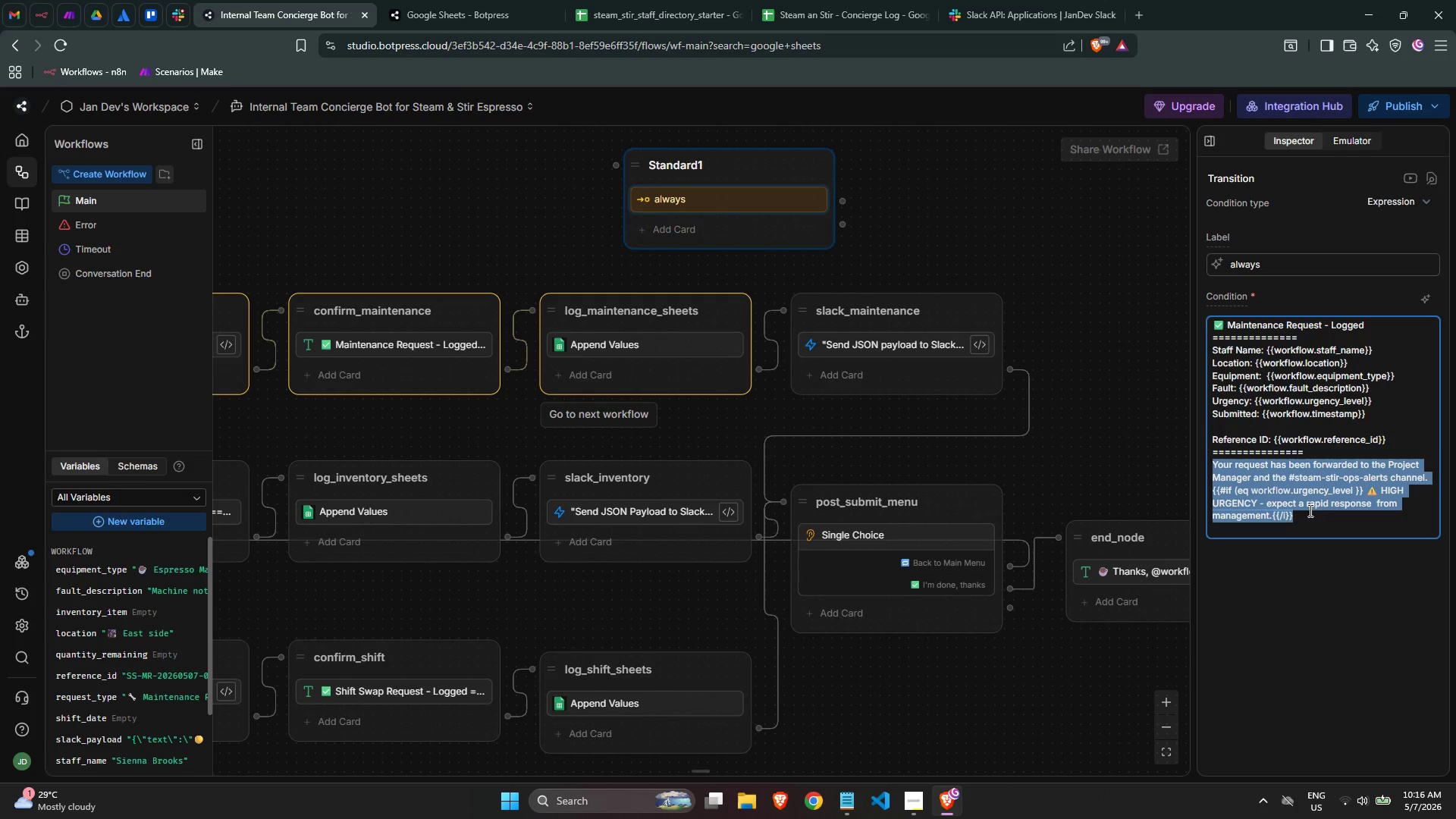 
key(Control+ControlLeft)
 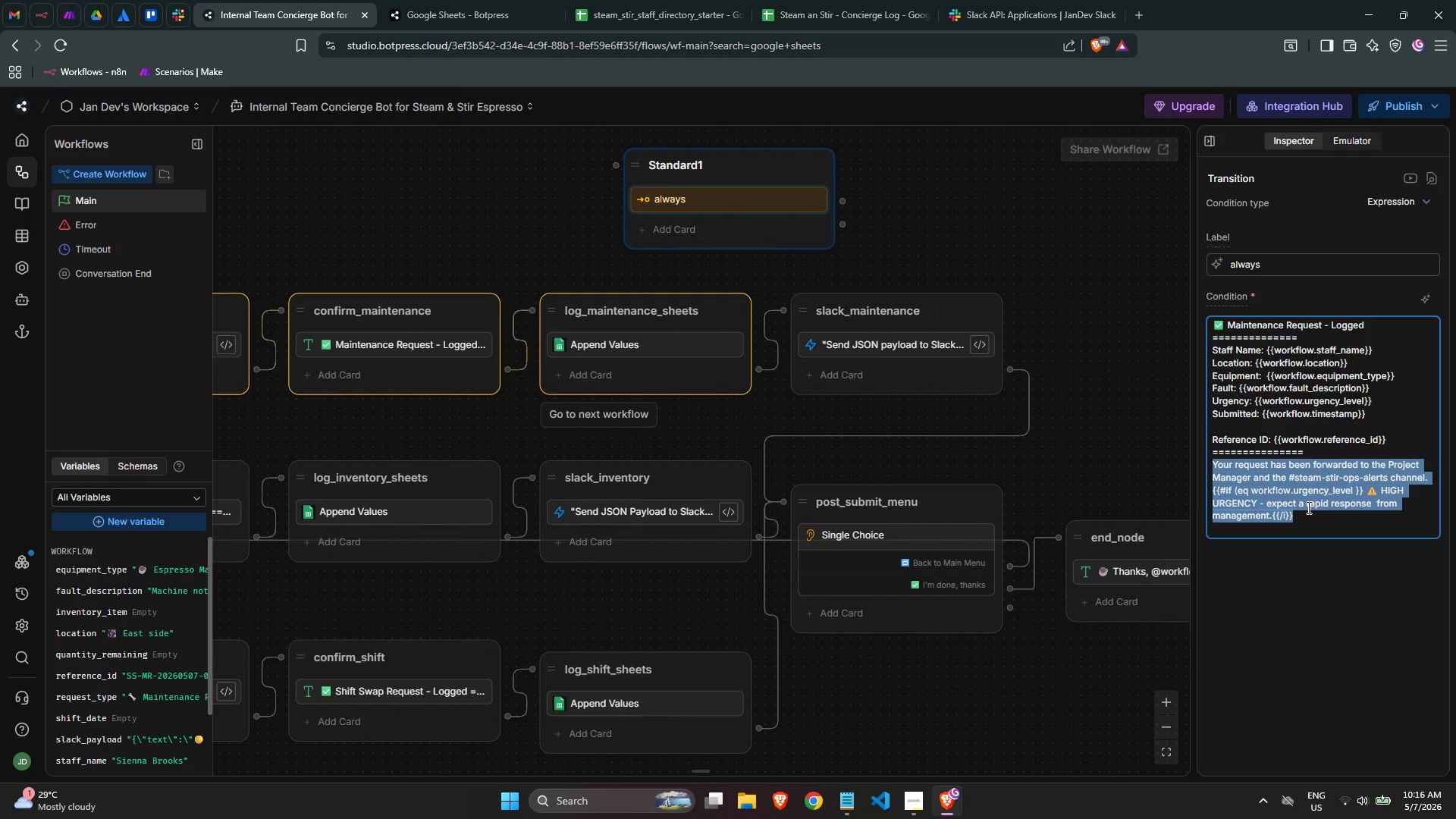 
key(Control+A)
 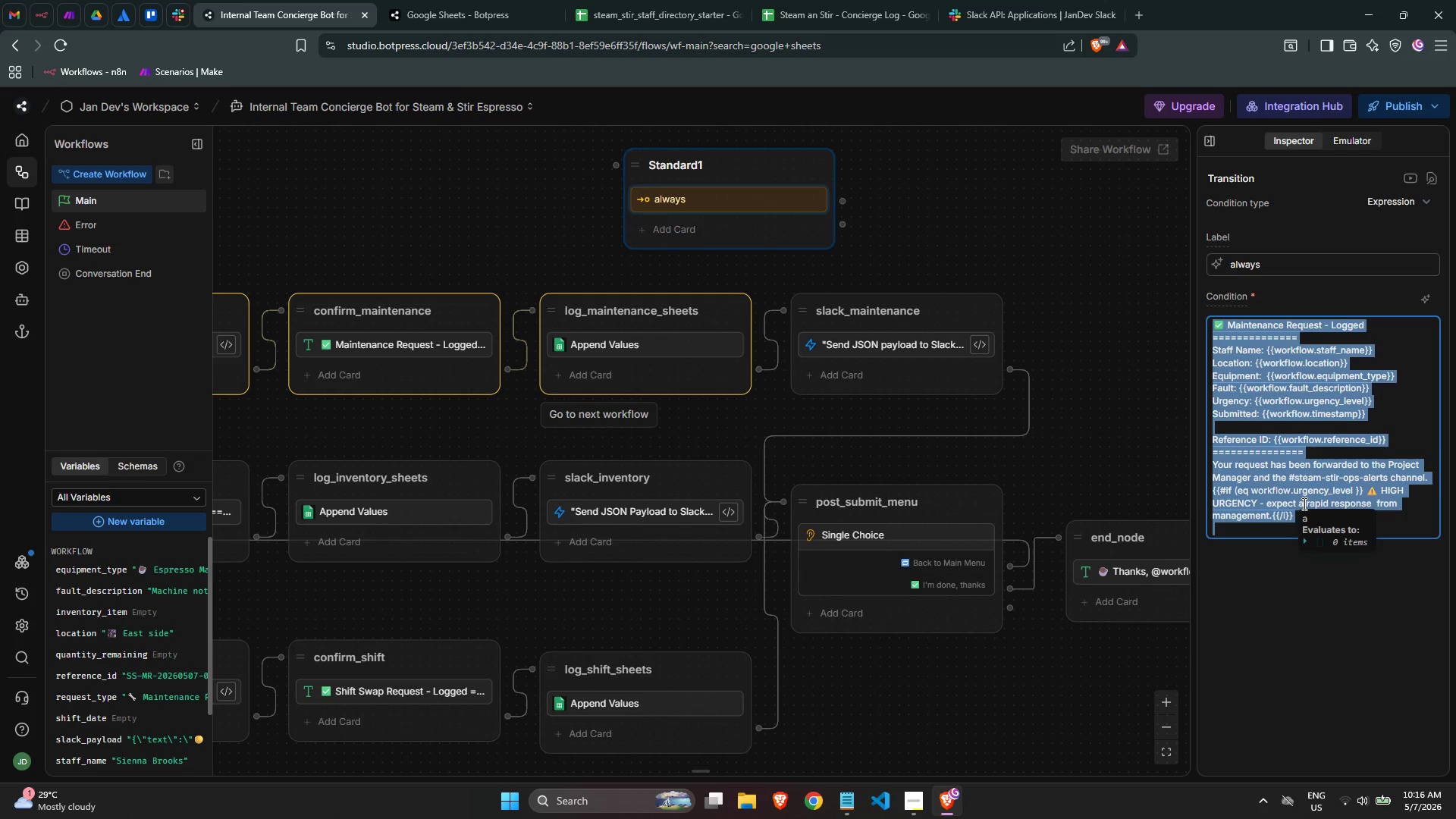 
key(Backspace)
 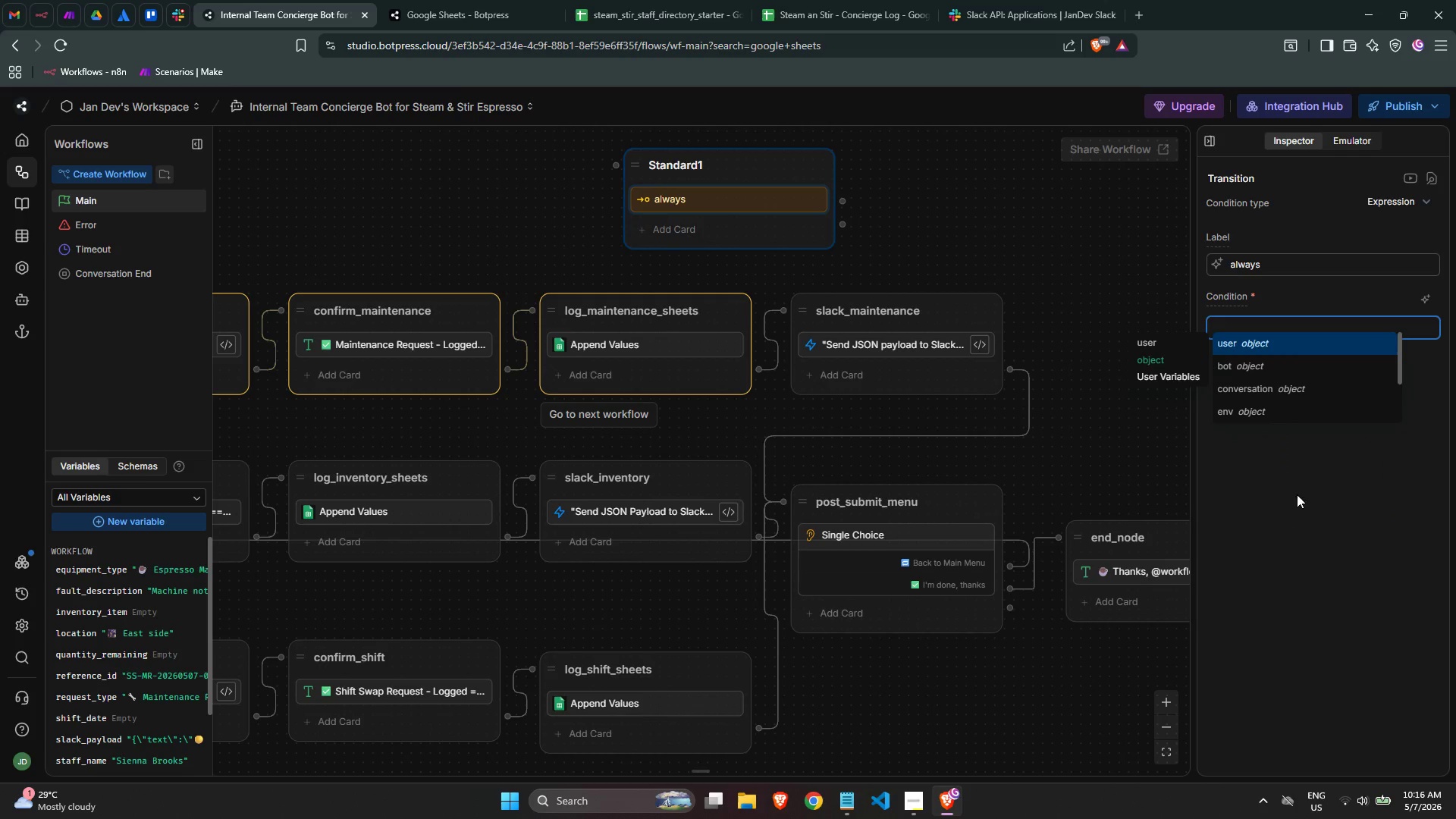 
left_click([1266, 494])
 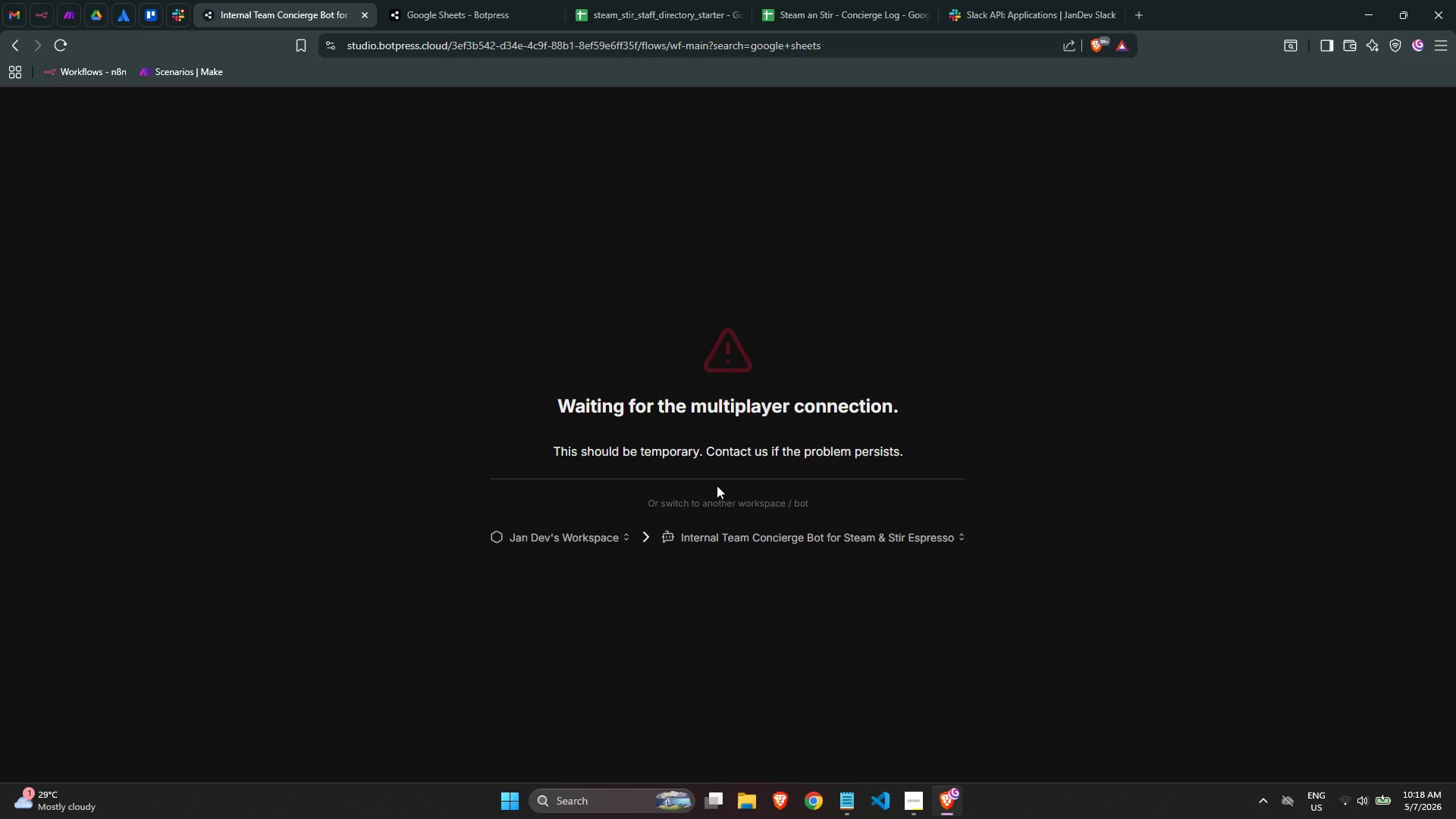 
wait(92.33)
 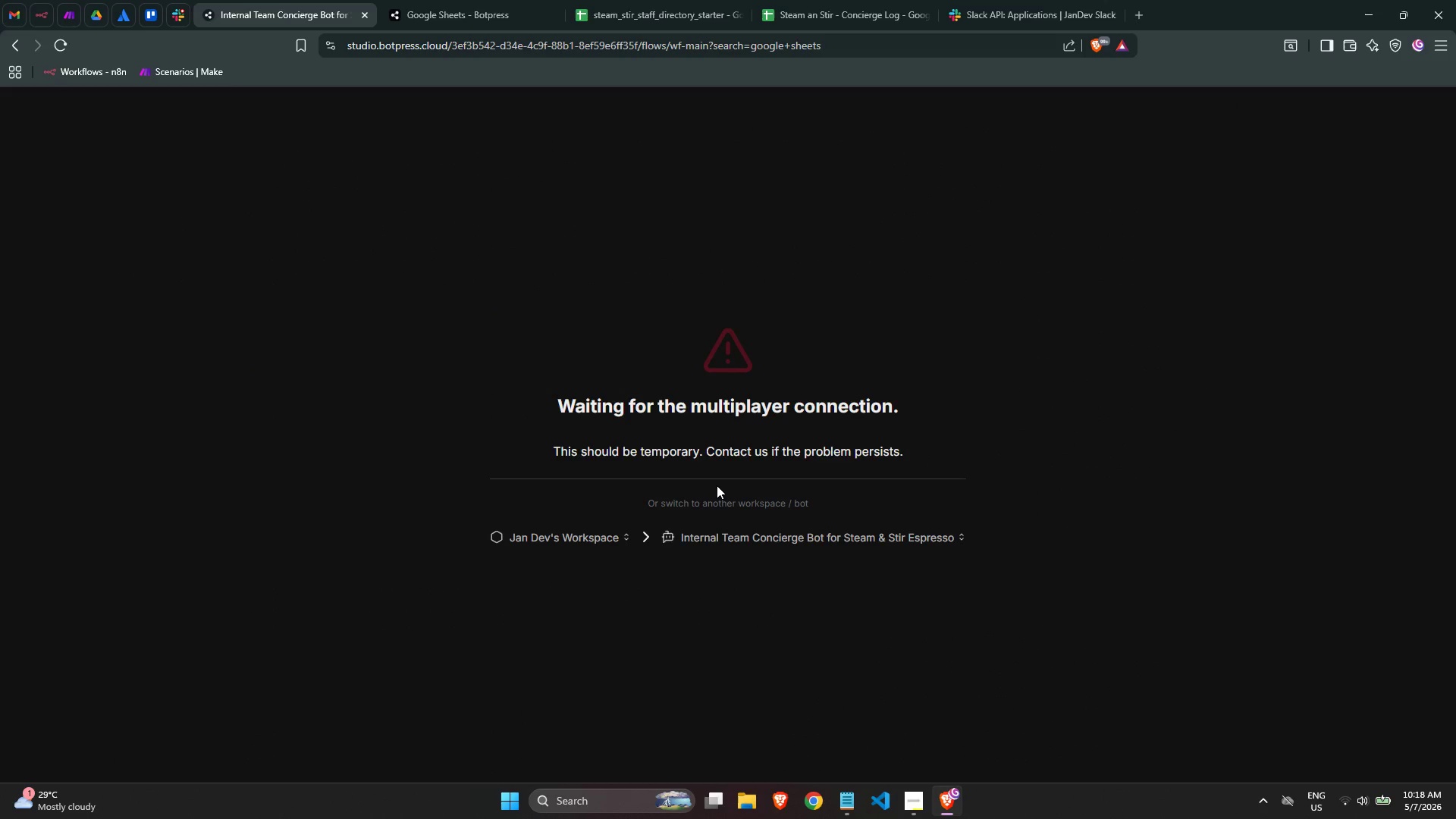 
left_click([66, 45])
 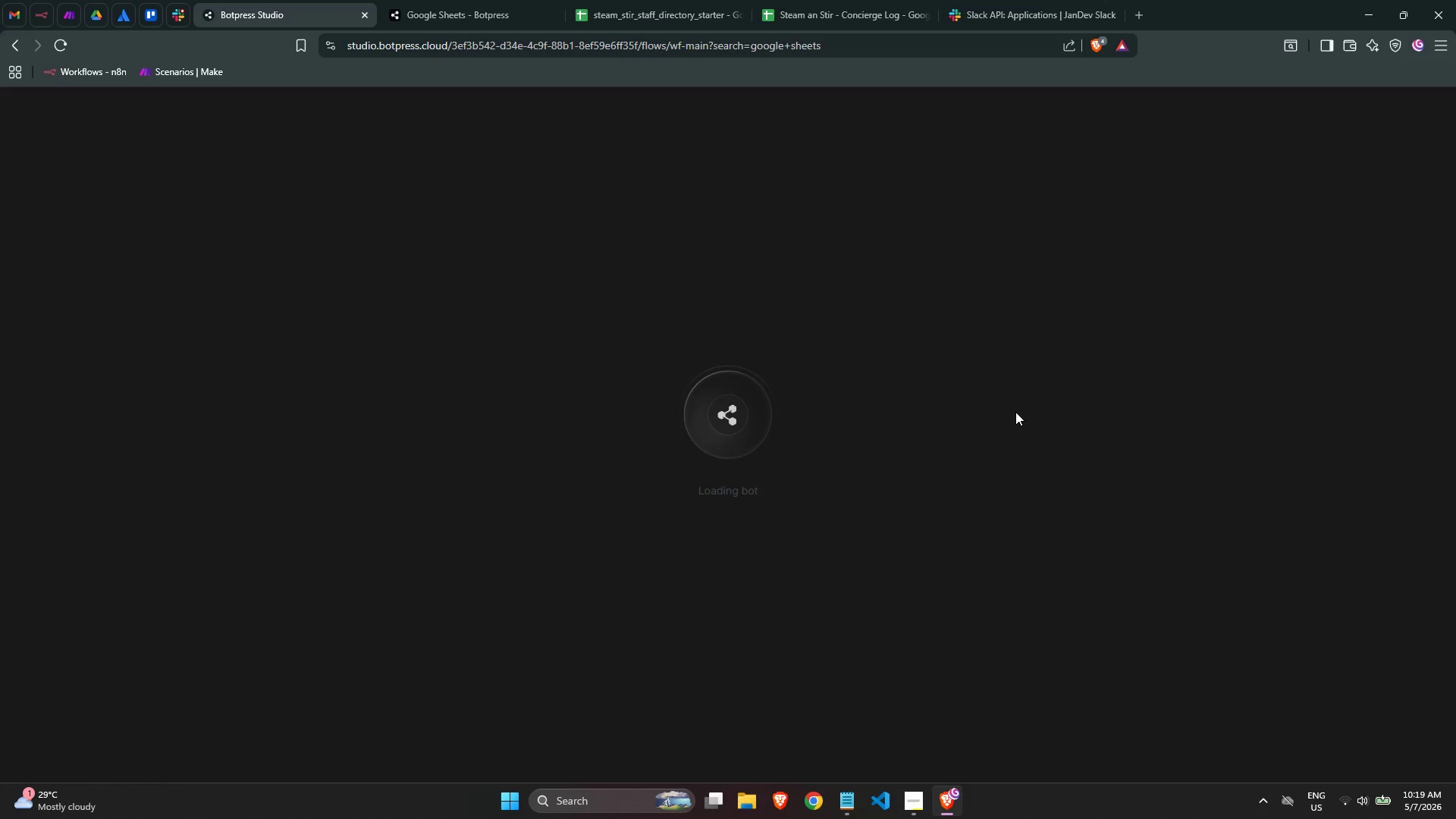 
wait(56.91)
 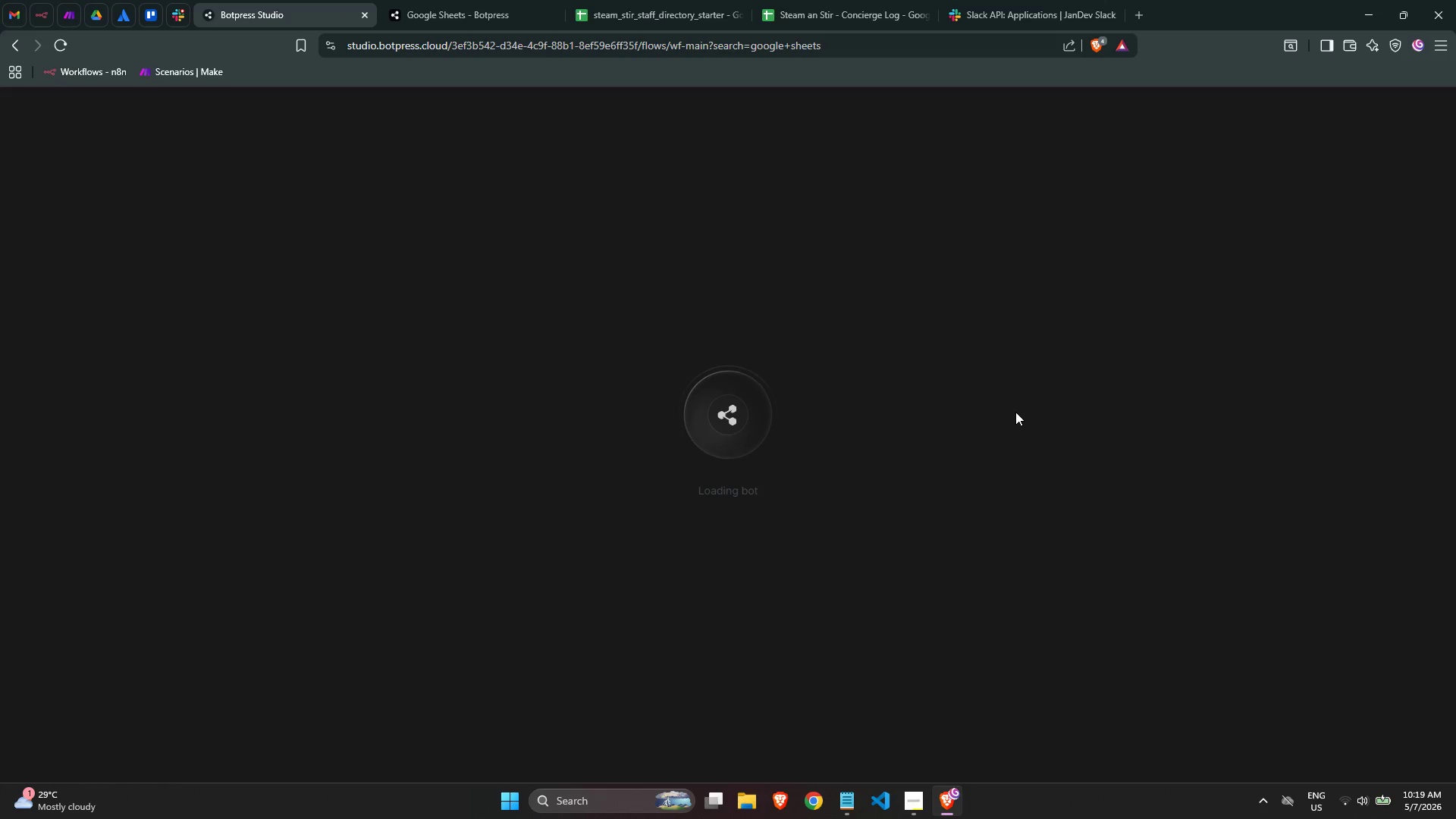 
scroll: coordinate [915, 584], scroll_direction: up, amount: 6.0
 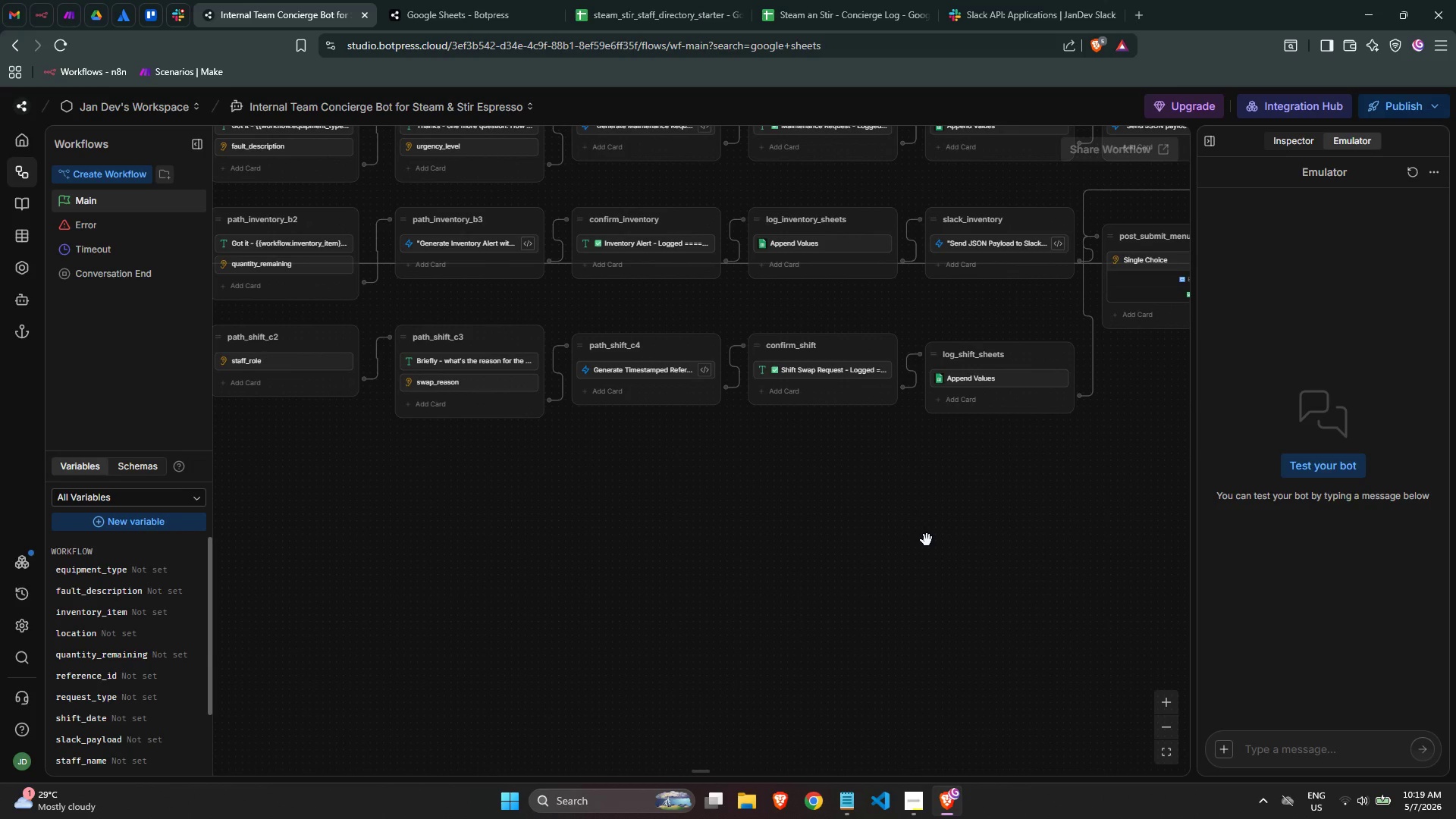 
left_click_drag(start_coordinate=[927, 538], to_coordinate=[867, 676])
 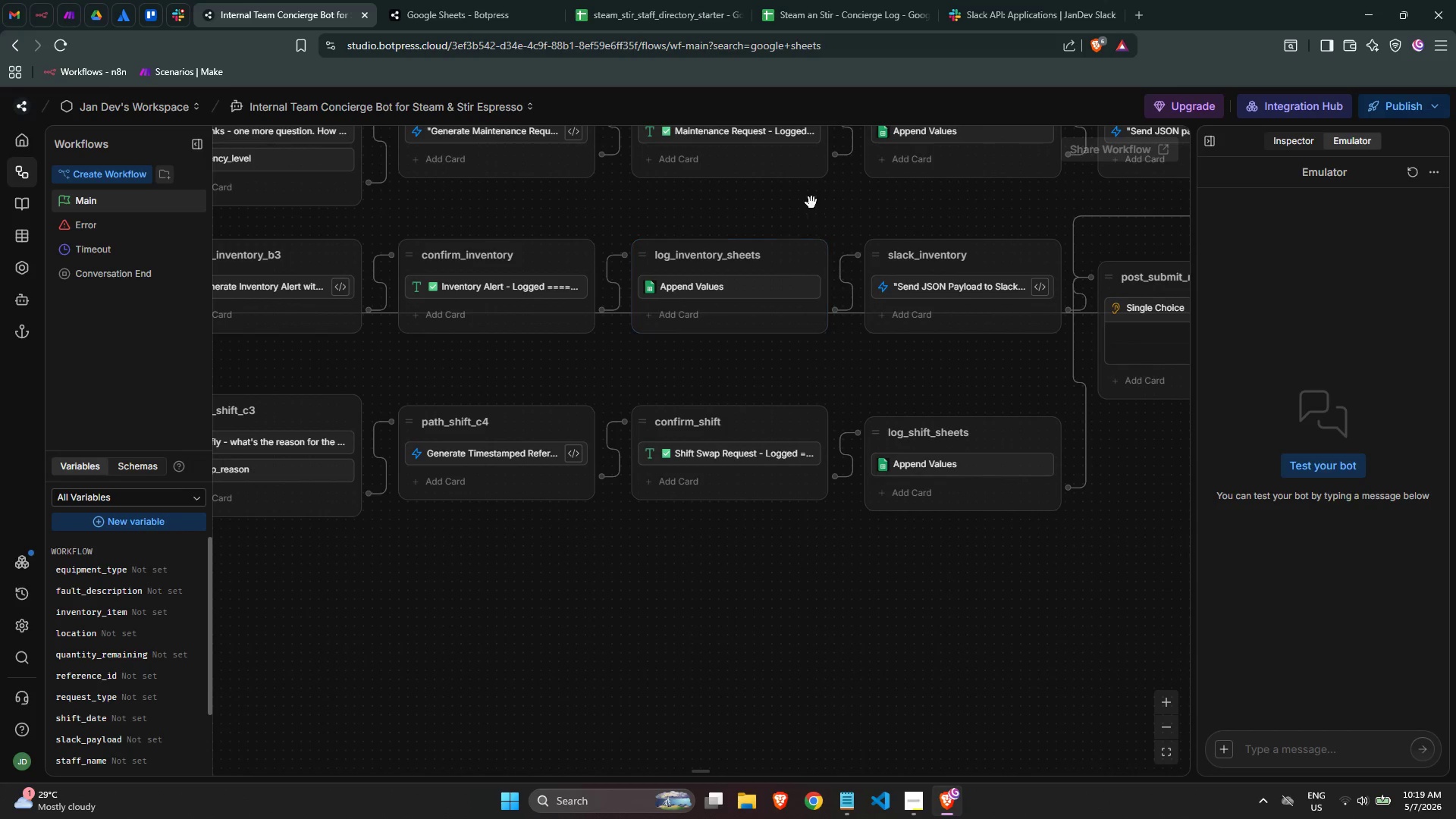 
scroll: coordinate [927, 540], scroll_direction: up, amount: 2.0
 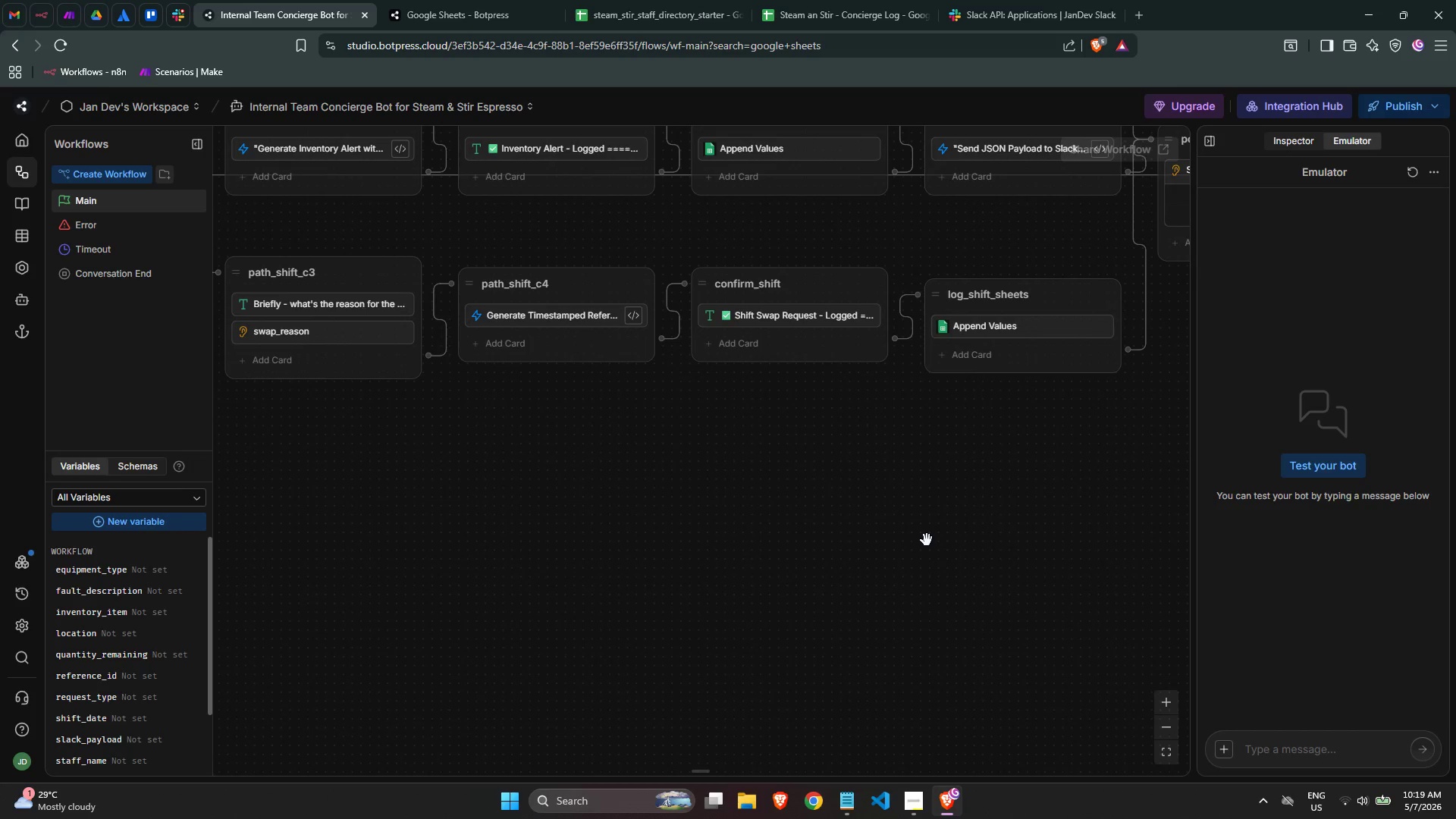 
left_click_drag(start_coordinate=[811, 202], to_coordinate=[869, 328])
 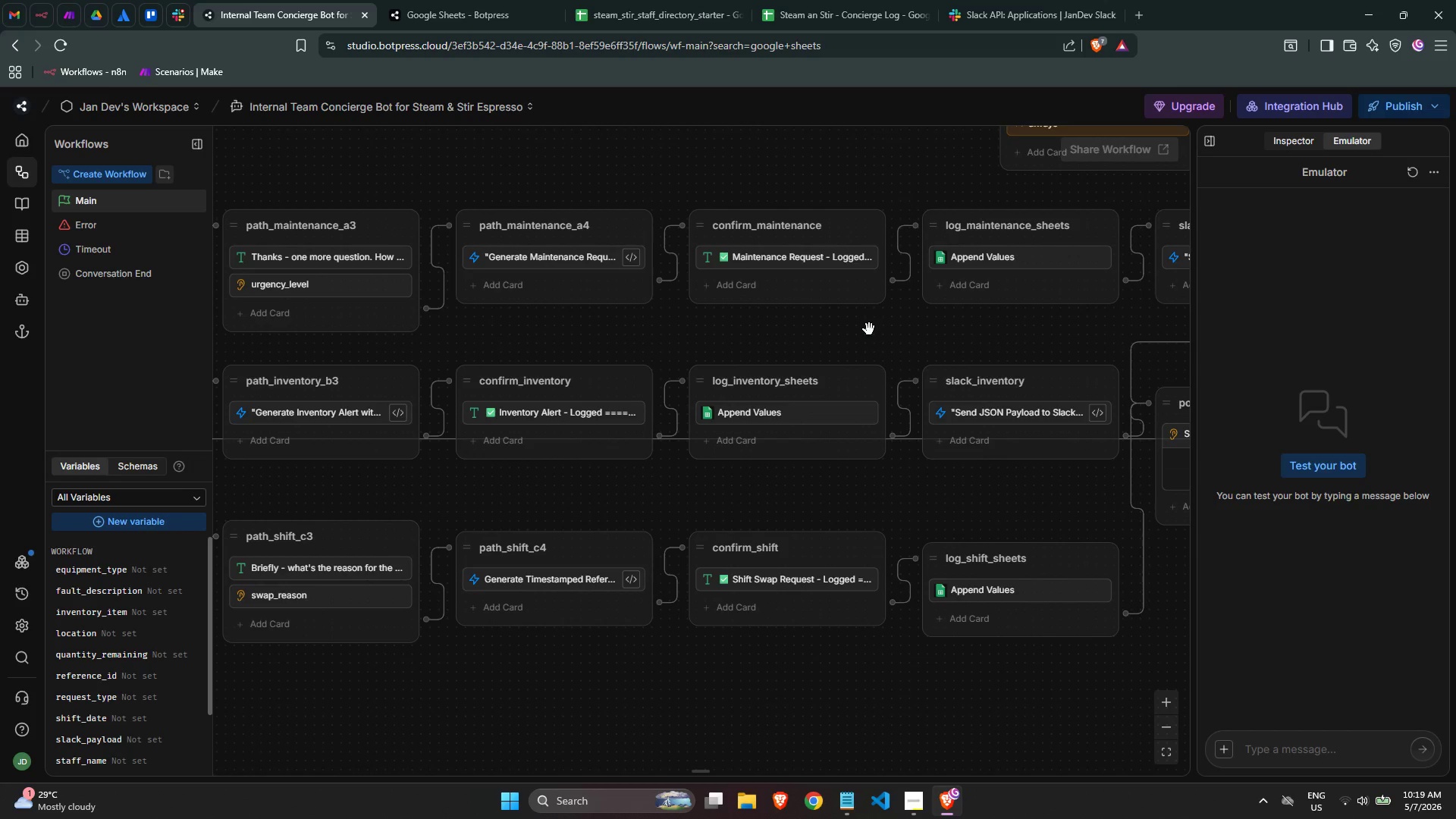 
left_click_drag(start_coordinate=[869, 329], to_coordinate=[717, 426])
 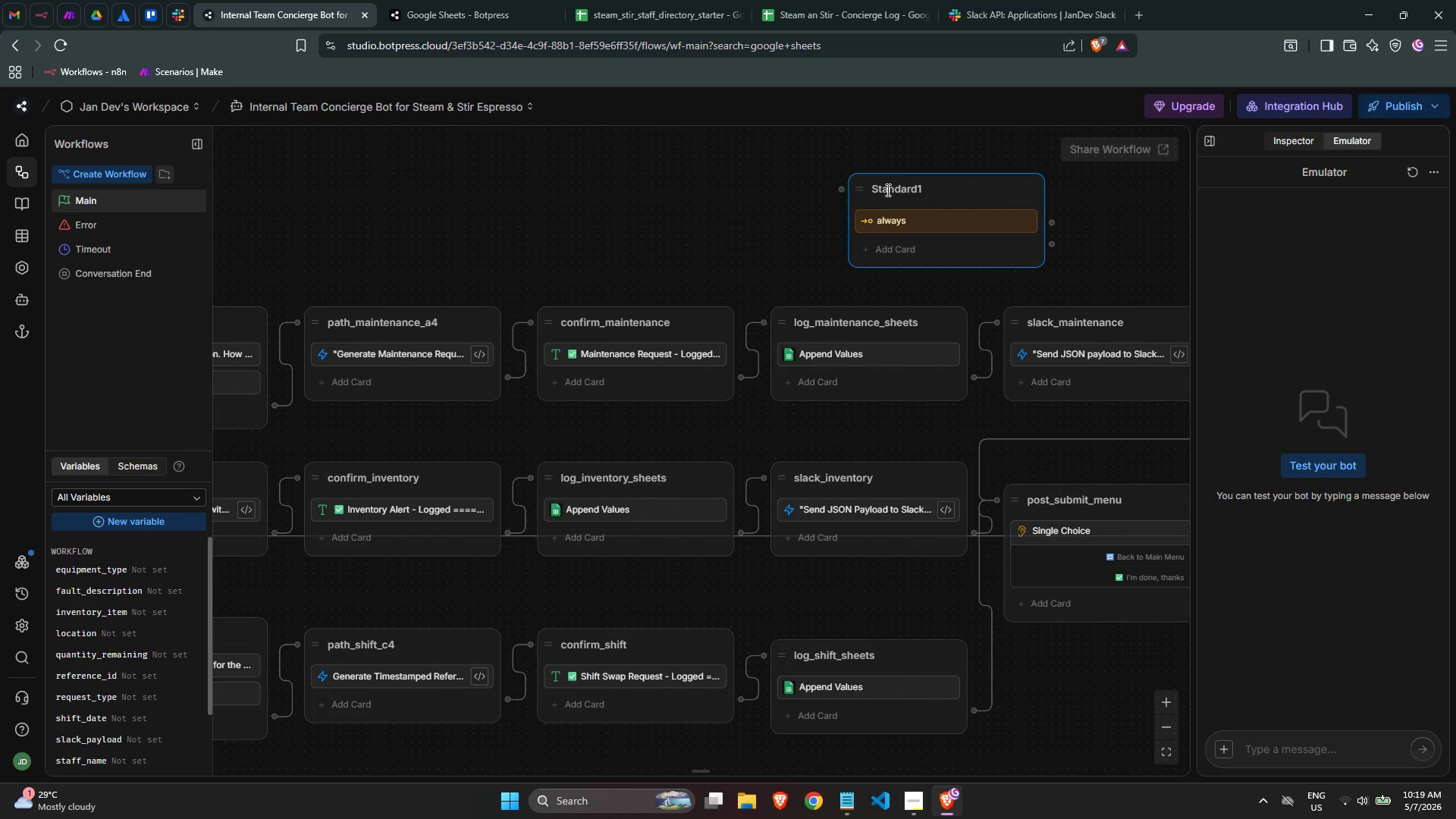 
left_click([925, 190])
 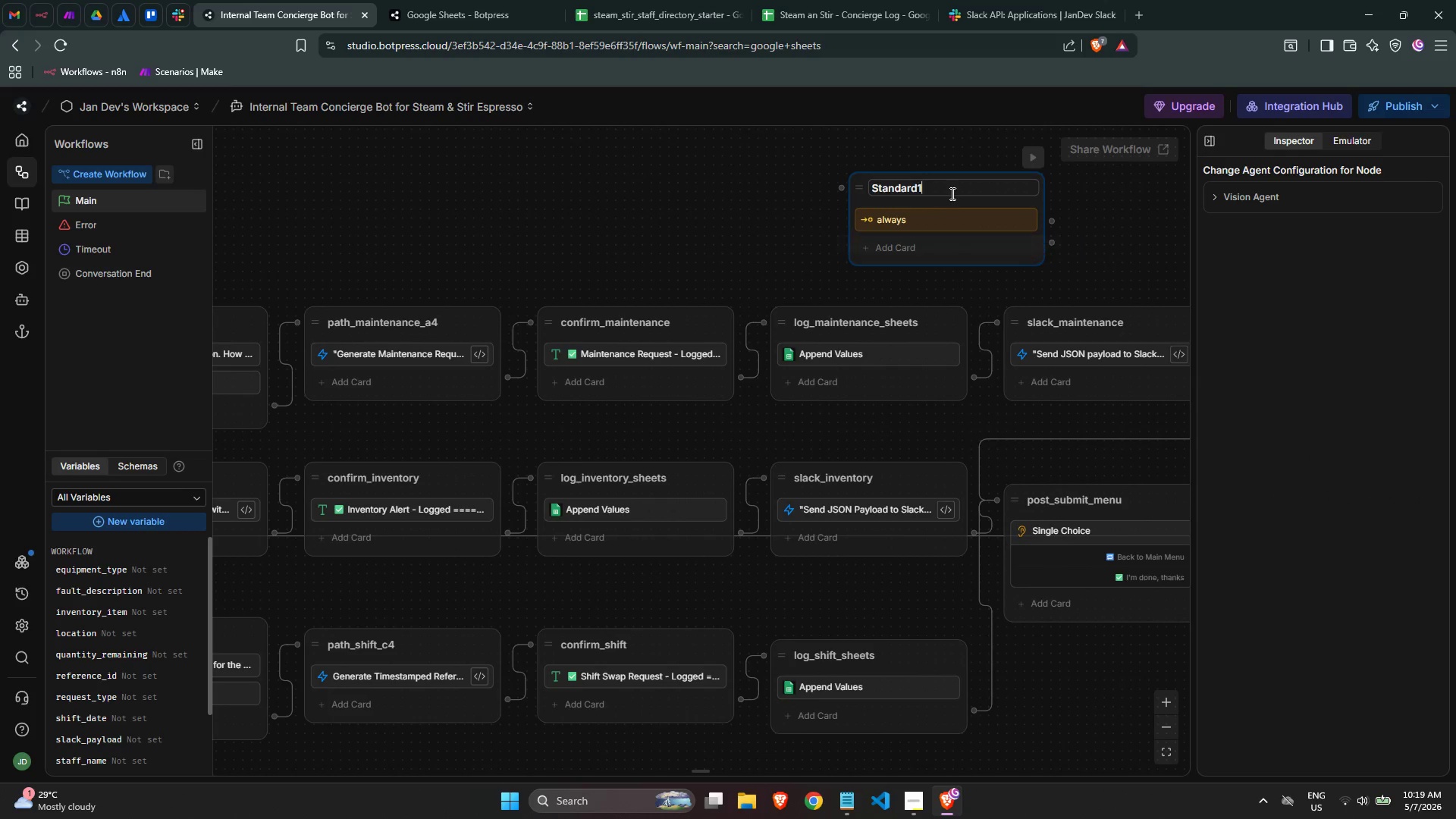 
right_click([944, 206])
 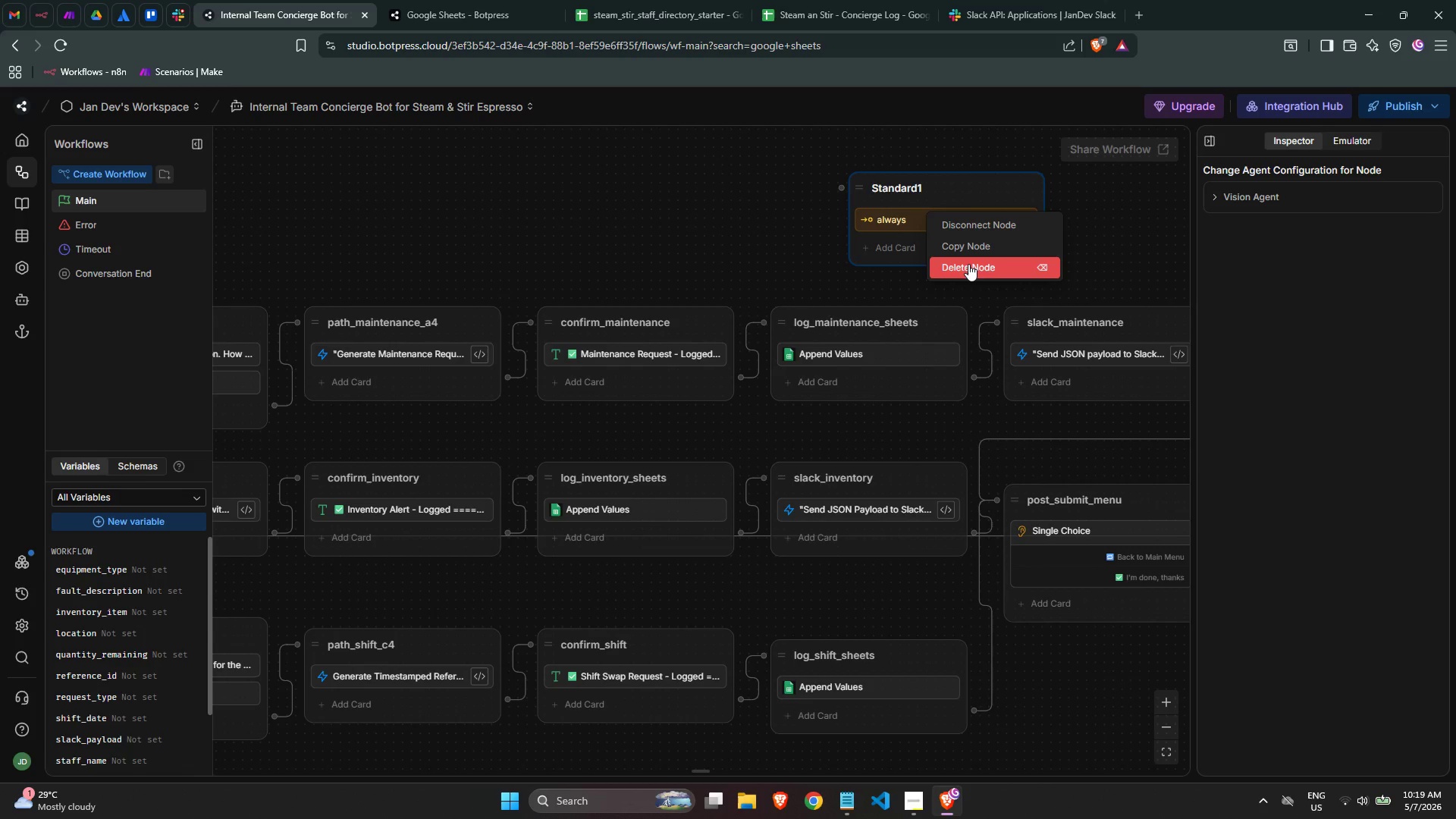 
left_click([968, 264])
 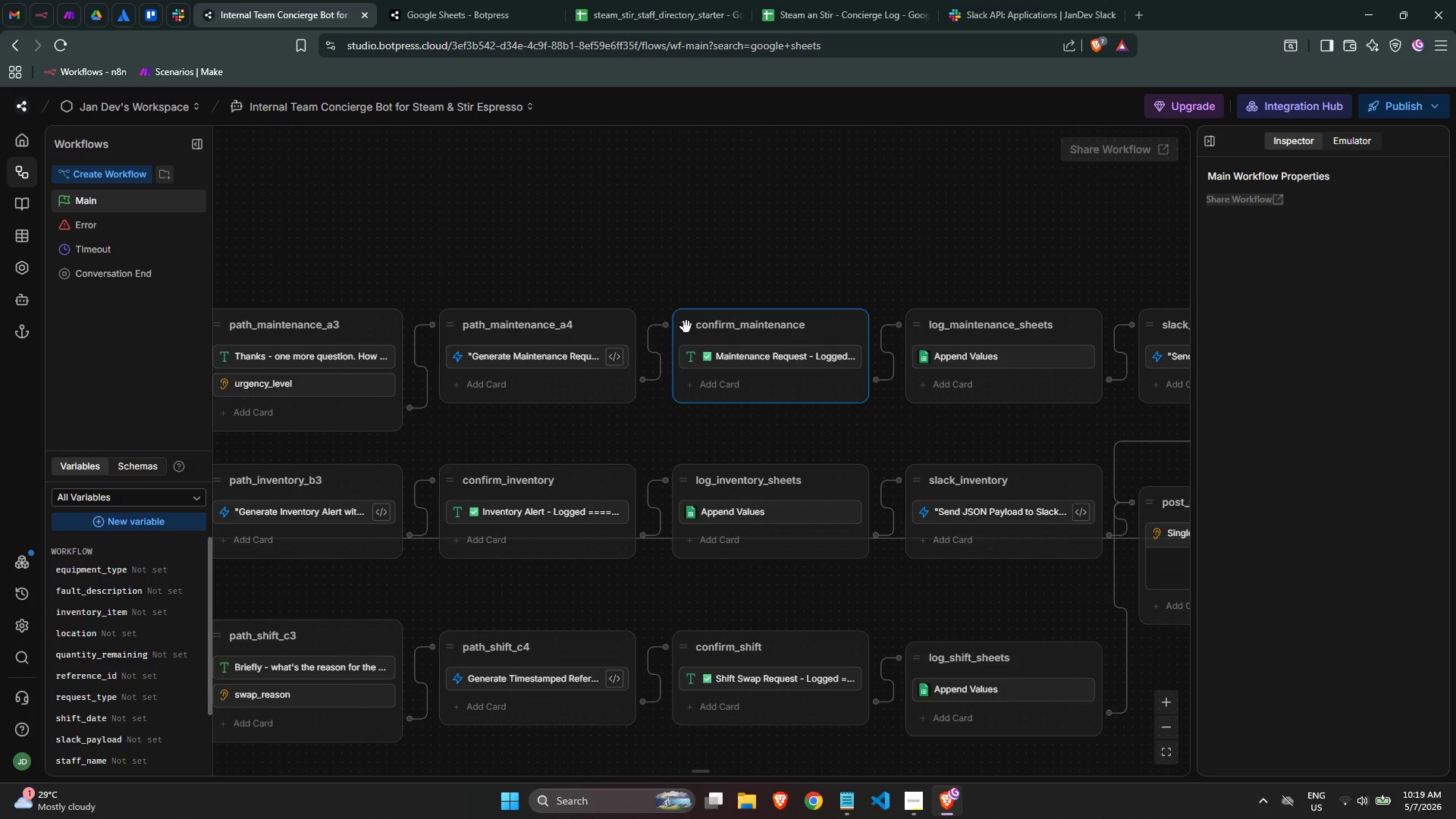 
left_click([817, 358])
 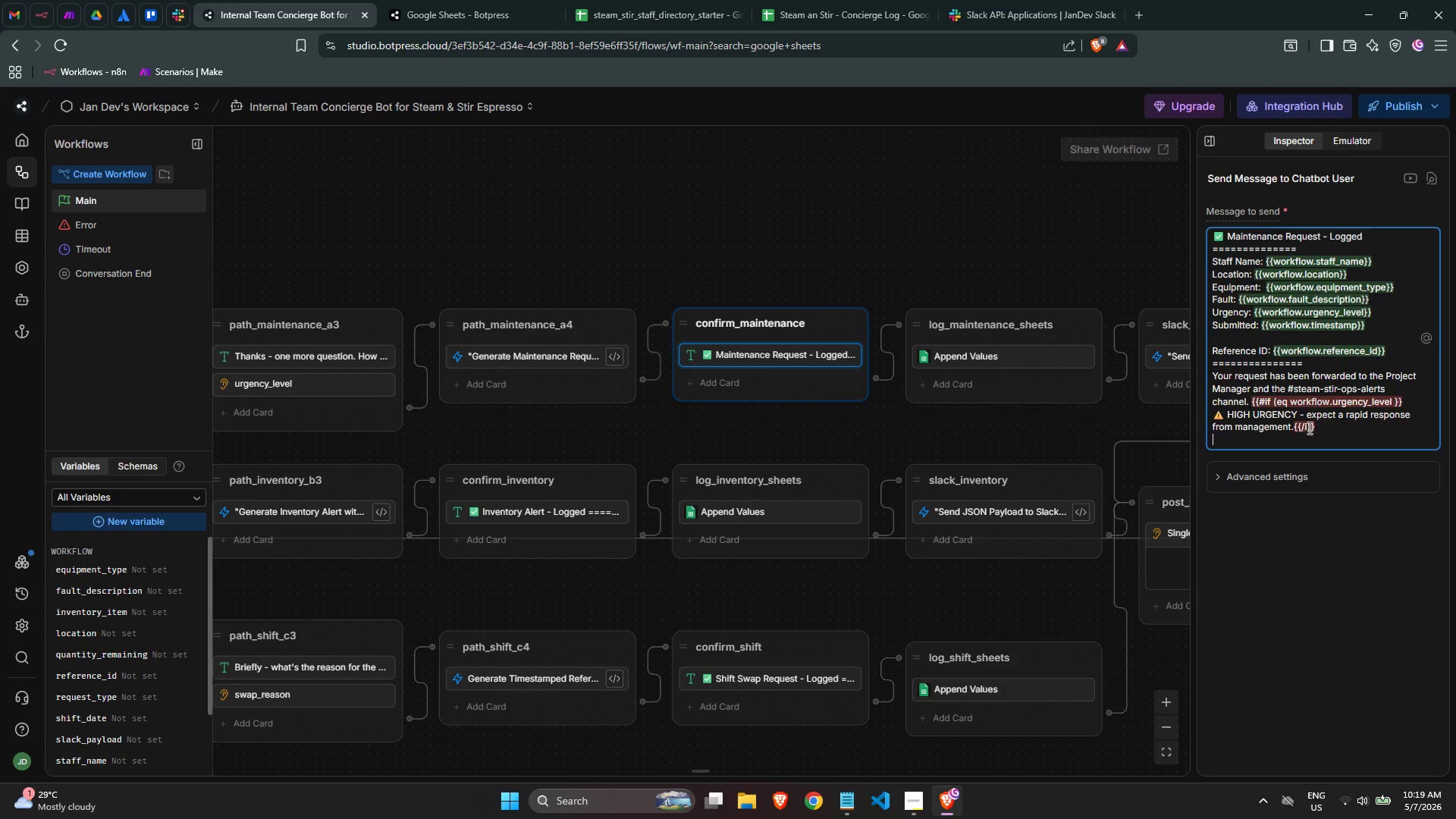 
left_click([1321, 426])
 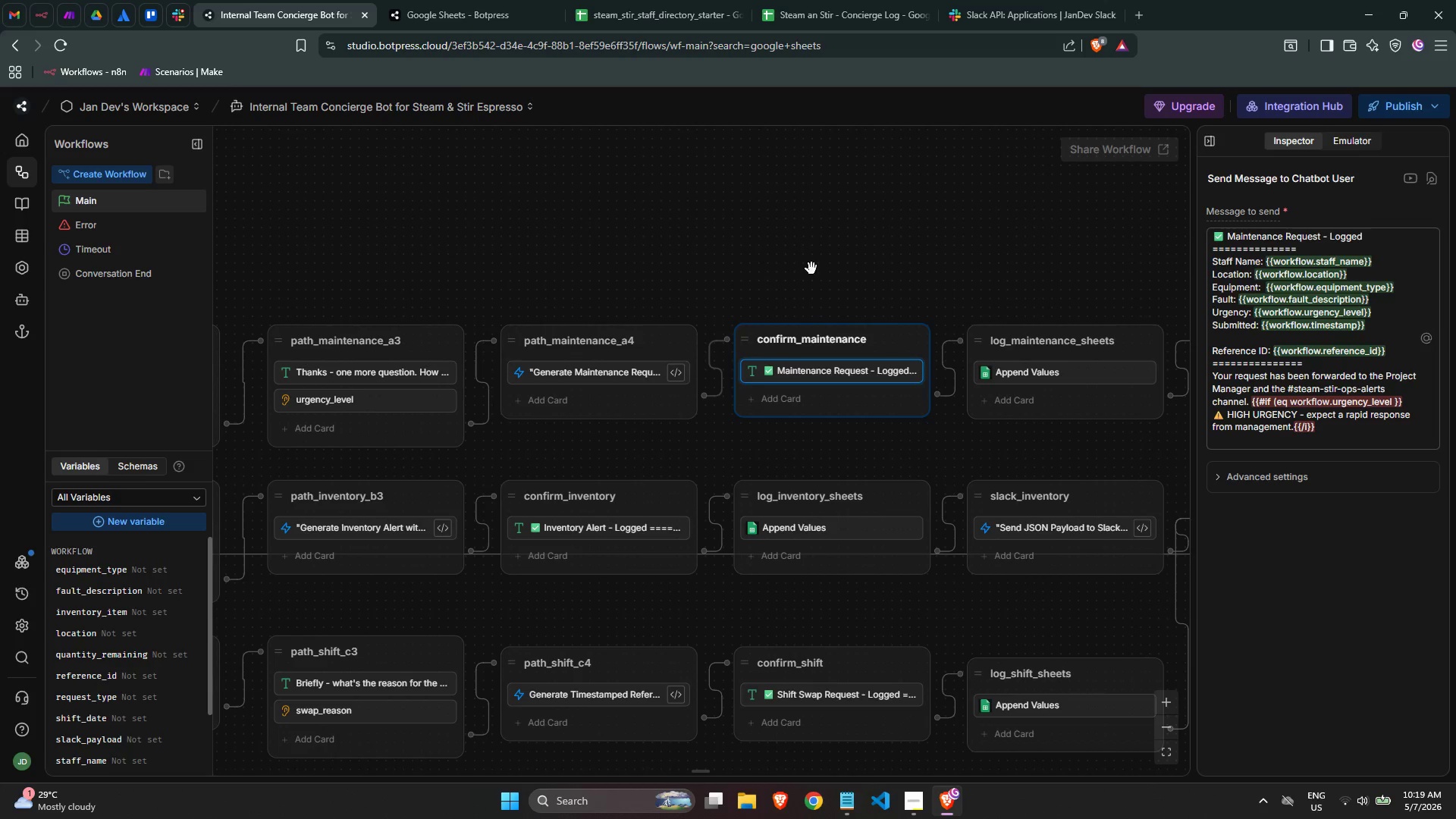 
left_click_drag(start_coordinate=[673, 262], to_coordinate=[789, 259])
 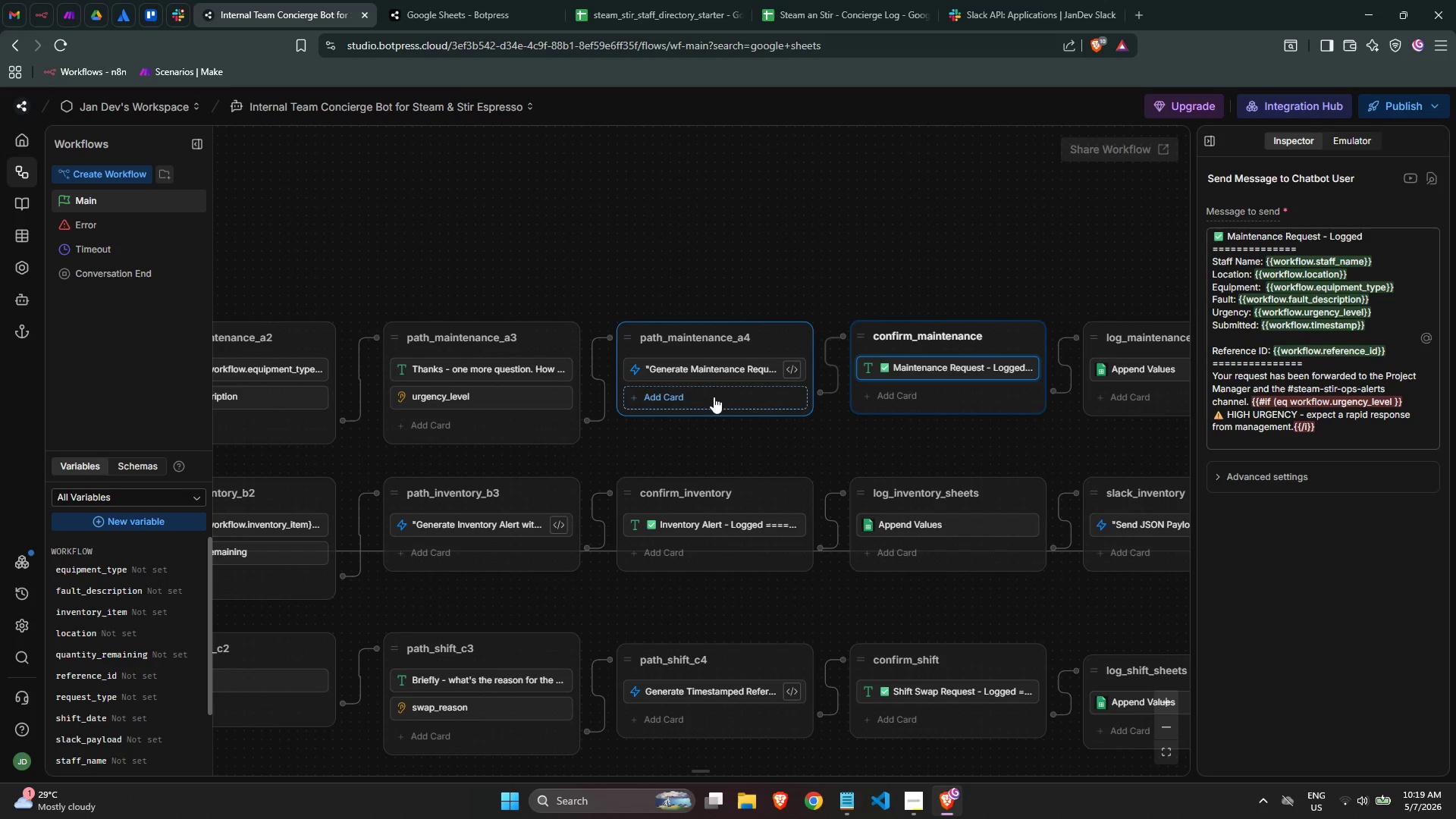 
left_click([714, 397])
 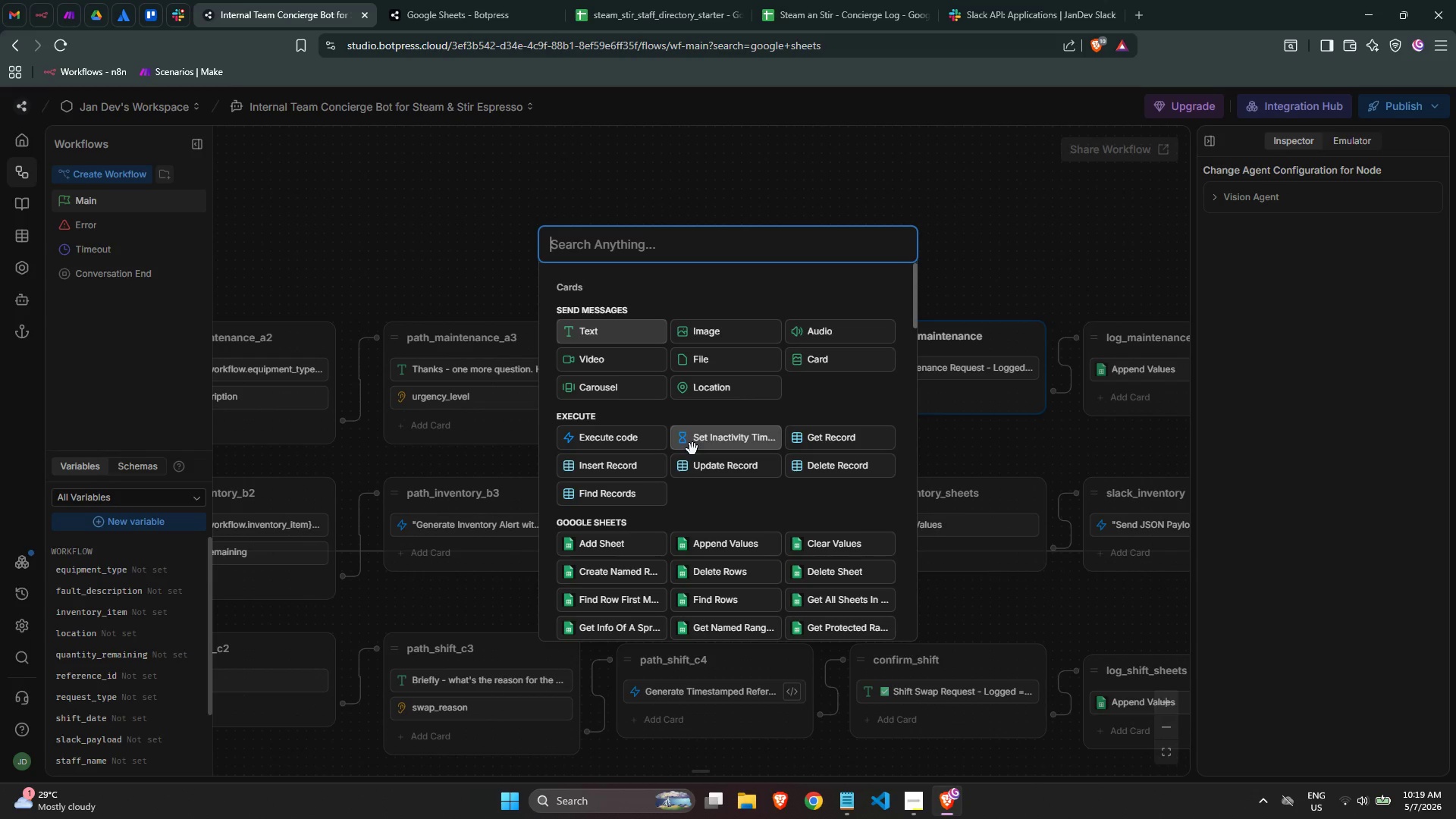 
wait(7.8)
 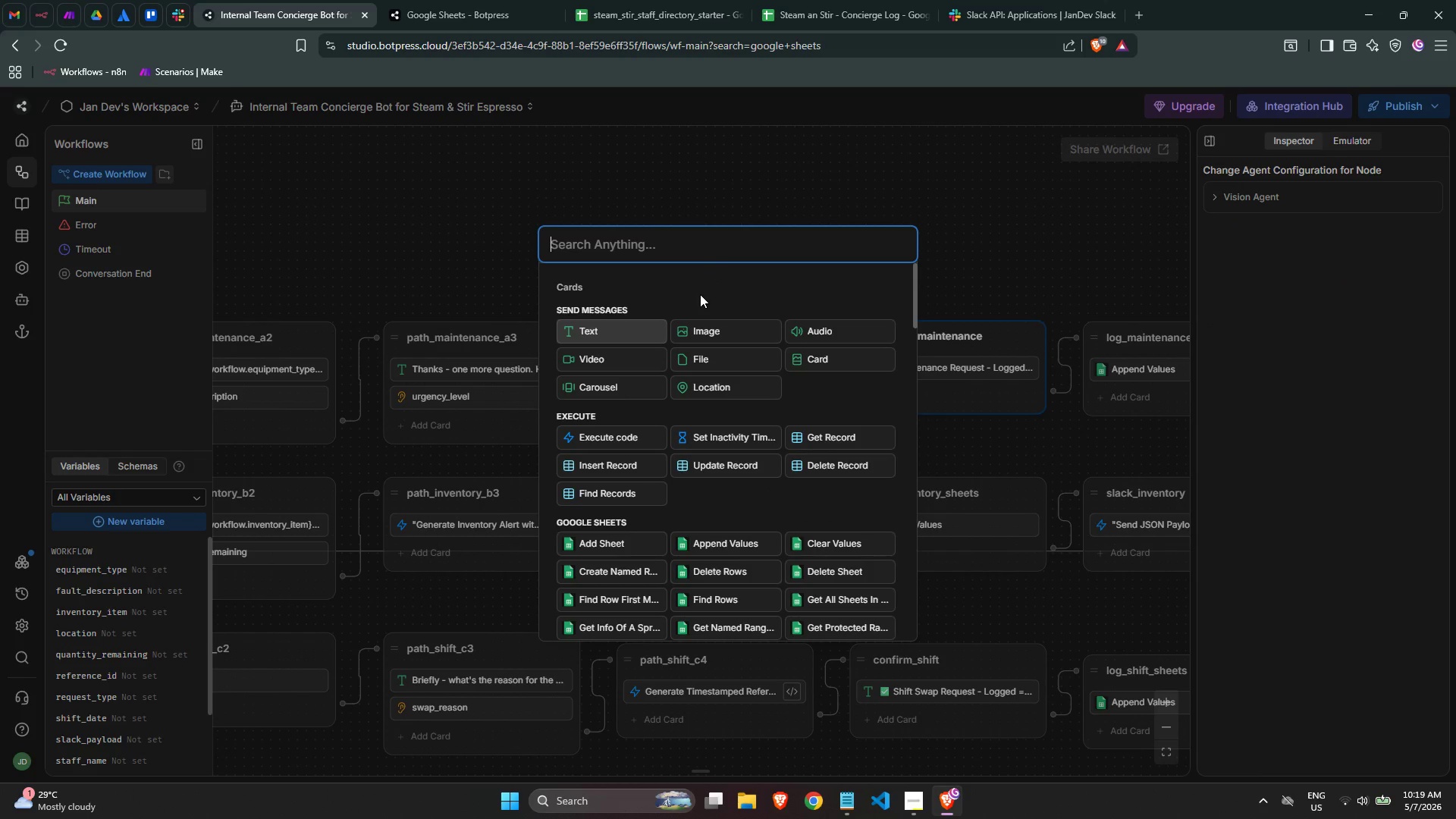 
mouse_move([651, 445])
 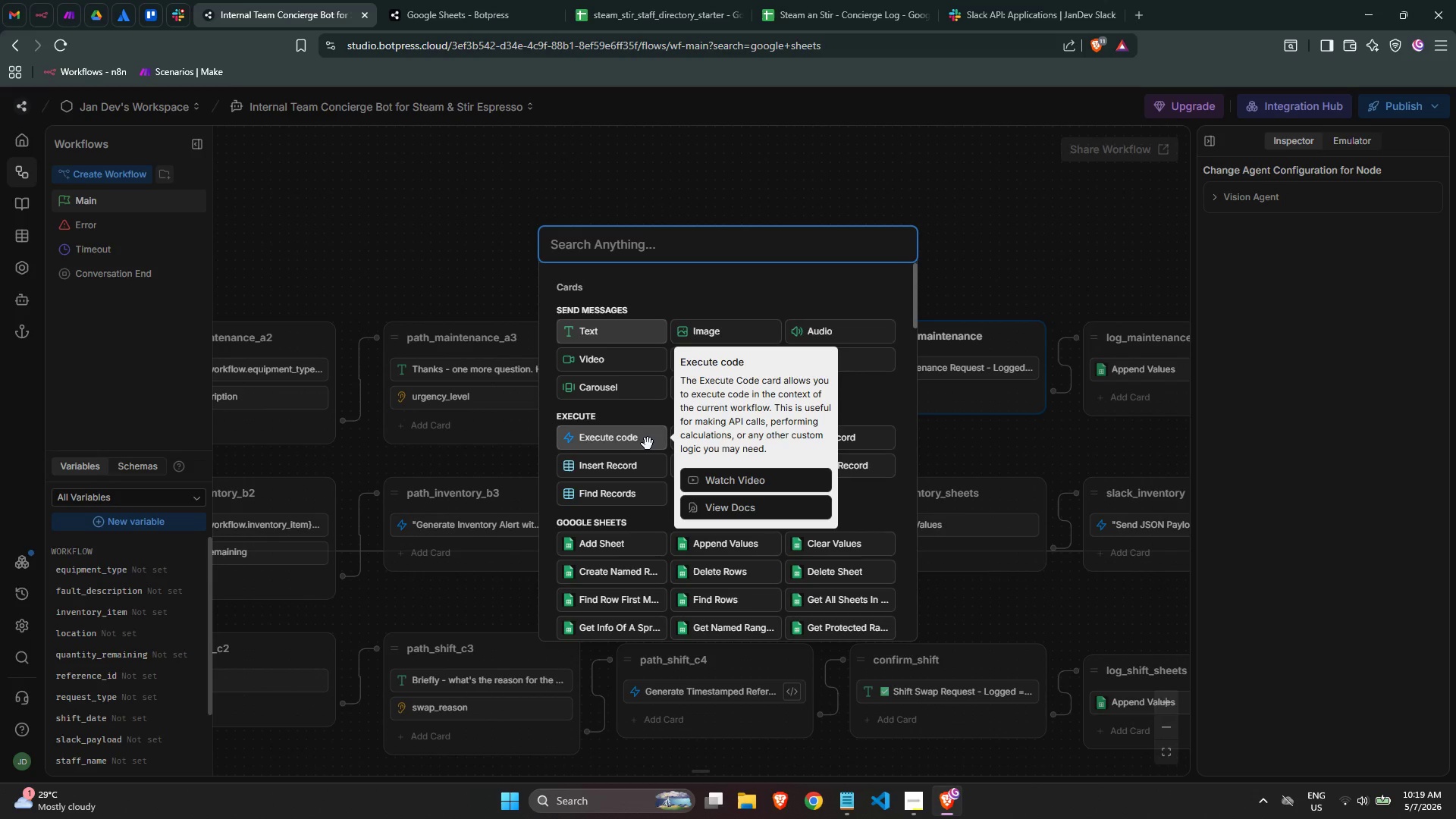 
mouse_move([635, 441])
 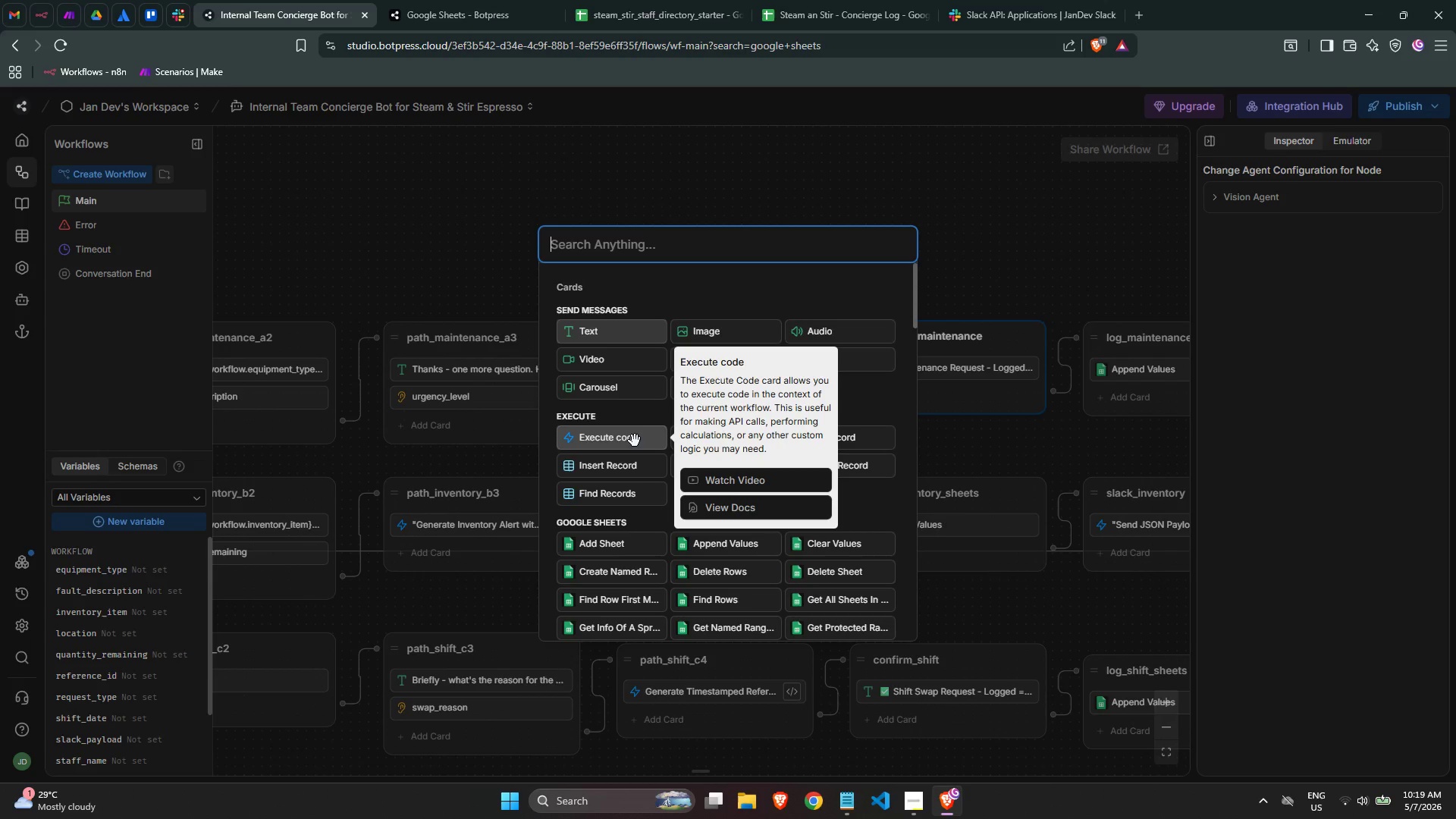 
left_click([635, 441])
 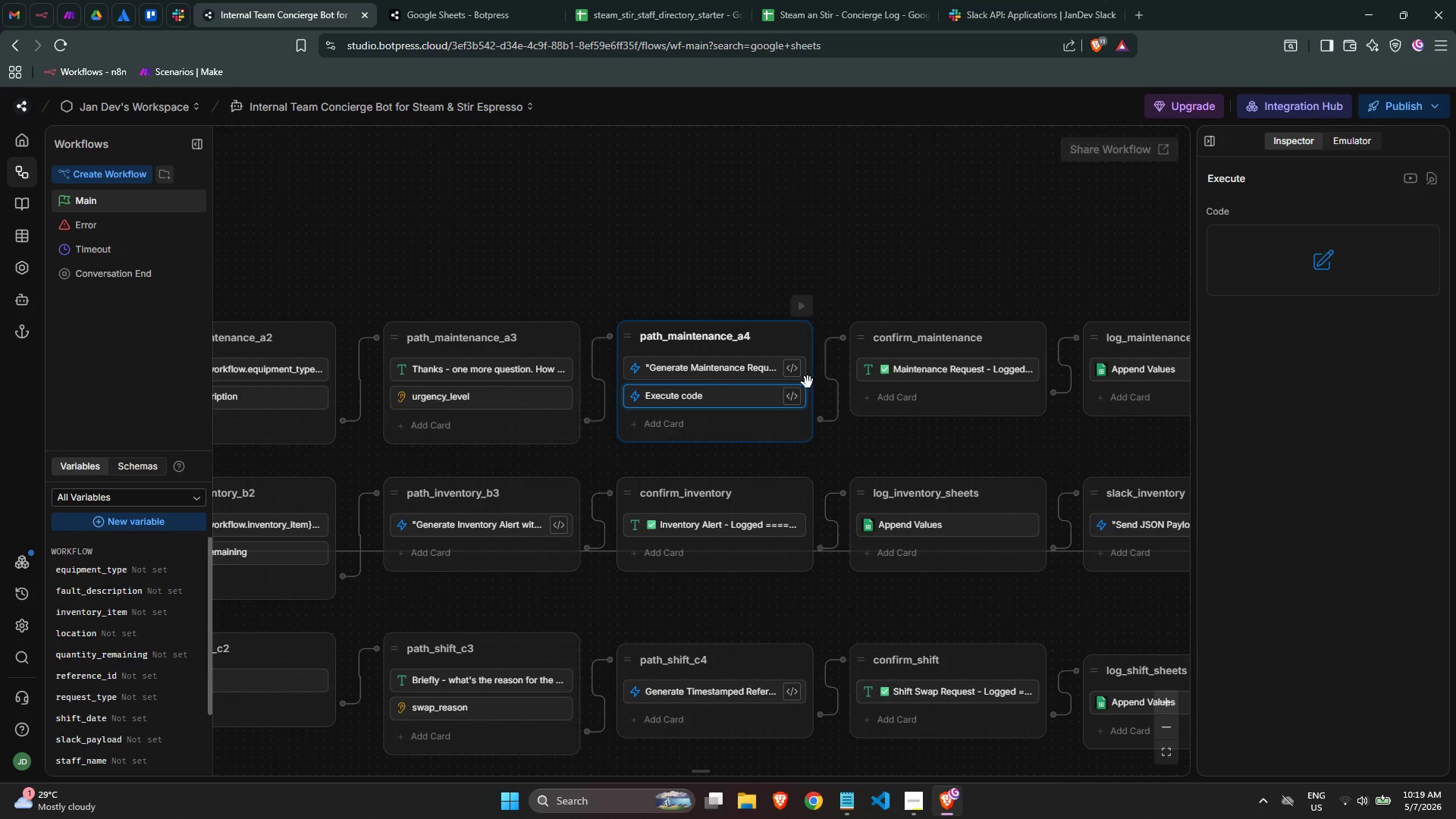 
mouse_move([824, 317])
 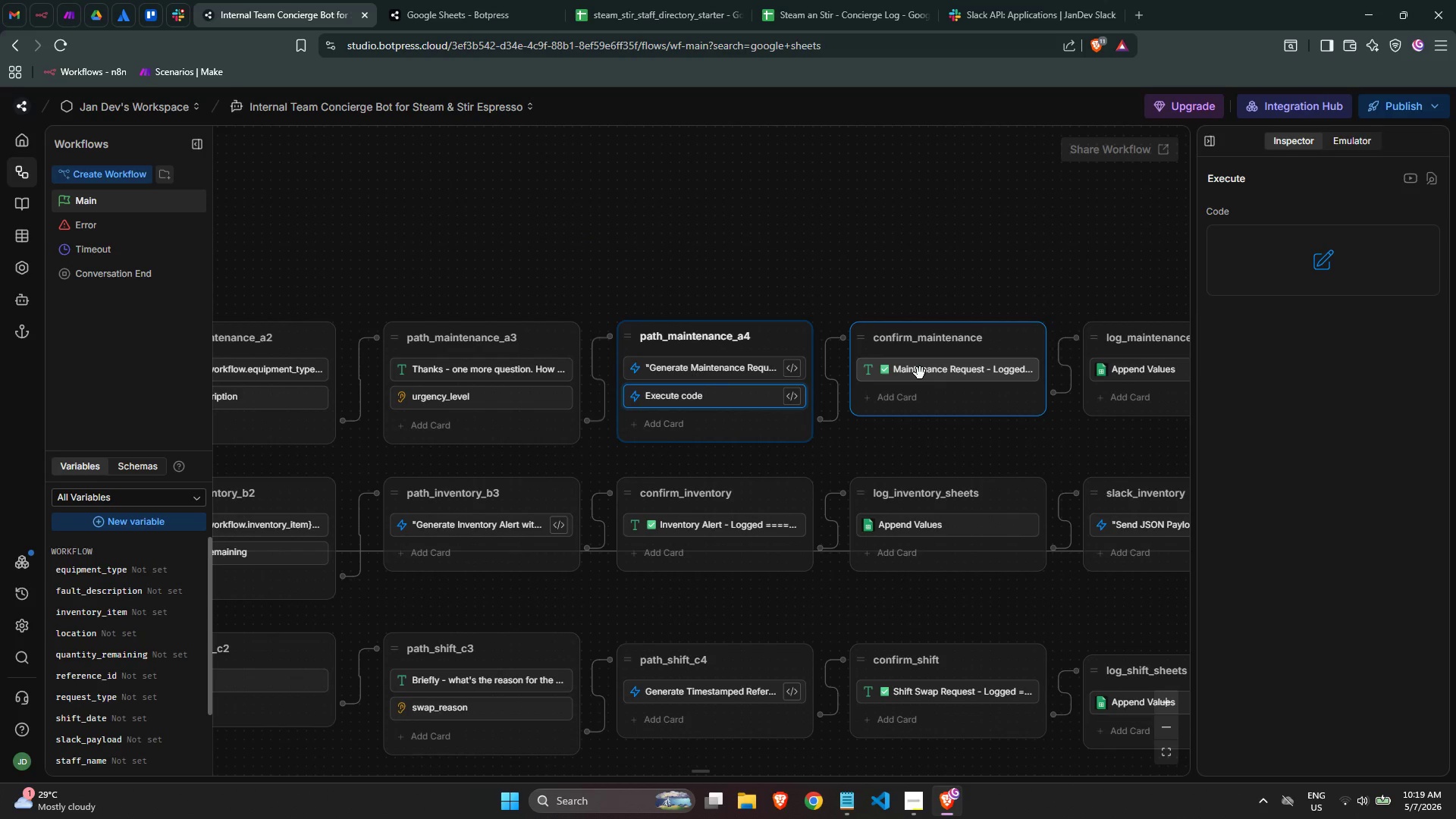 
left_click([920, 372])
 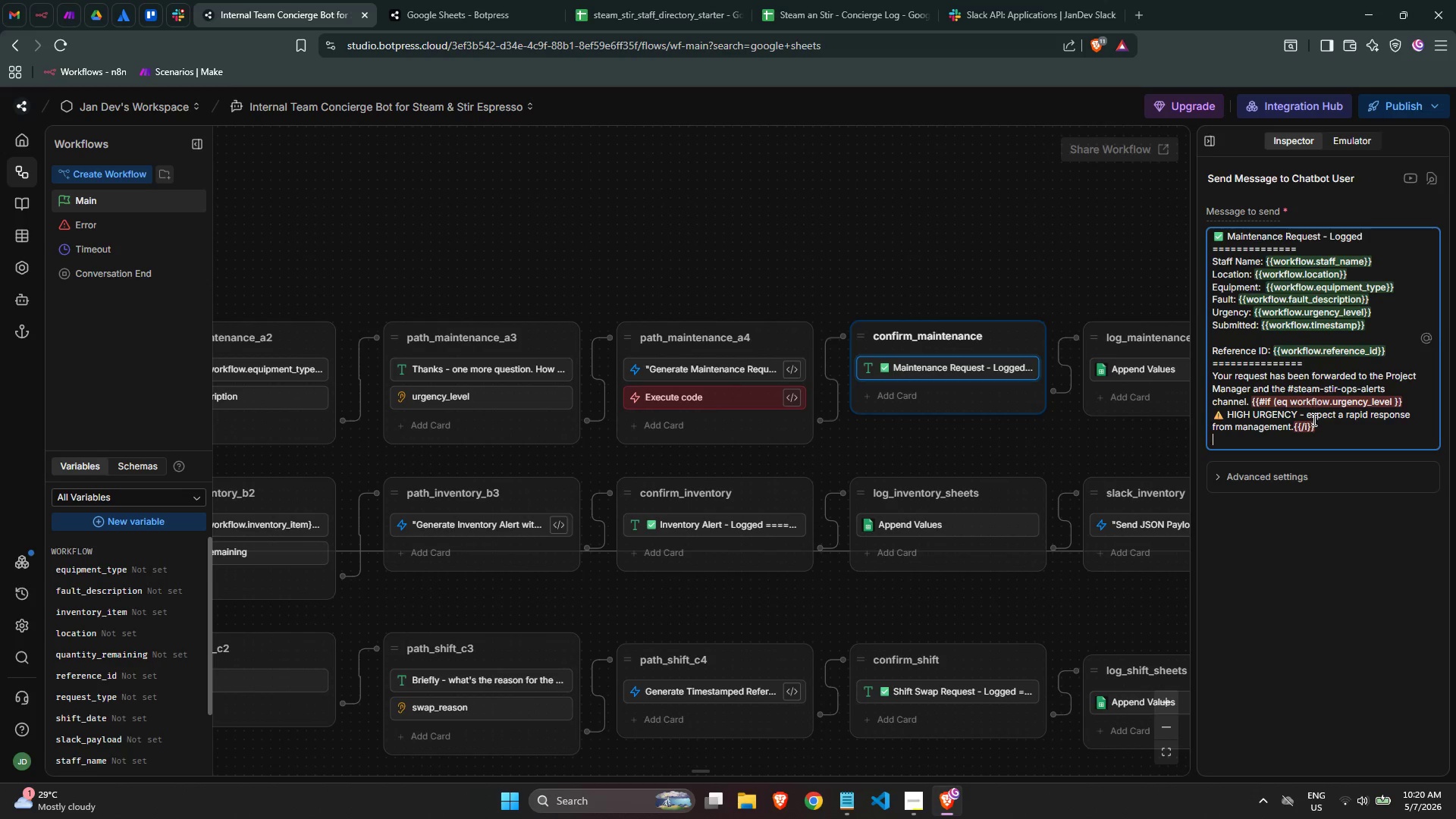 
left_click_drag(start_coordinate=[1318, 425], to_coordinate=[1253, 406])
 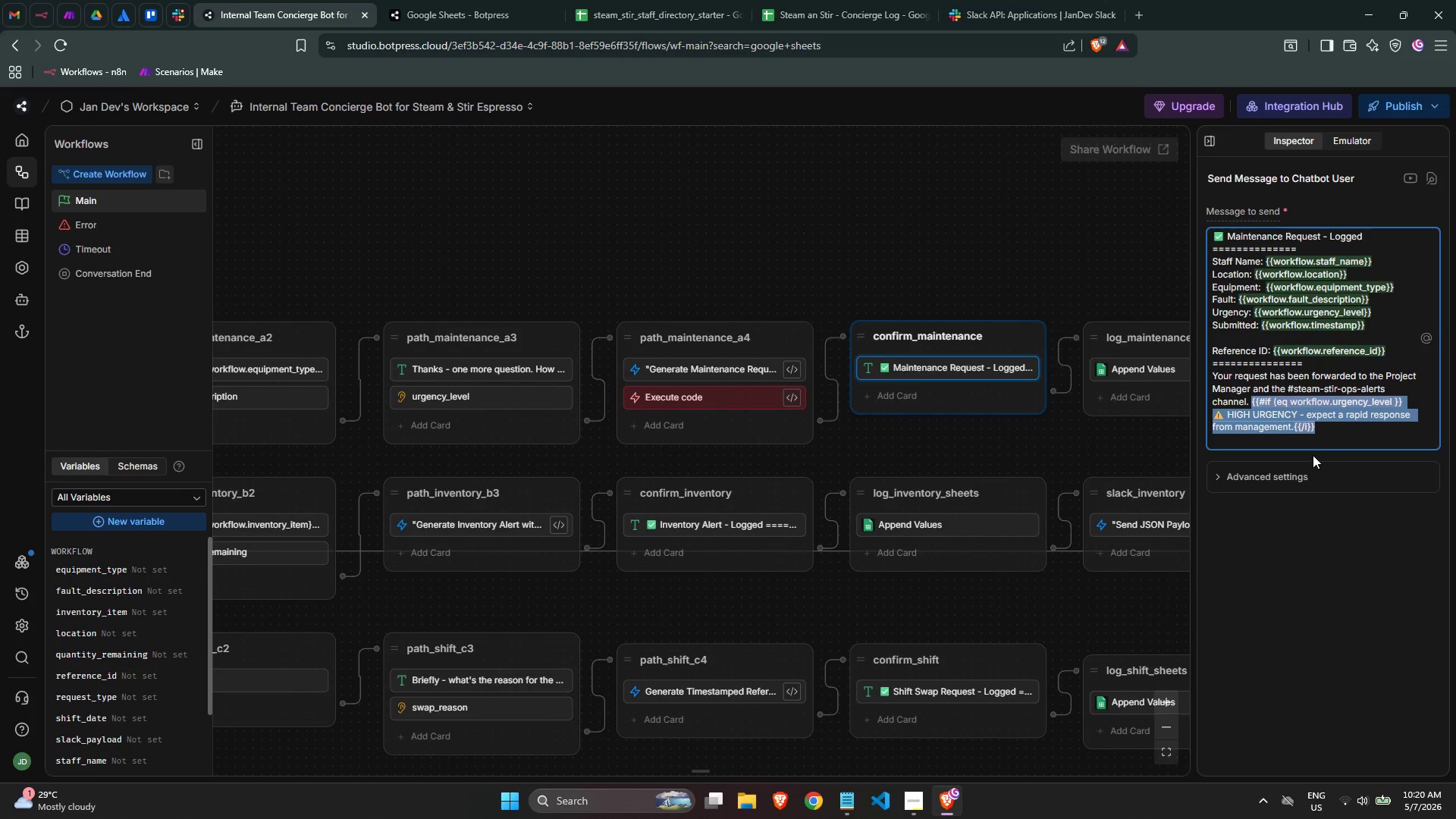 
key(Control+ControlLeft)
 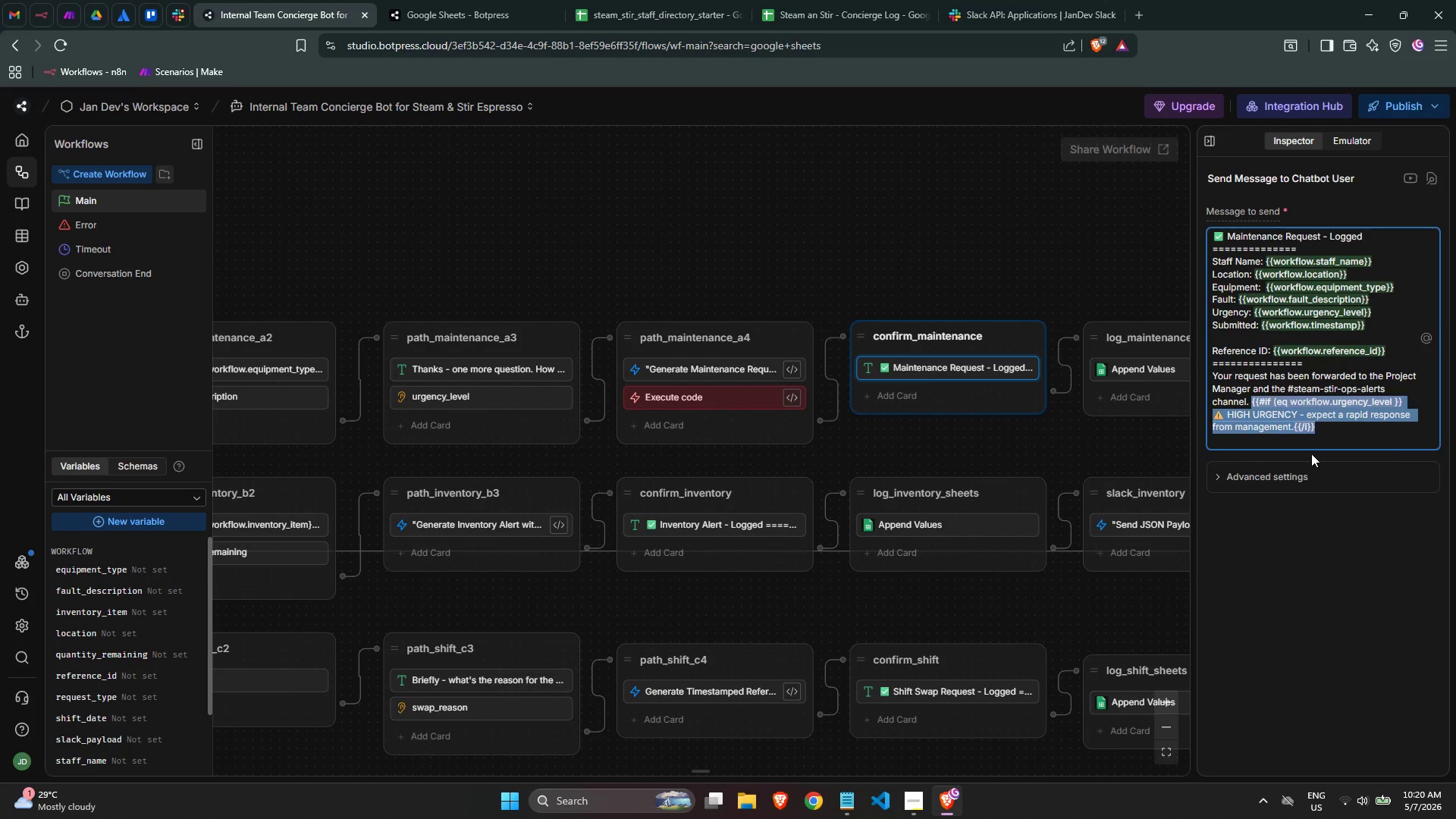 
key(Control+X)
 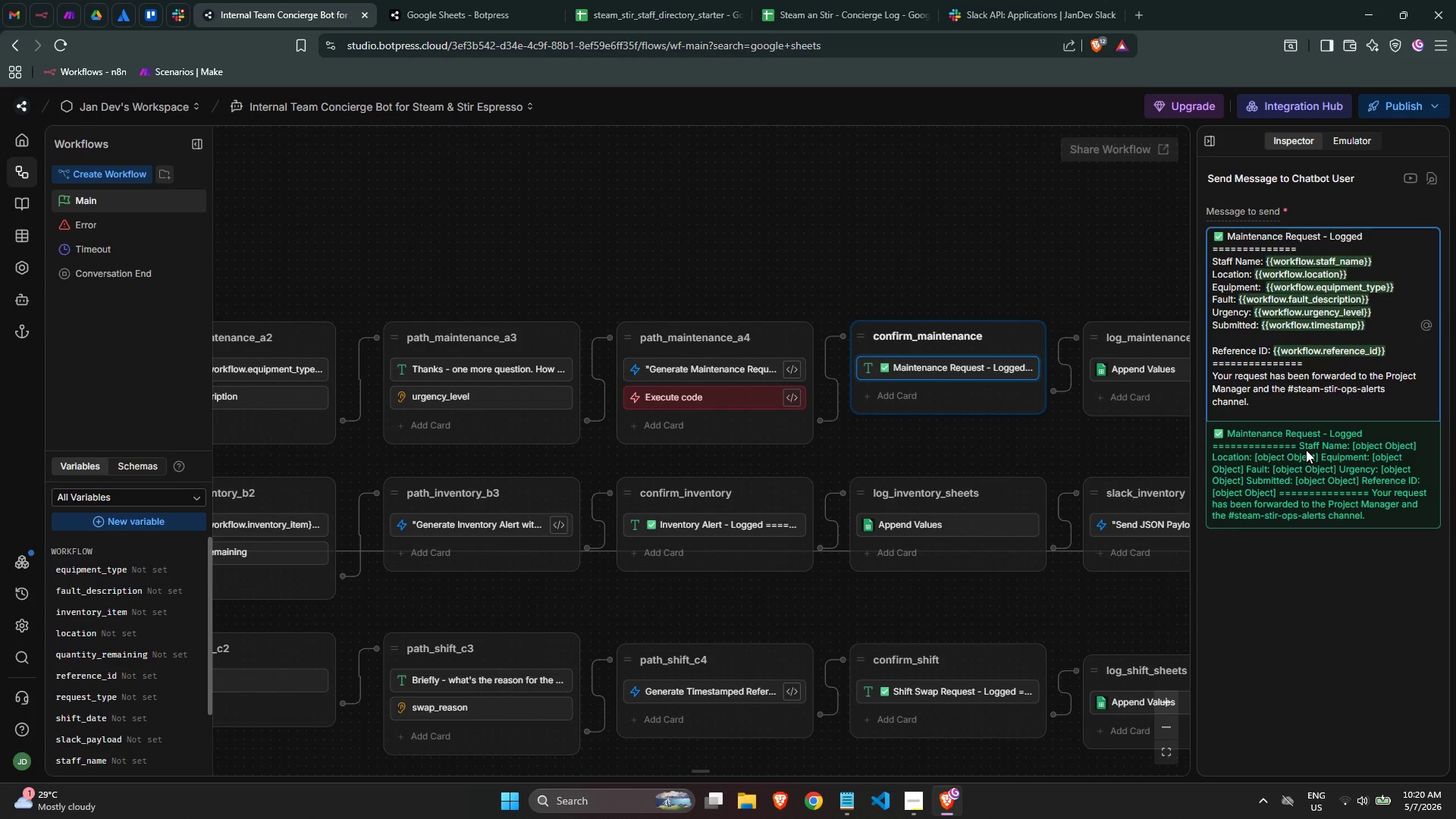 
key(Backspace)
 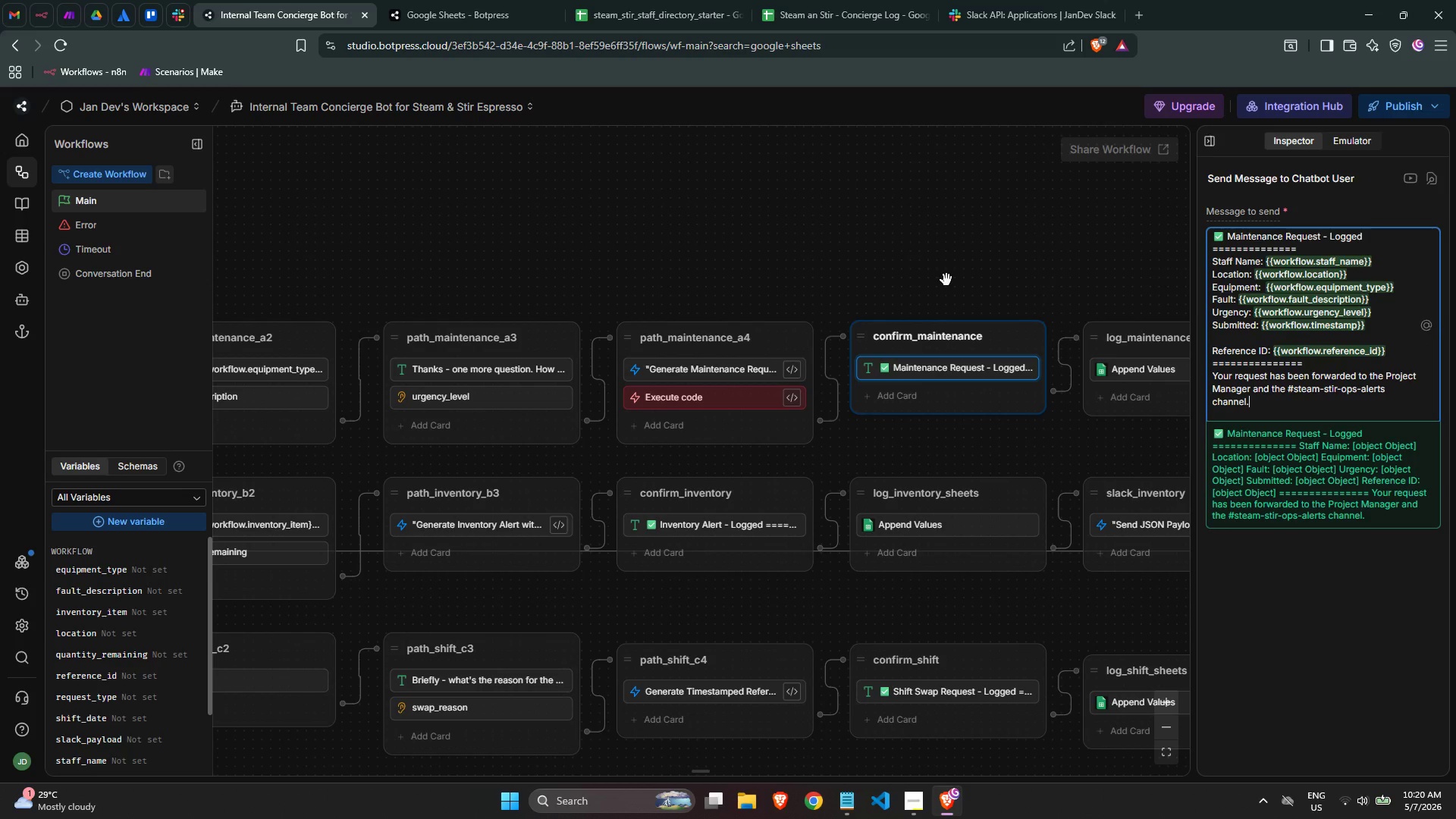 
left_click([943, 276])
 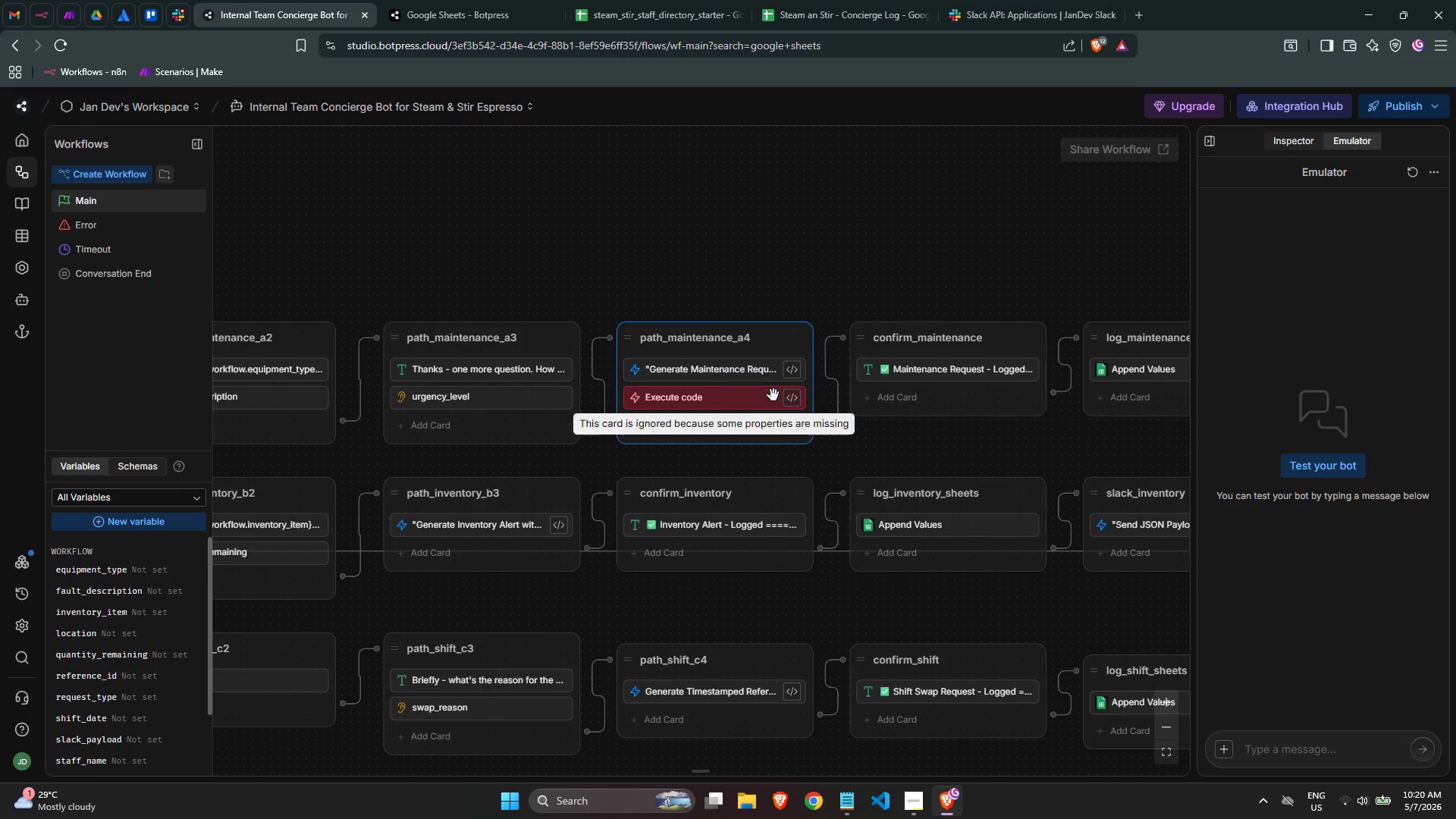 
left_click([774, 395])
 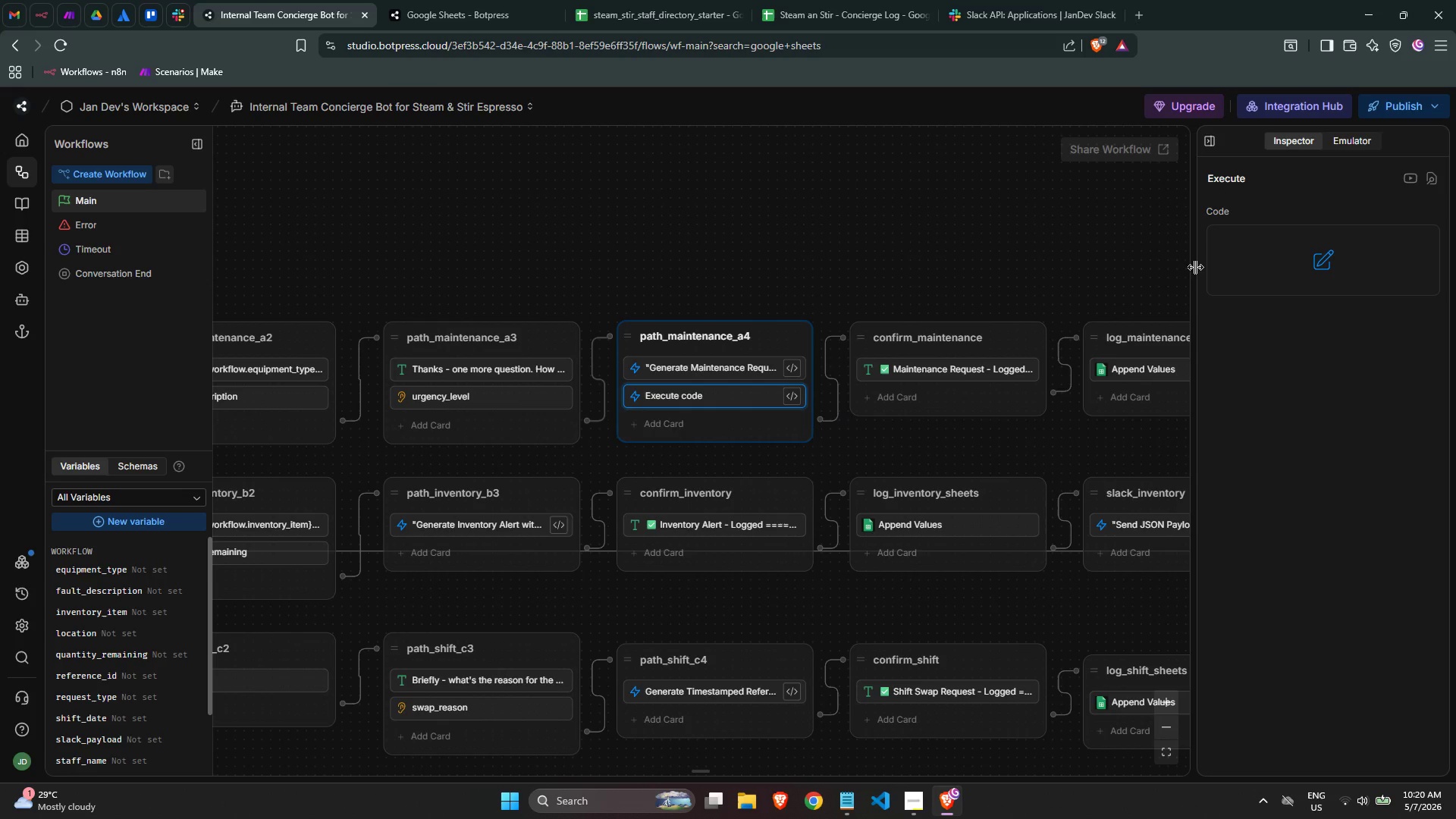 
left_click([1244, 265])
 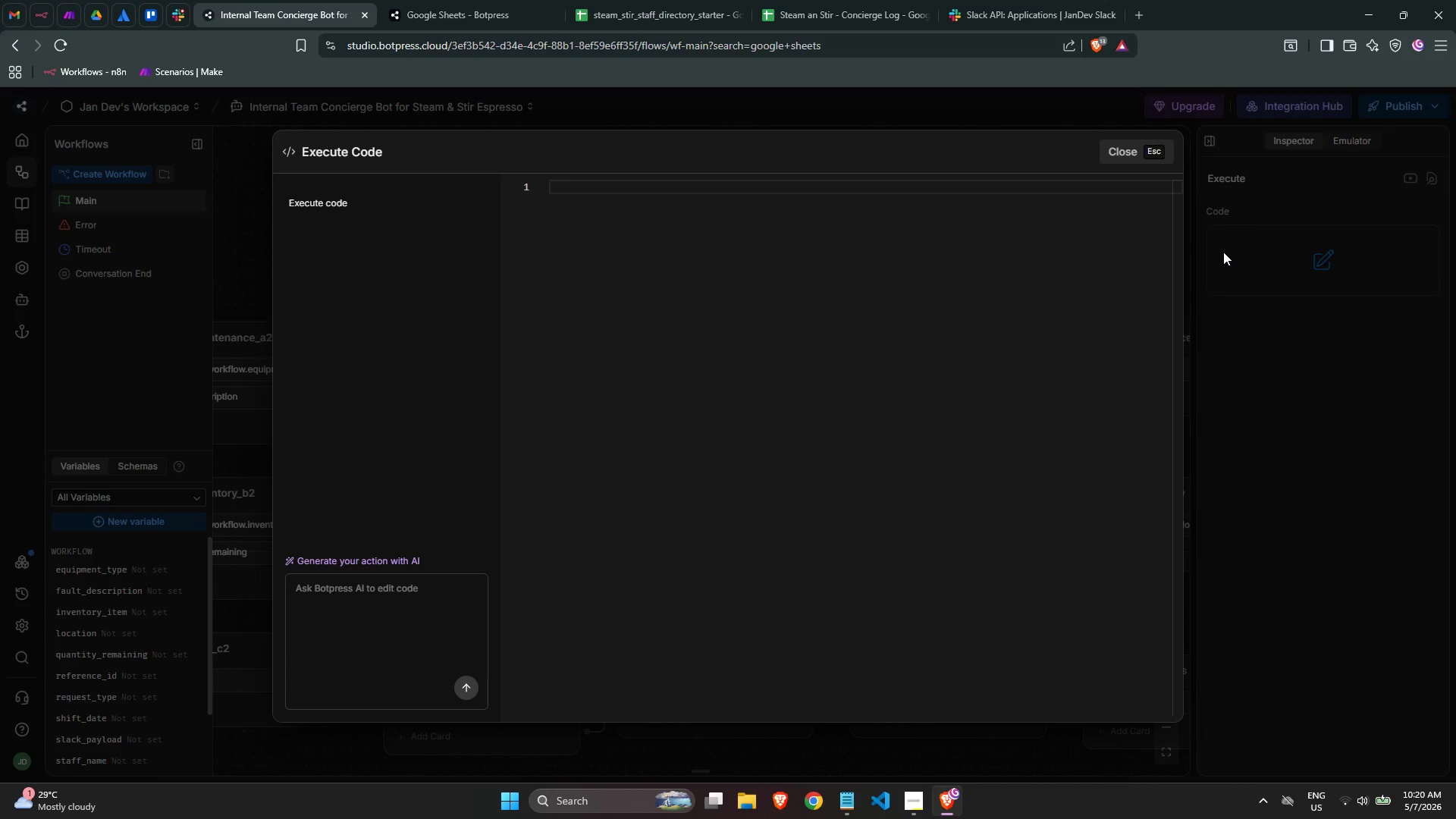 
wait(5.88)
 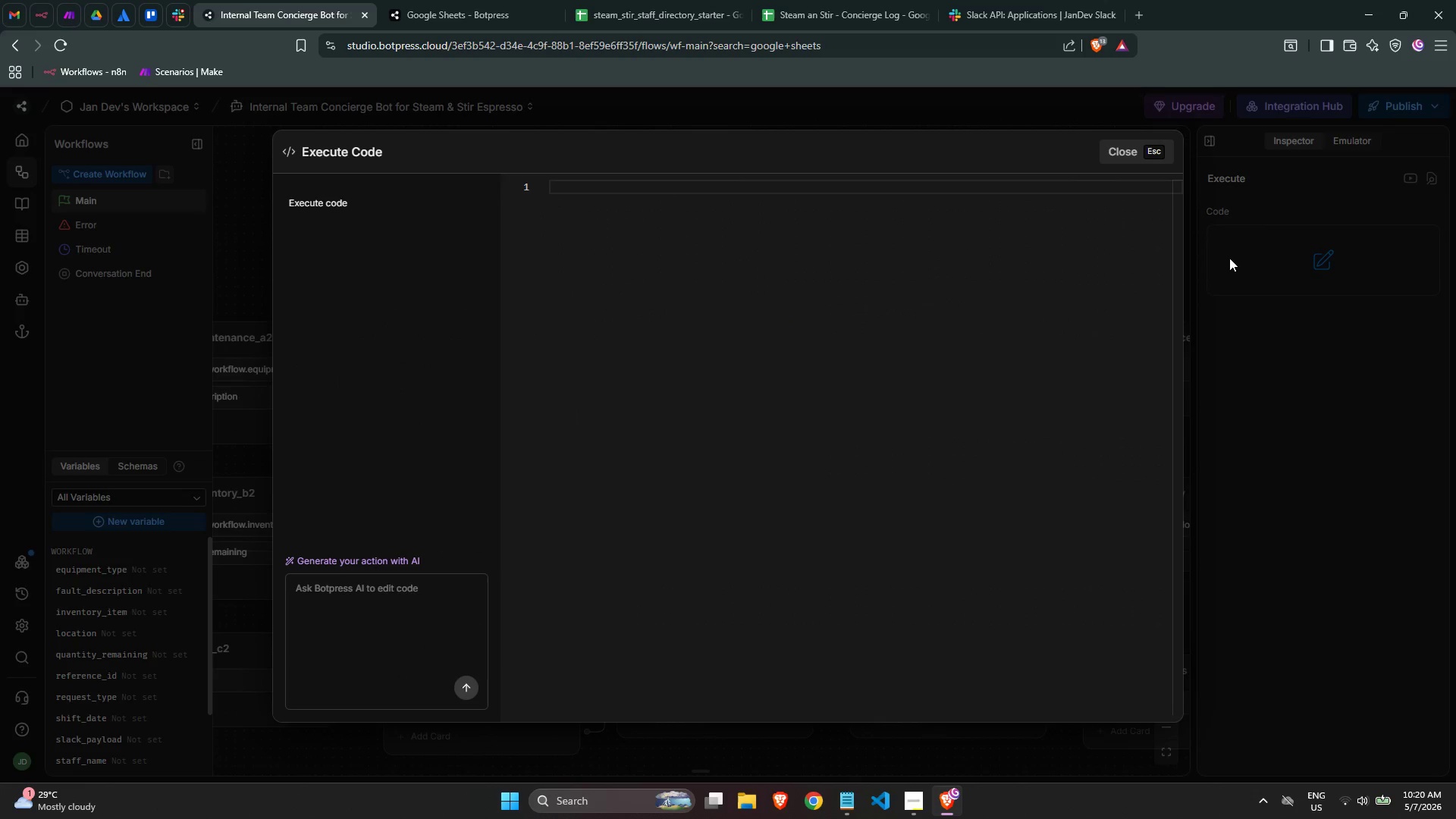 
left_click([673, 187])
 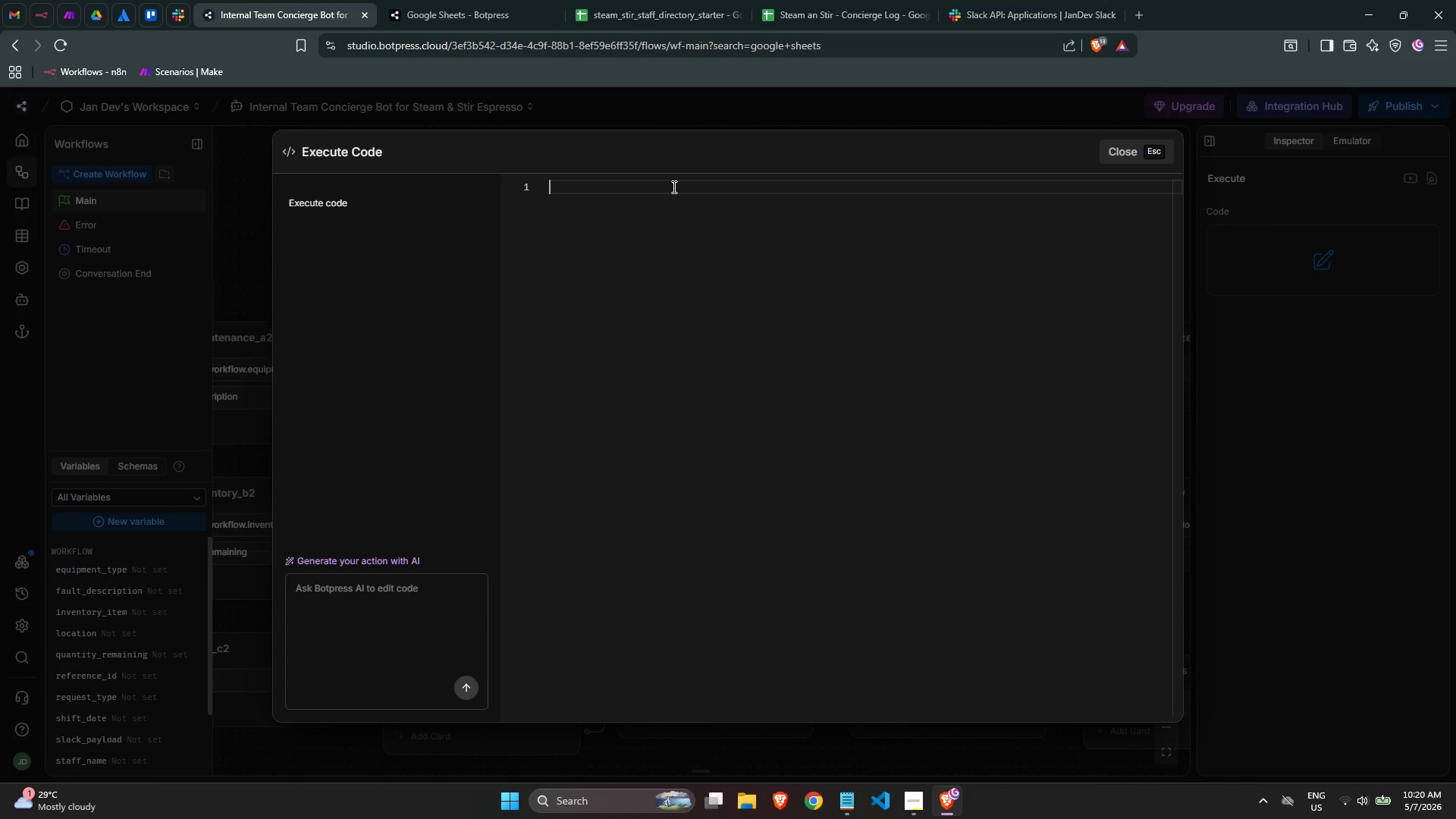 
key(Control+ControlLeft)
 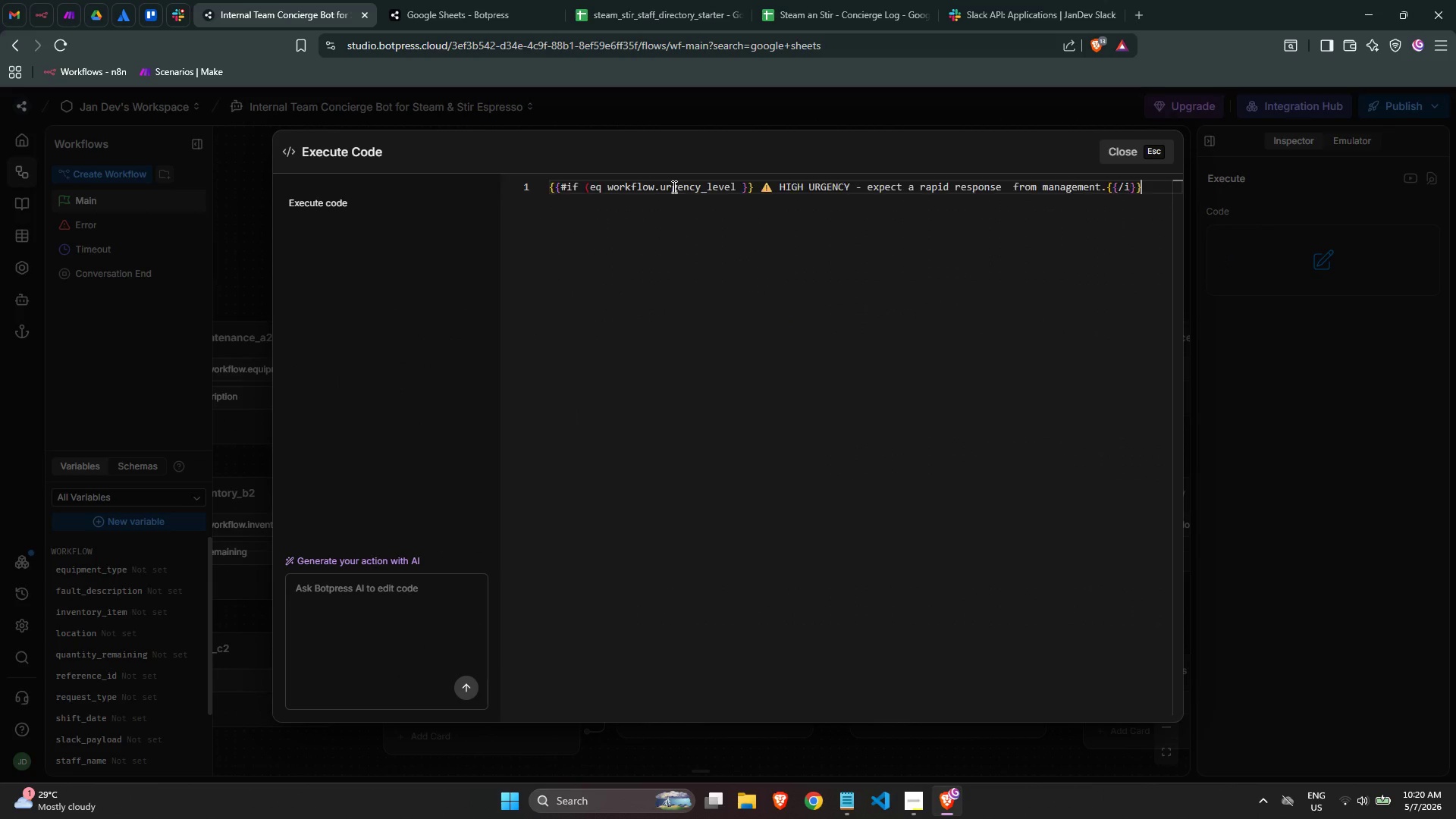 
key(Control+V)
 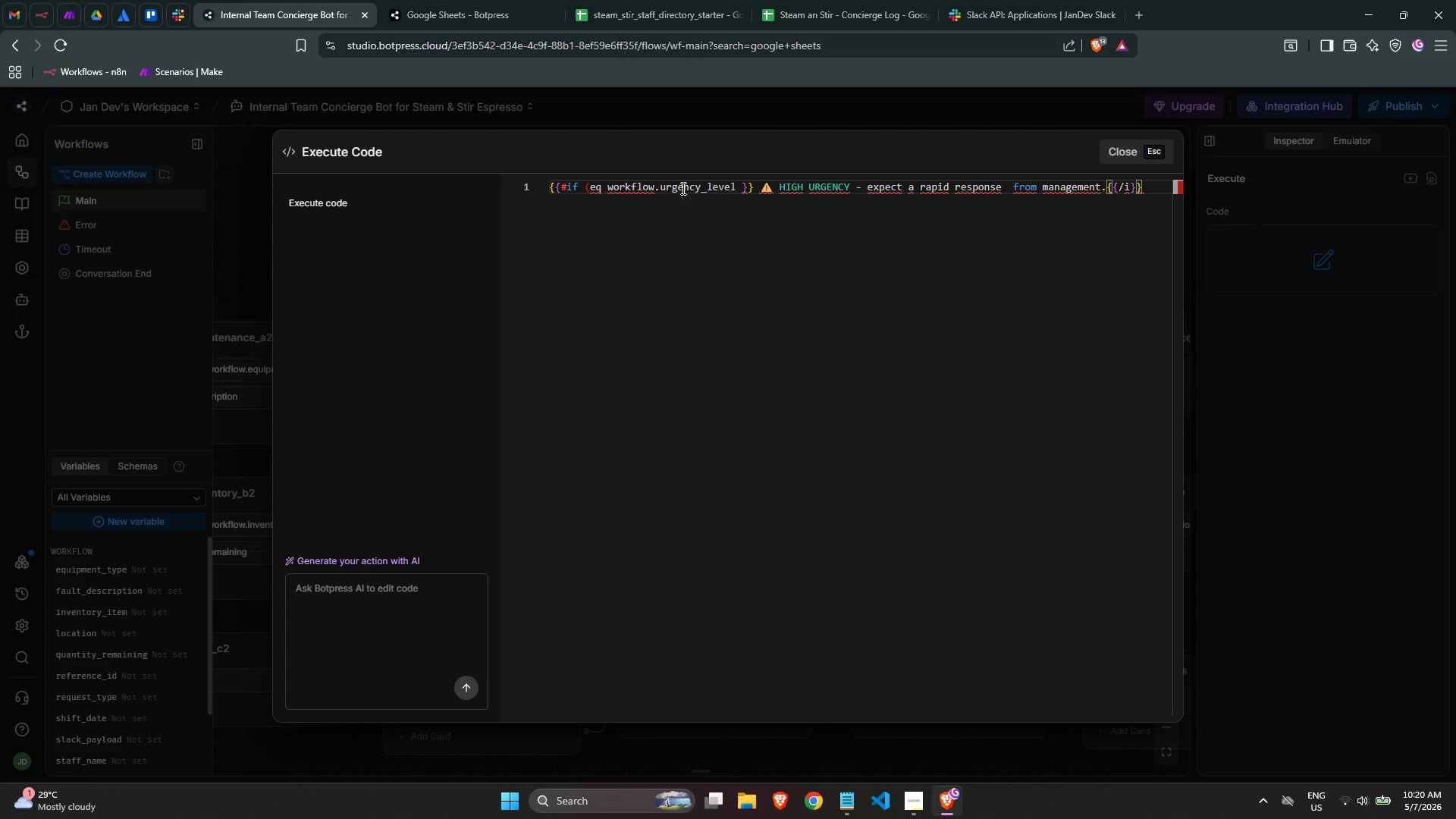 
key(Control+ControlLeft)
 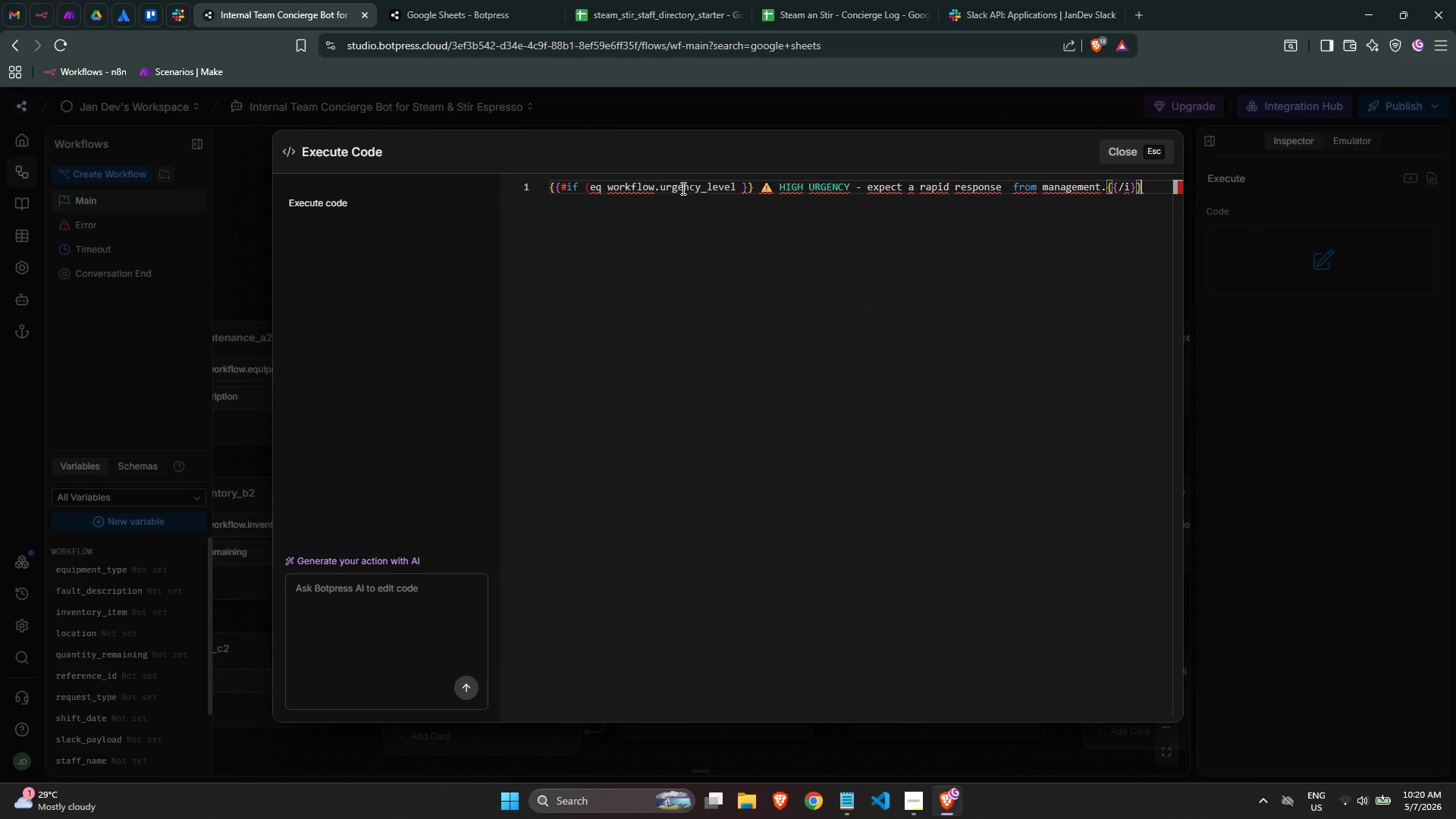 
key(Control+Z)
 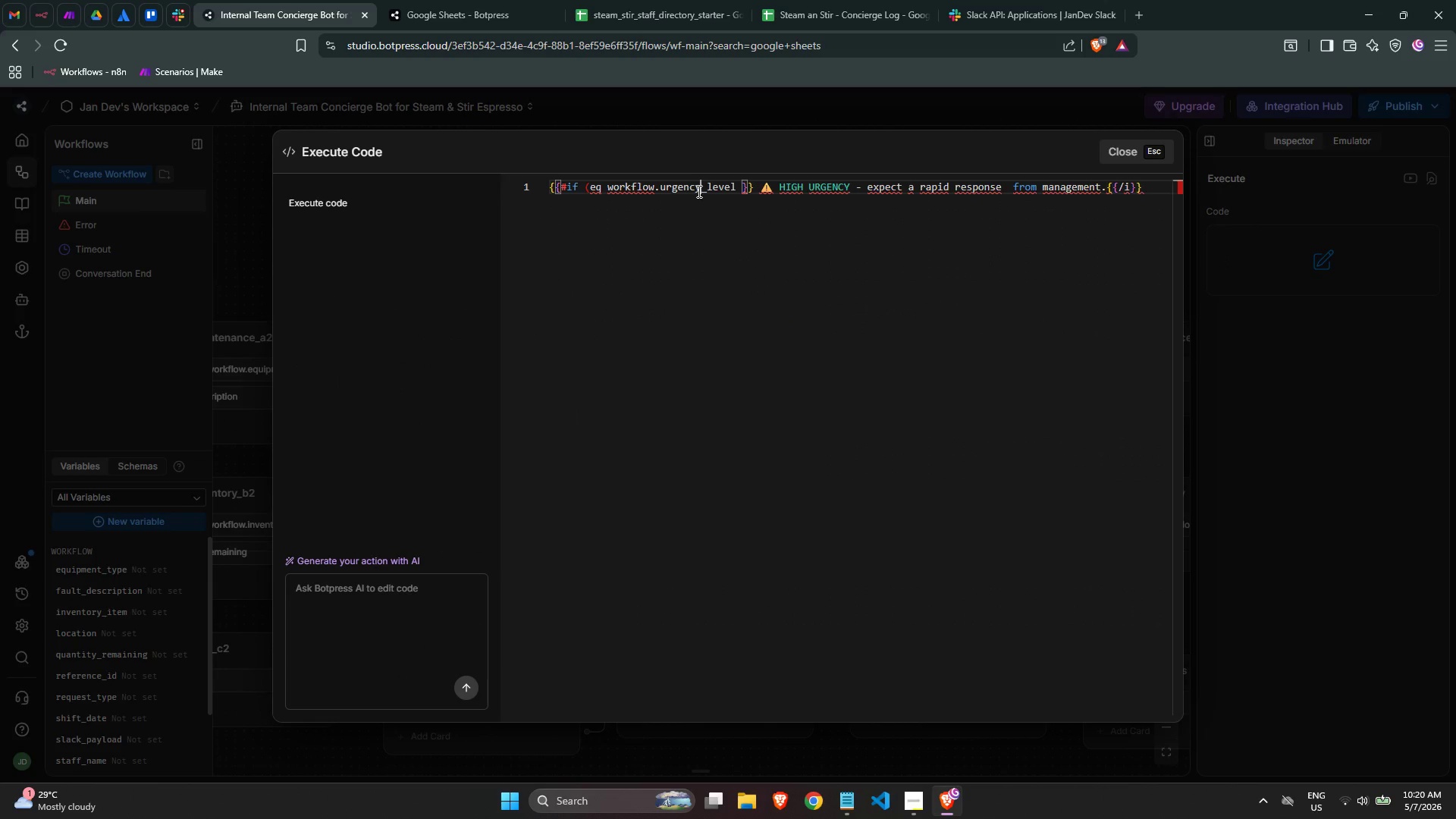 
double_click([745, 213])
 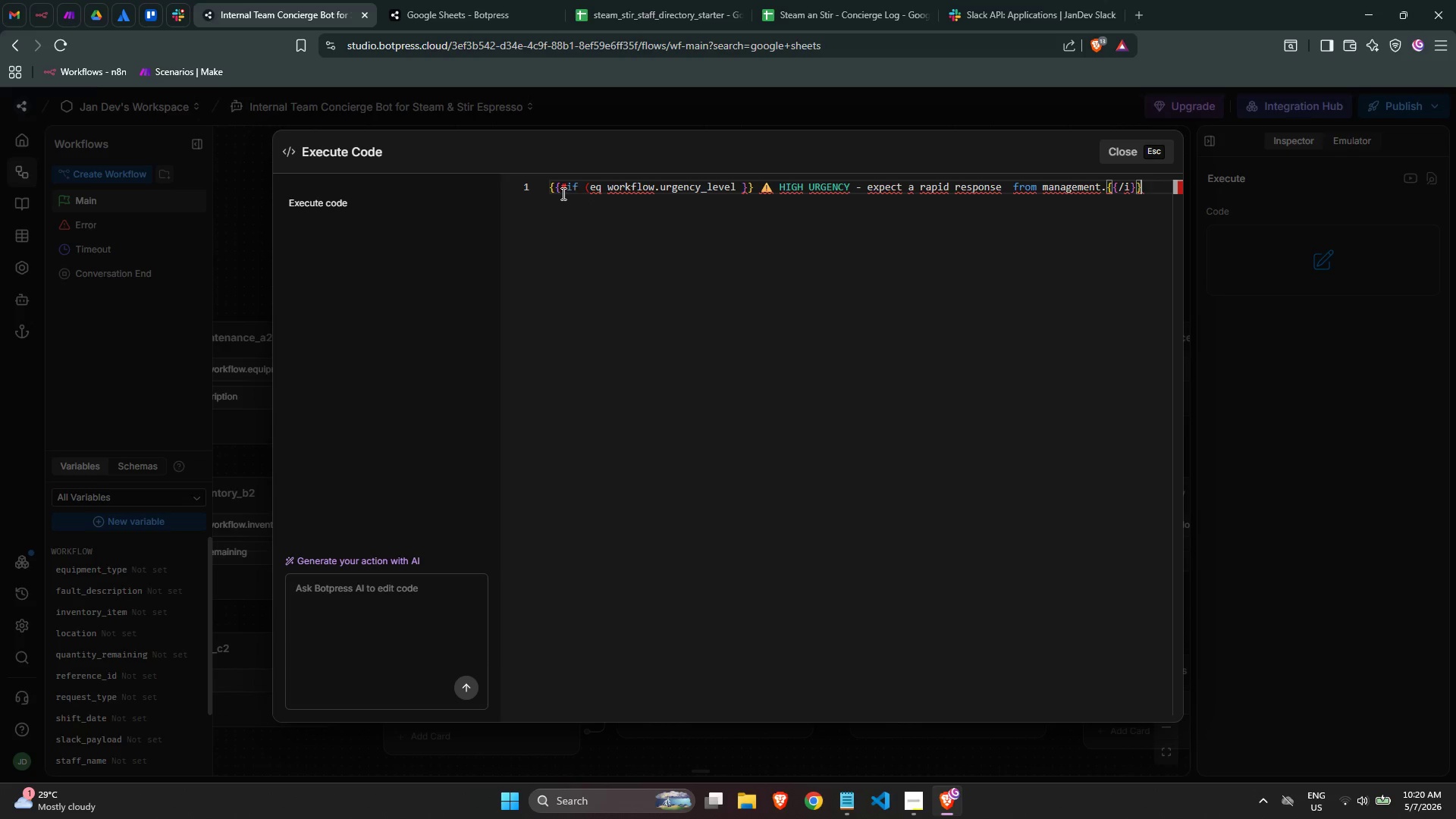 
left_click([562, 193])
 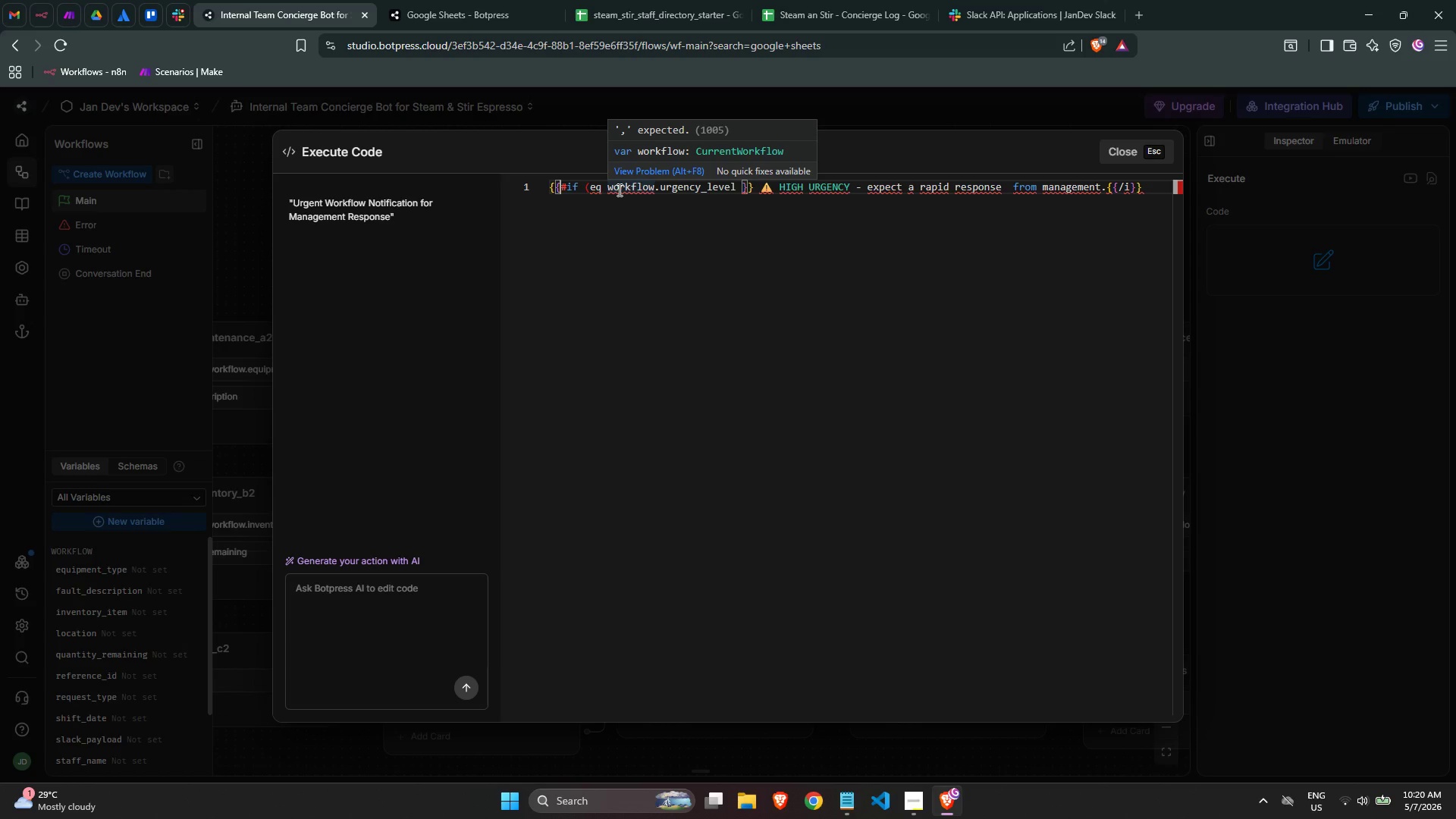 
key(Backspace)
 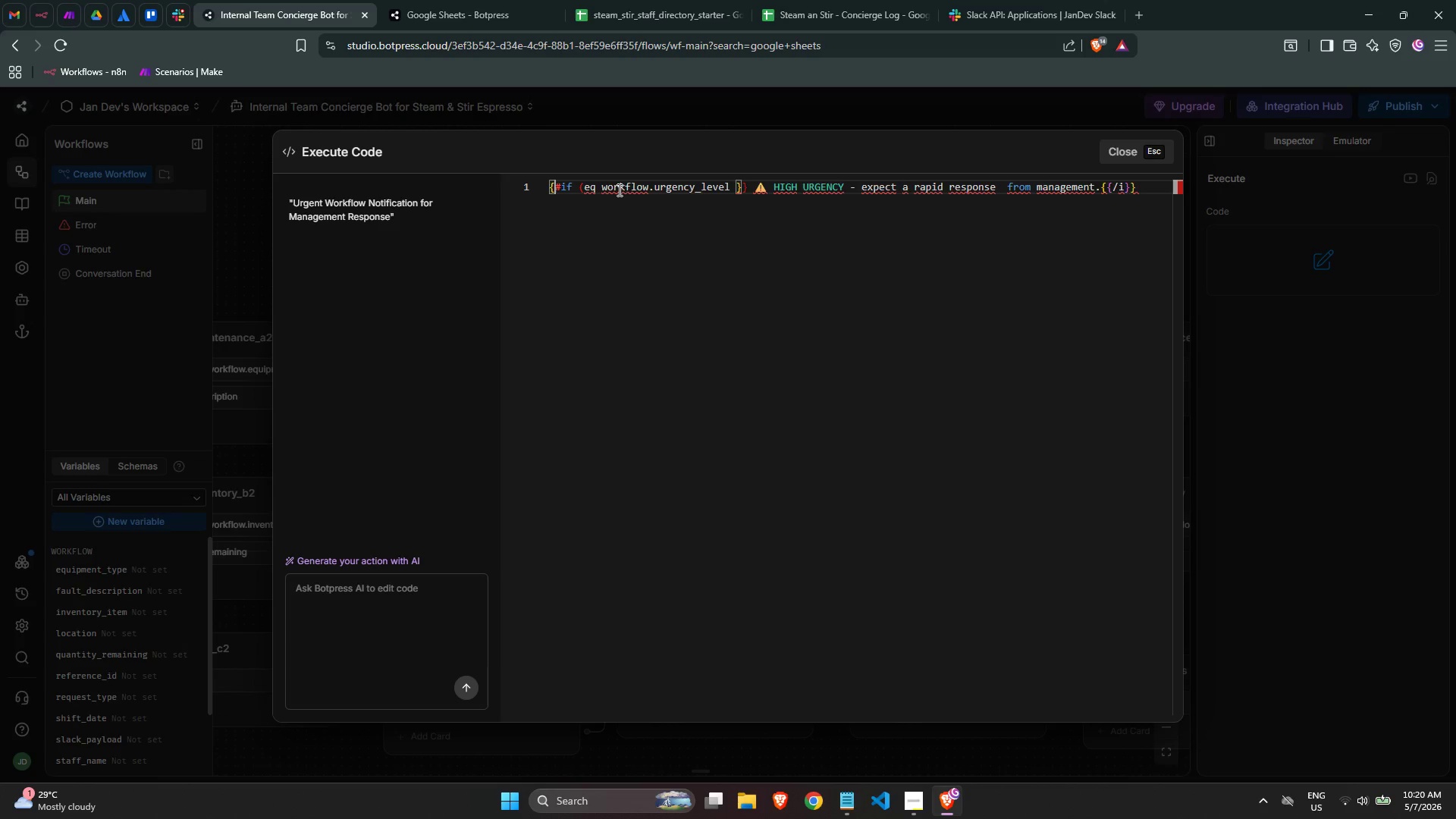 
key(Backspace)
 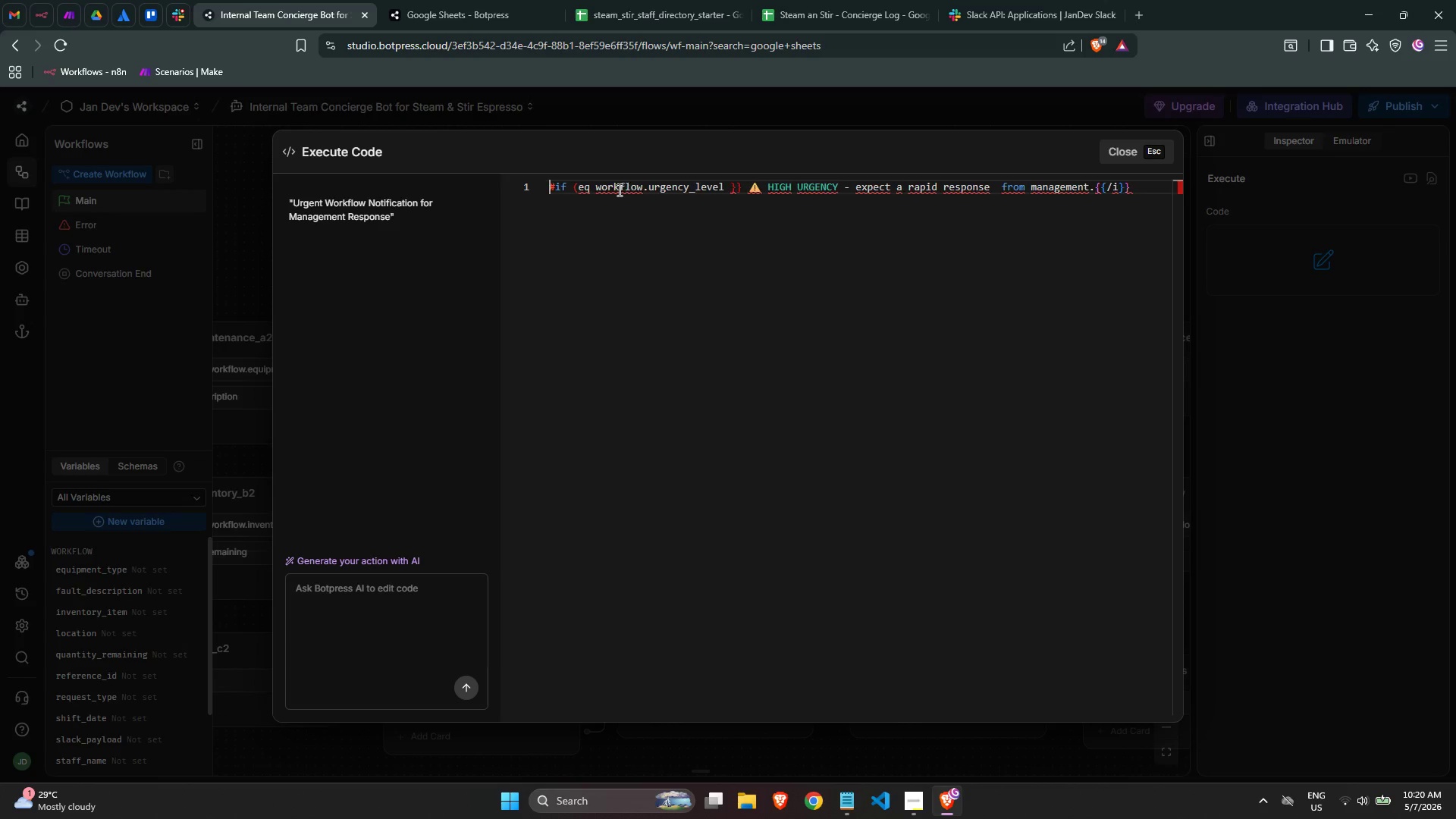 
key(Backspace)
 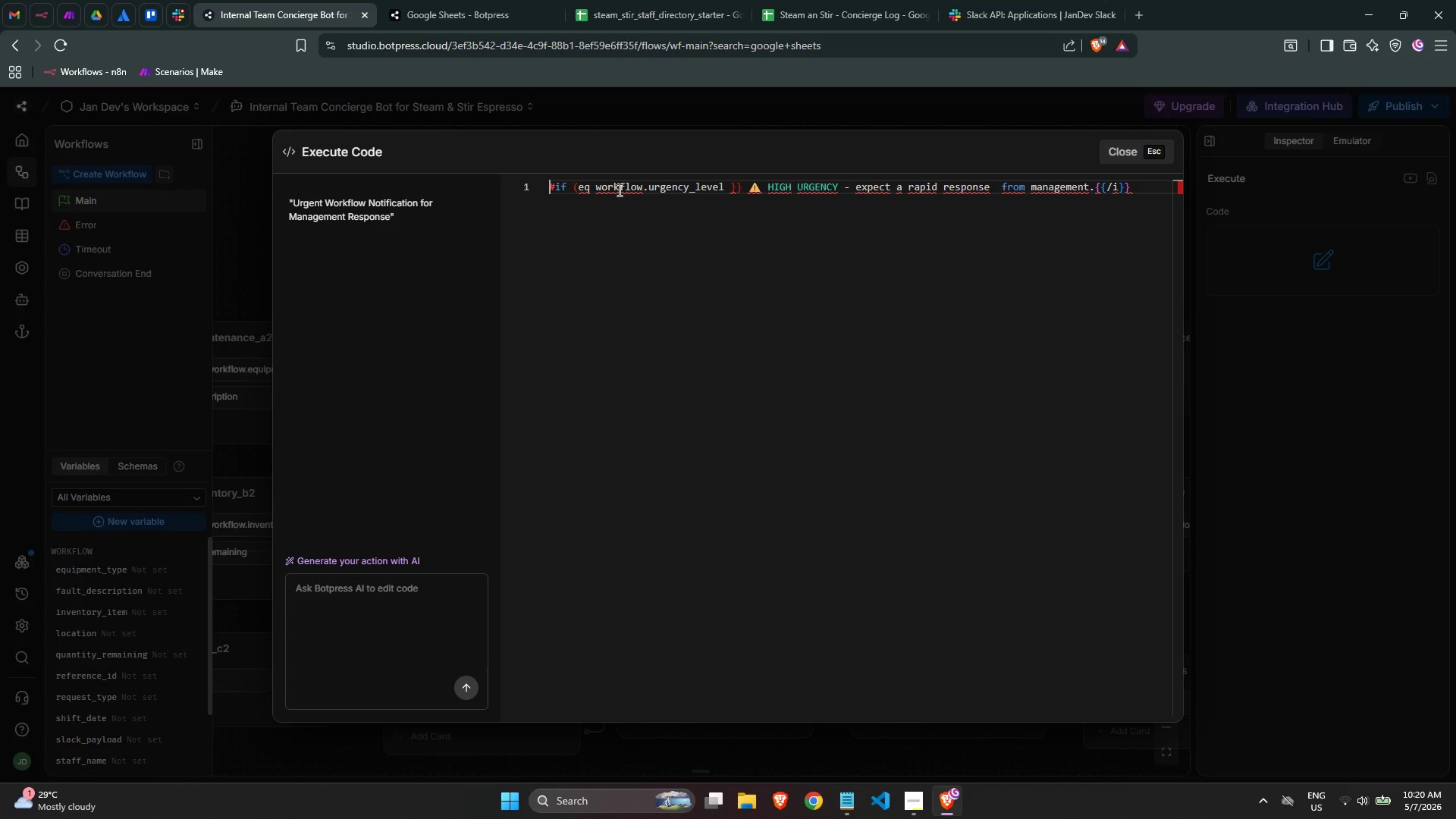 
key(Backspace)
 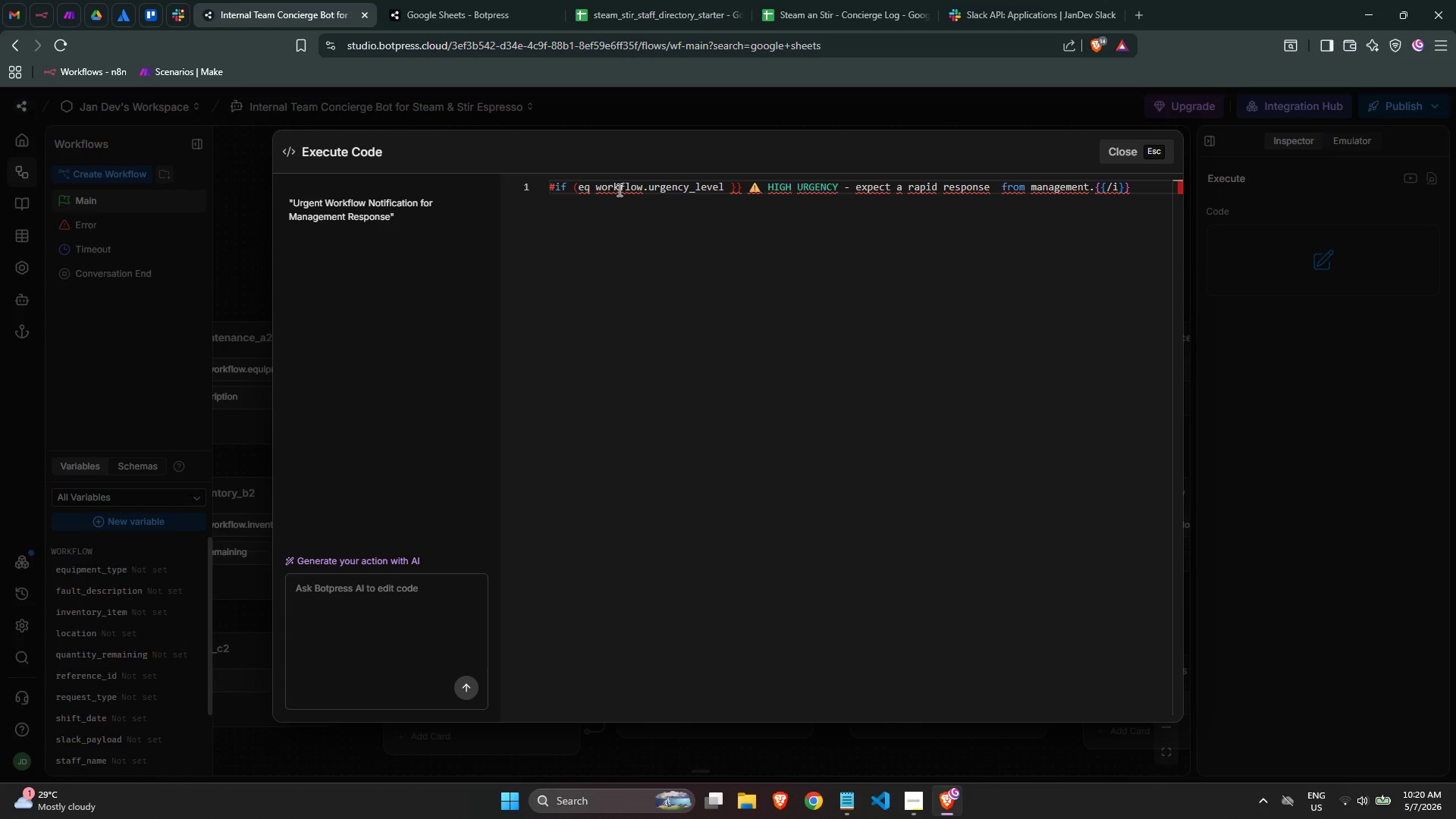 
key(ArrowRight)
 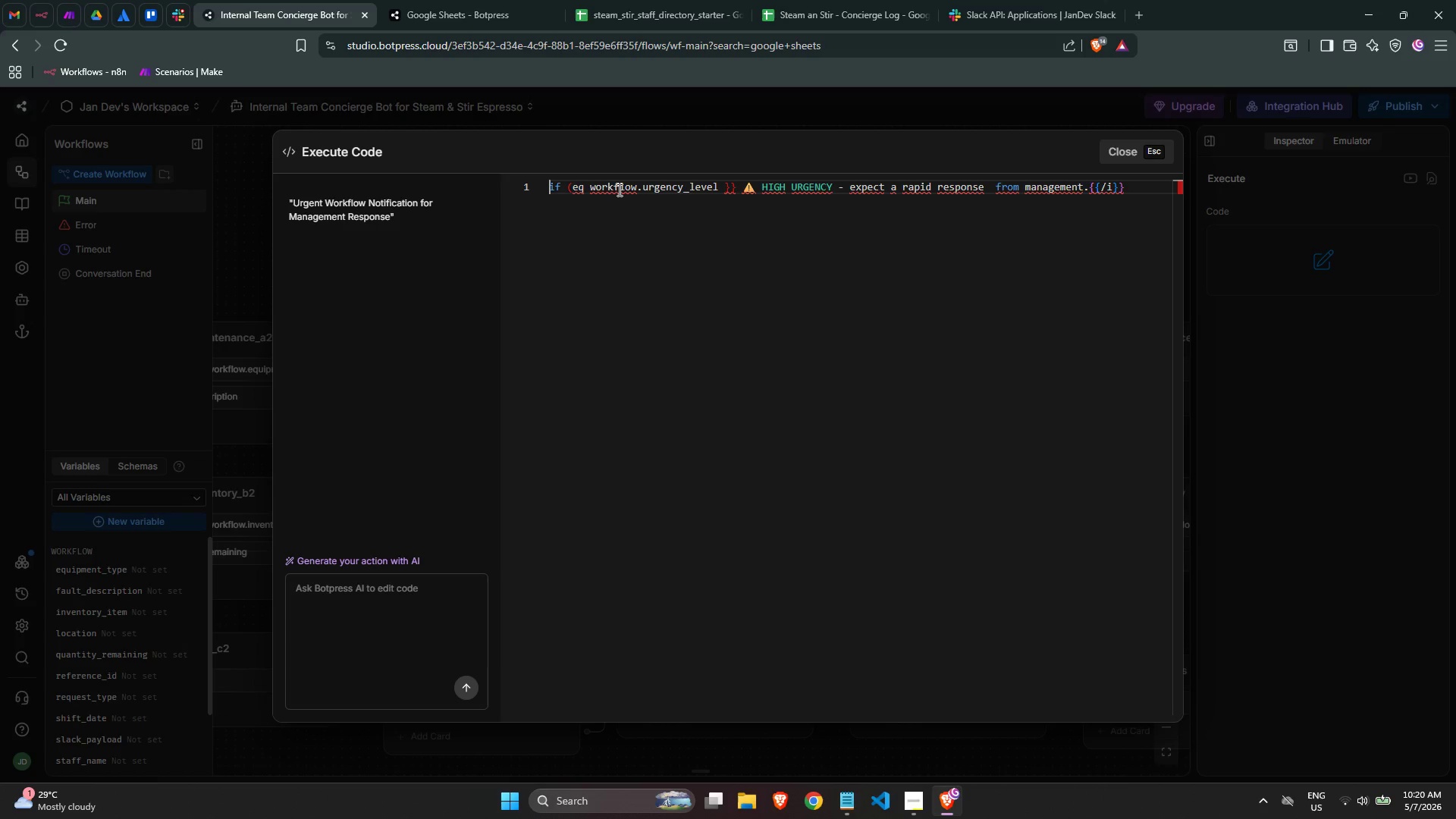 
key(Backspace)
 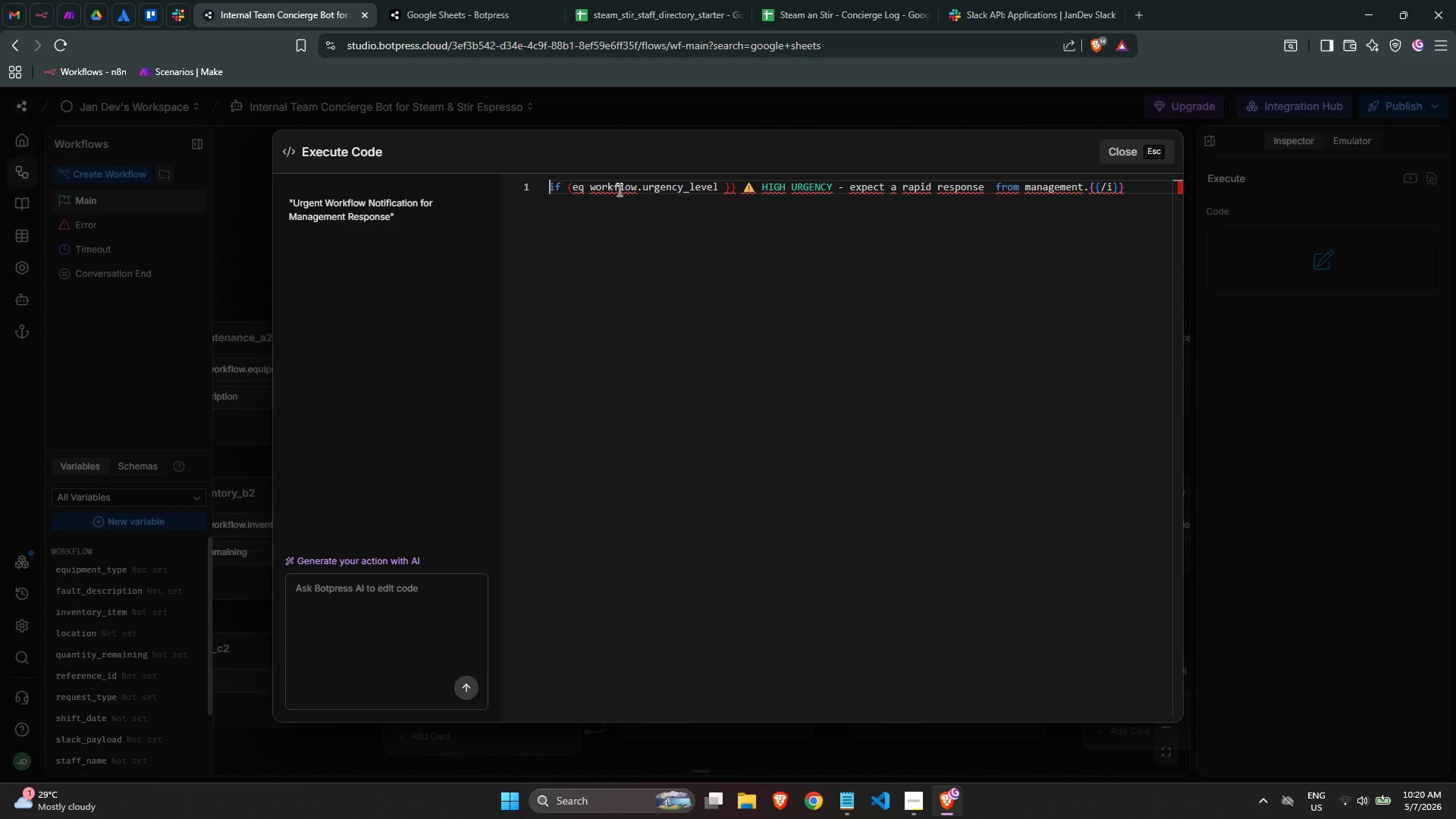 
key(ArrowRight)
 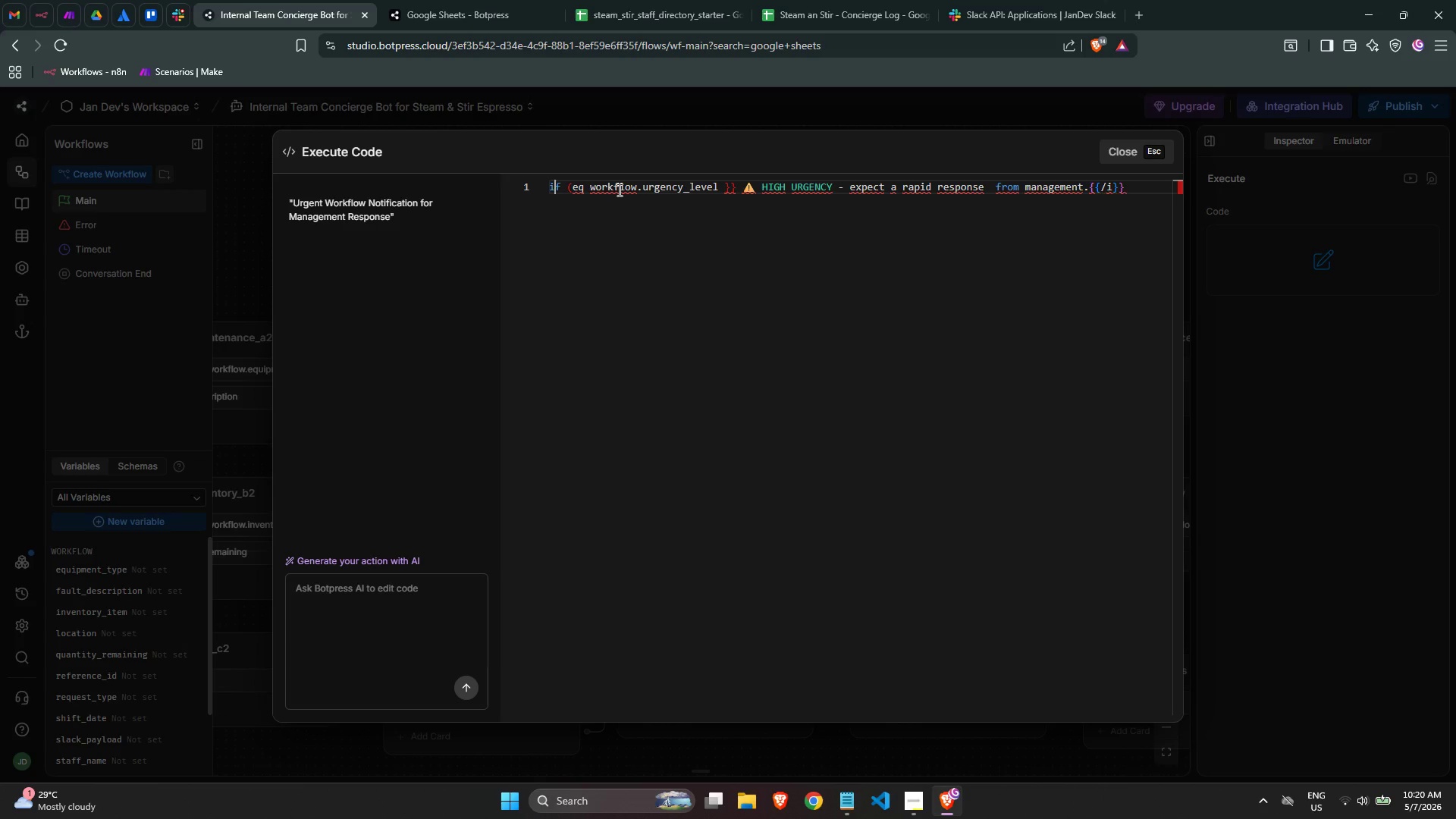 
key(ArrowRight)
 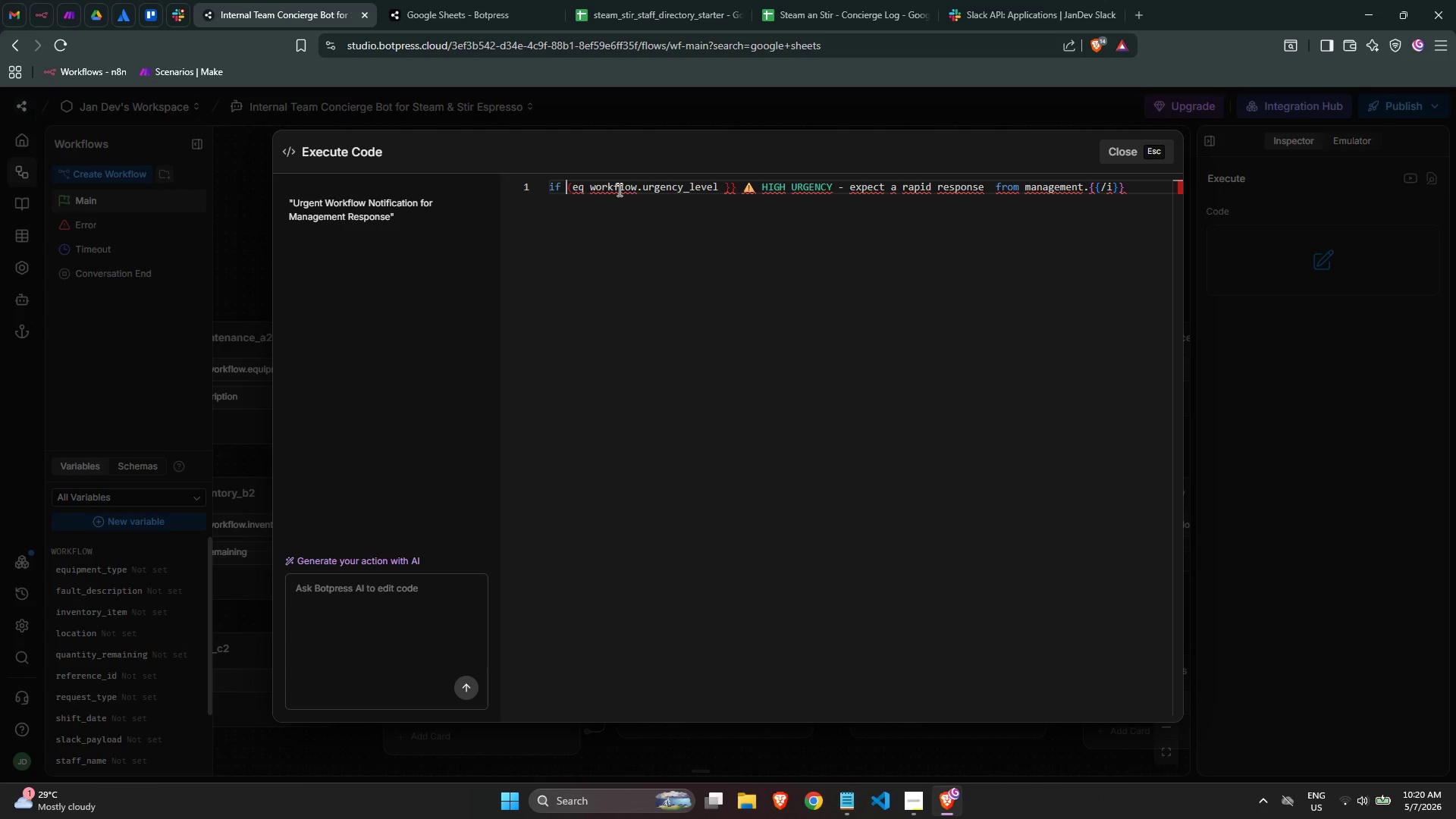 
key(ArrowRight)
 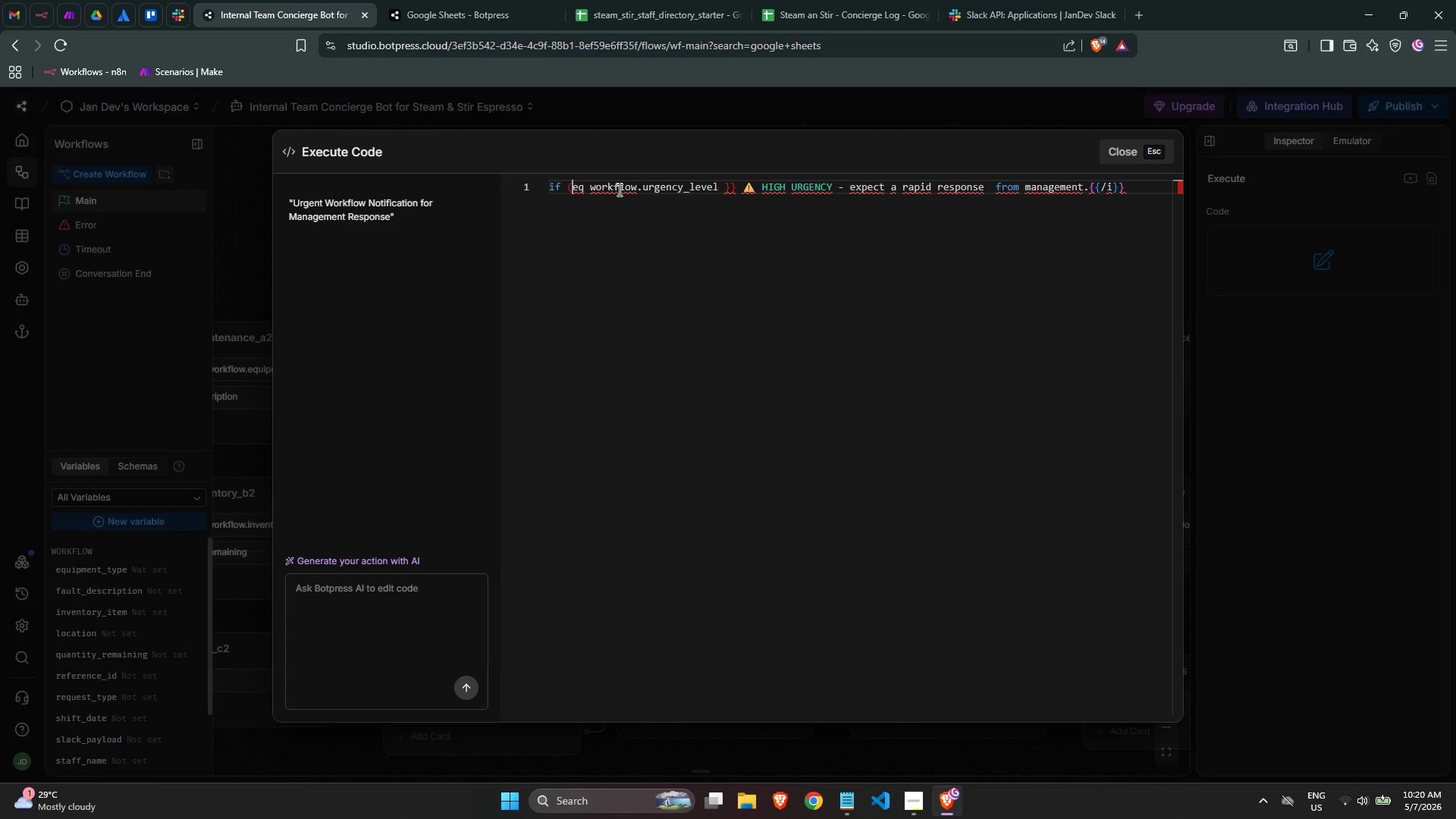 
key(ArrowRight)
 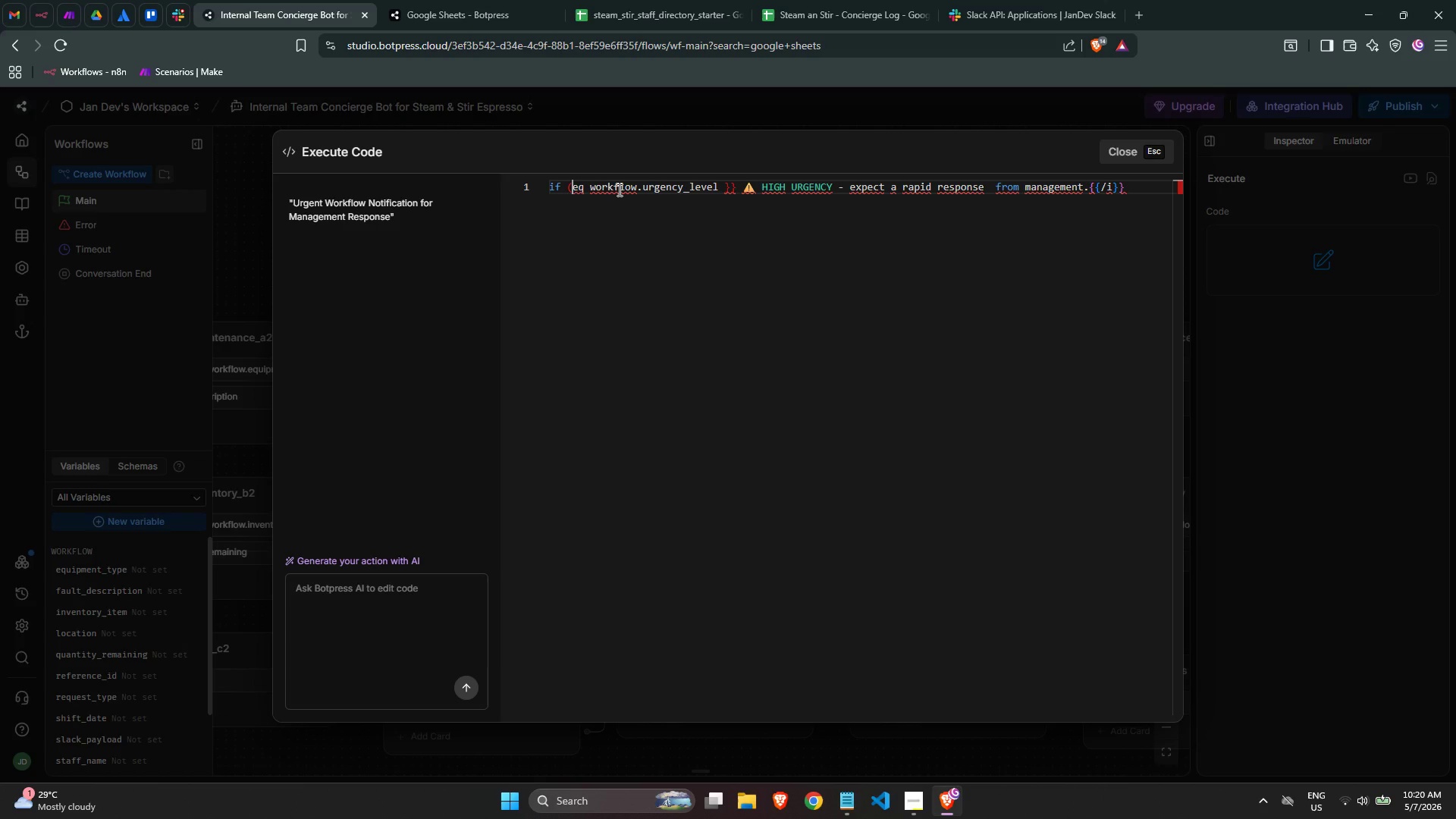 
key(ArrowRight)
 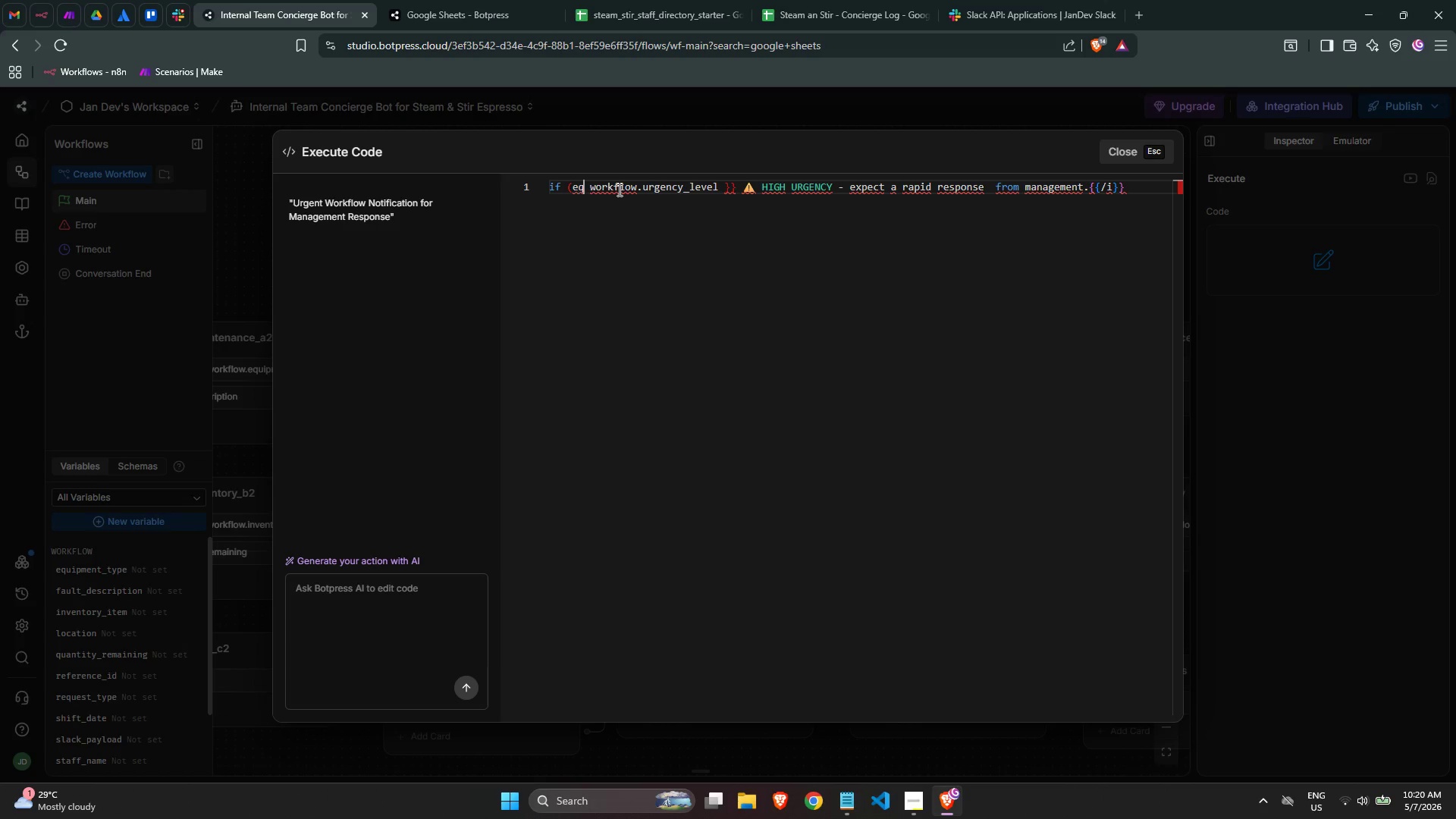 
key(ArrowRight)
 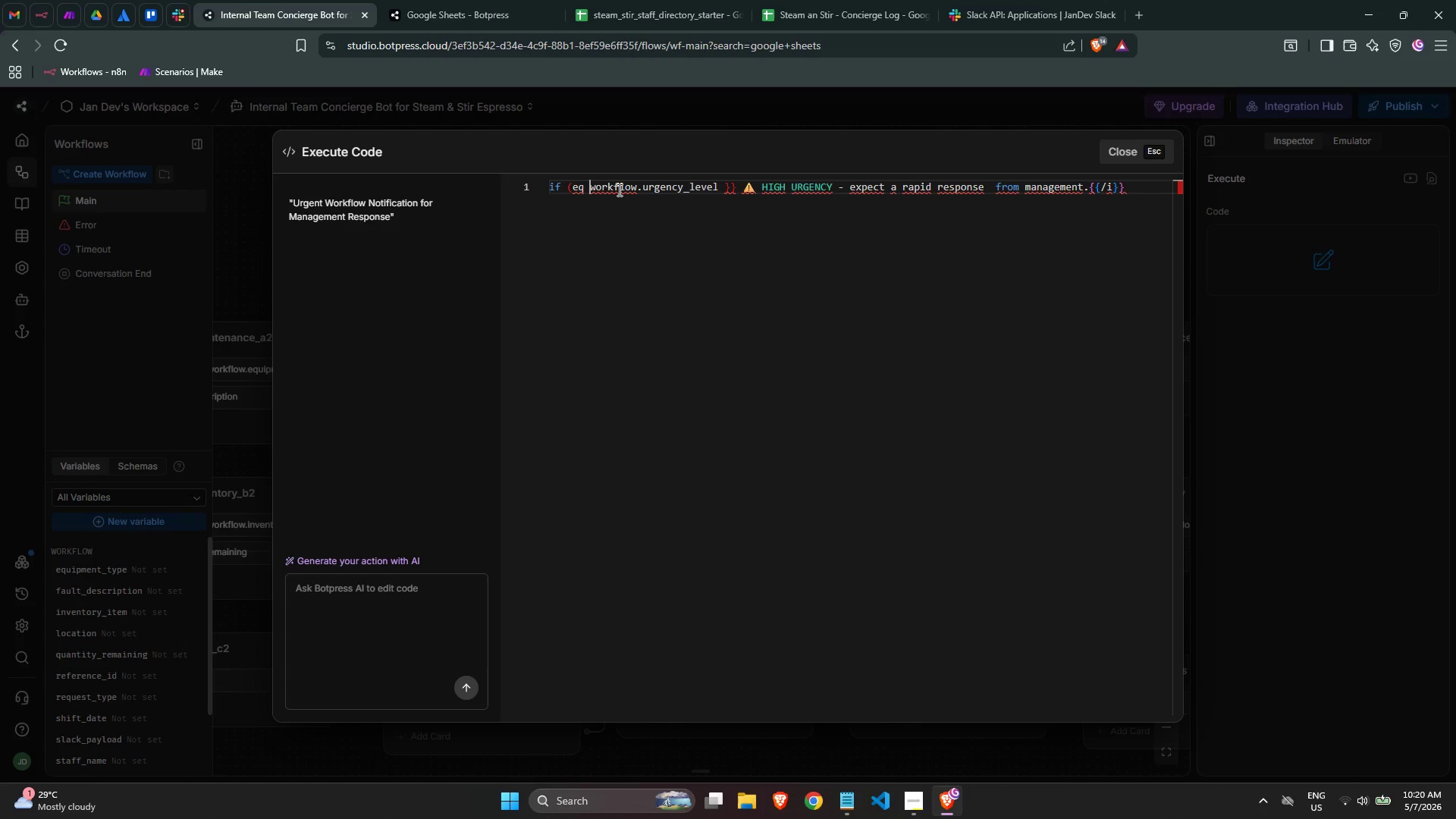 
key(ArrowRight)
 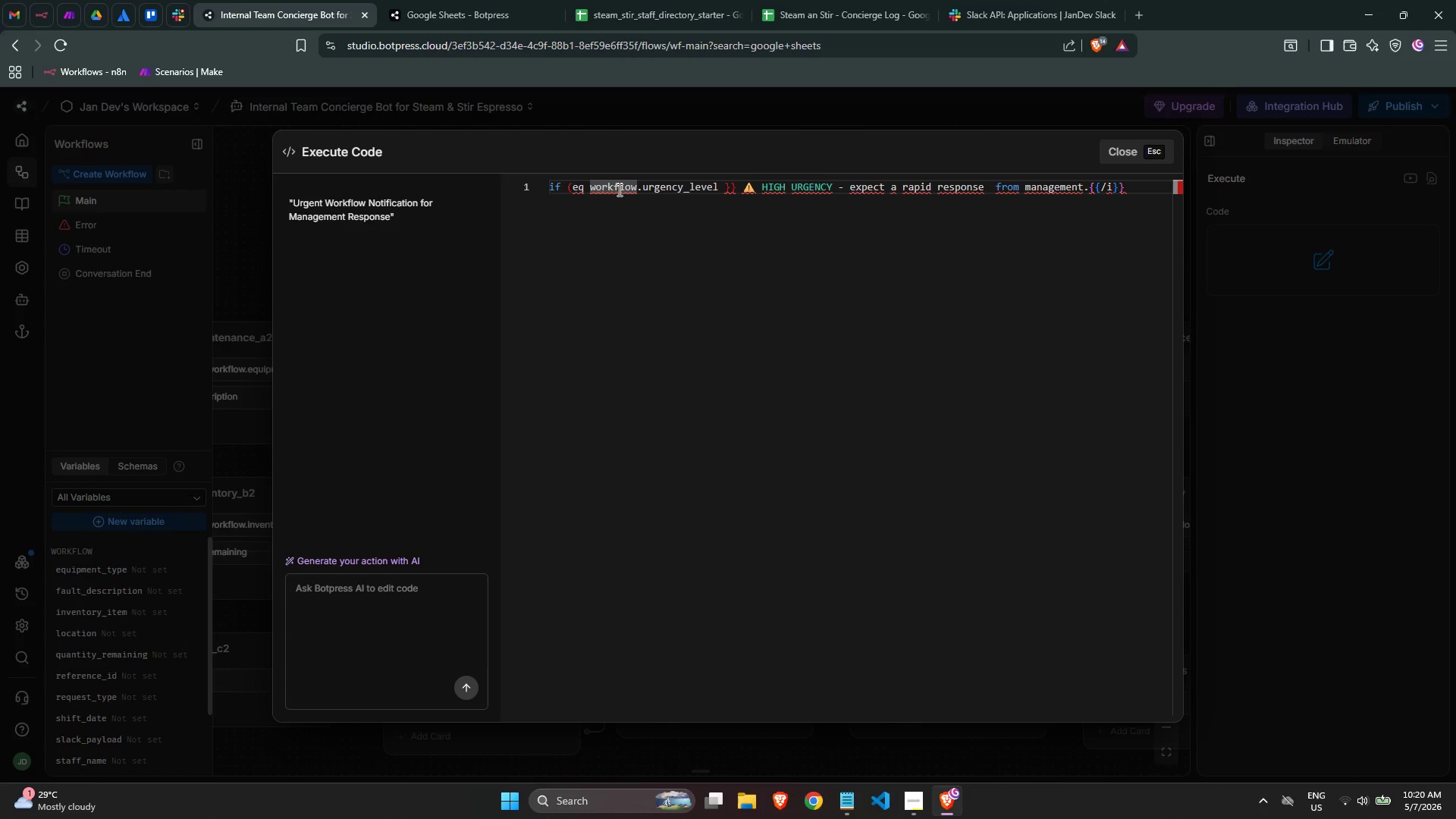 
key(Backspace)
 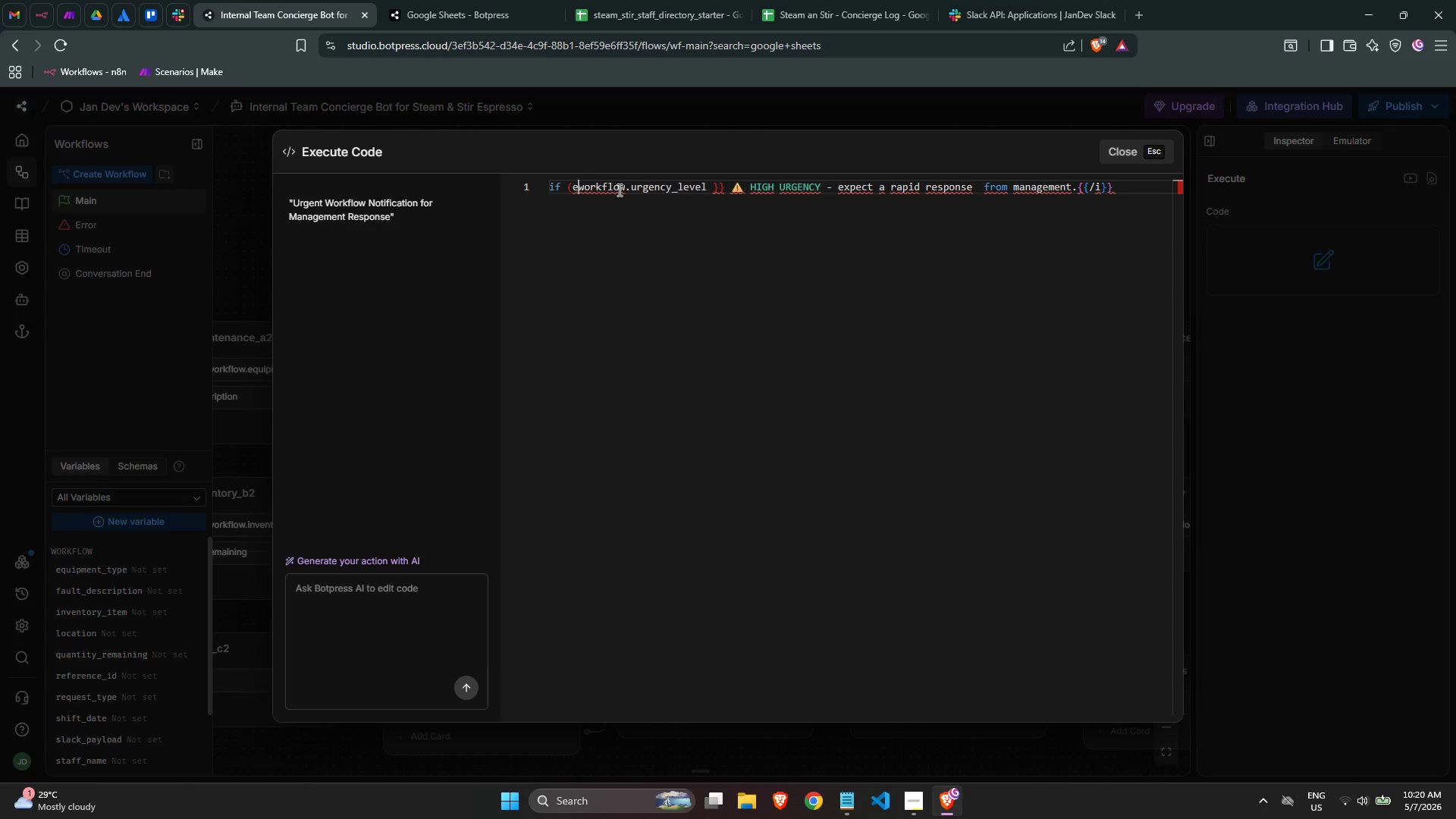 
key(Backspace)
 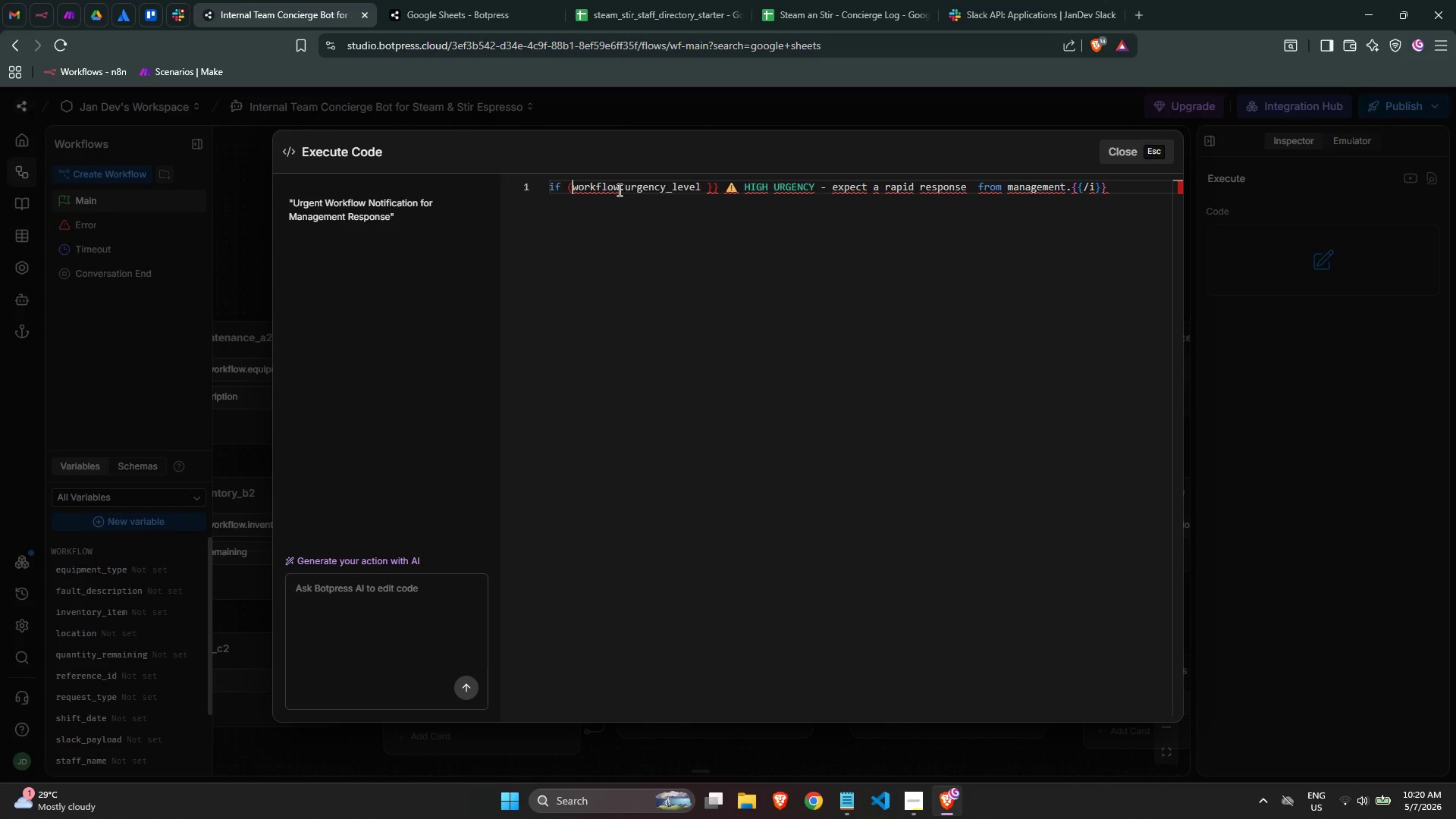 
key(Backspace)
 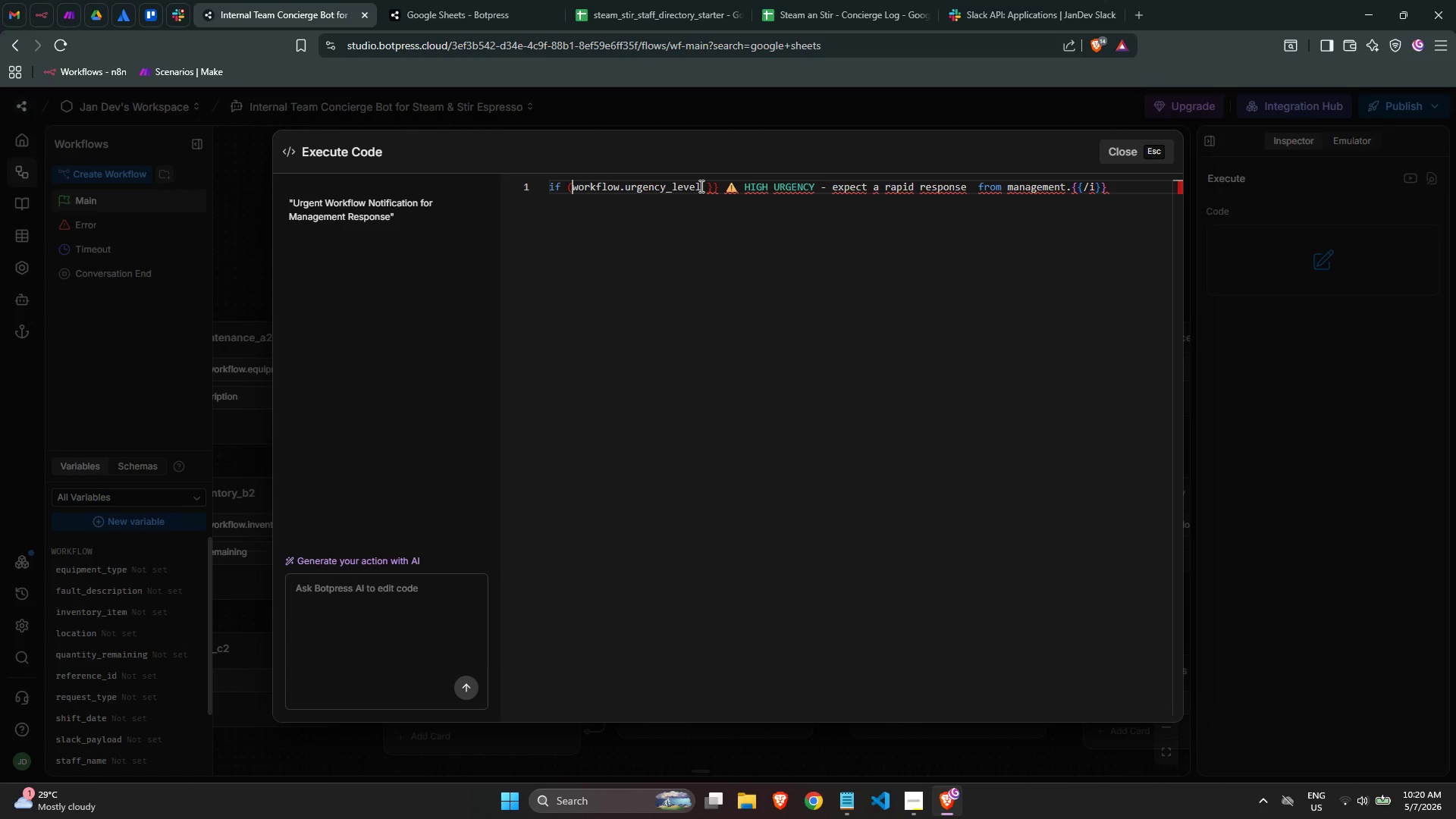 
double_click([723, 189])
 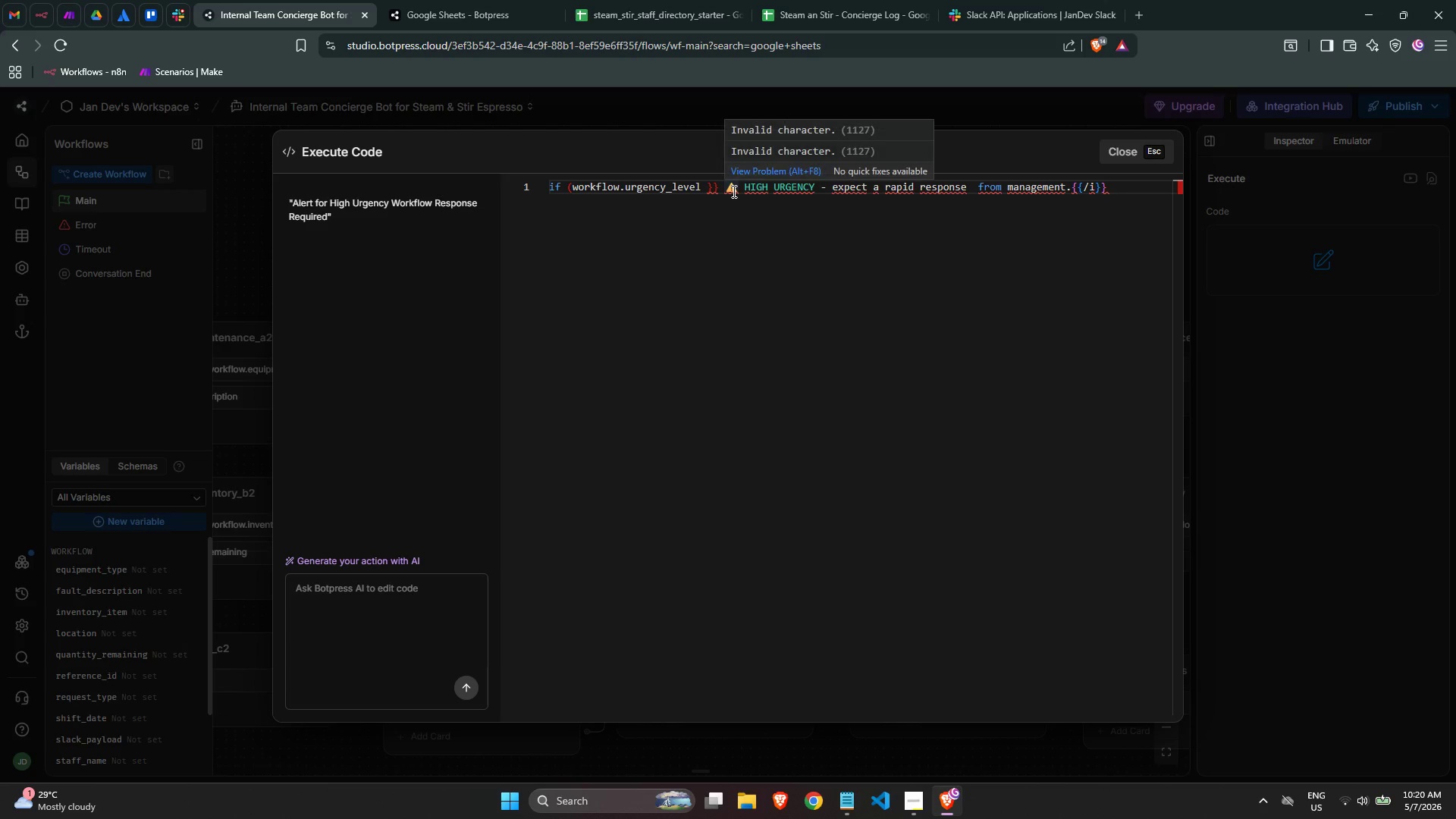 
key(ArrowLeft)
 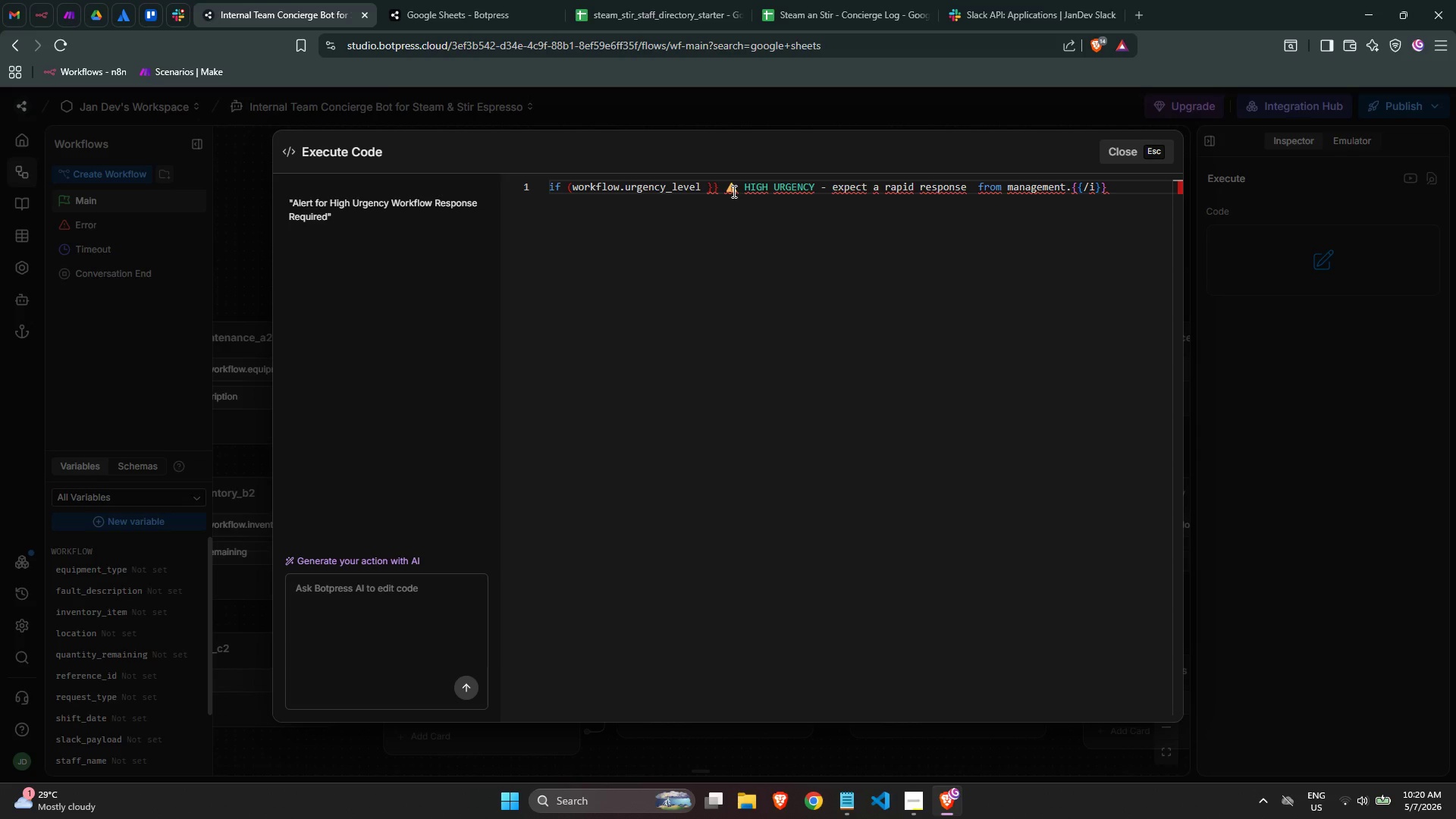 
key(Backspace)
 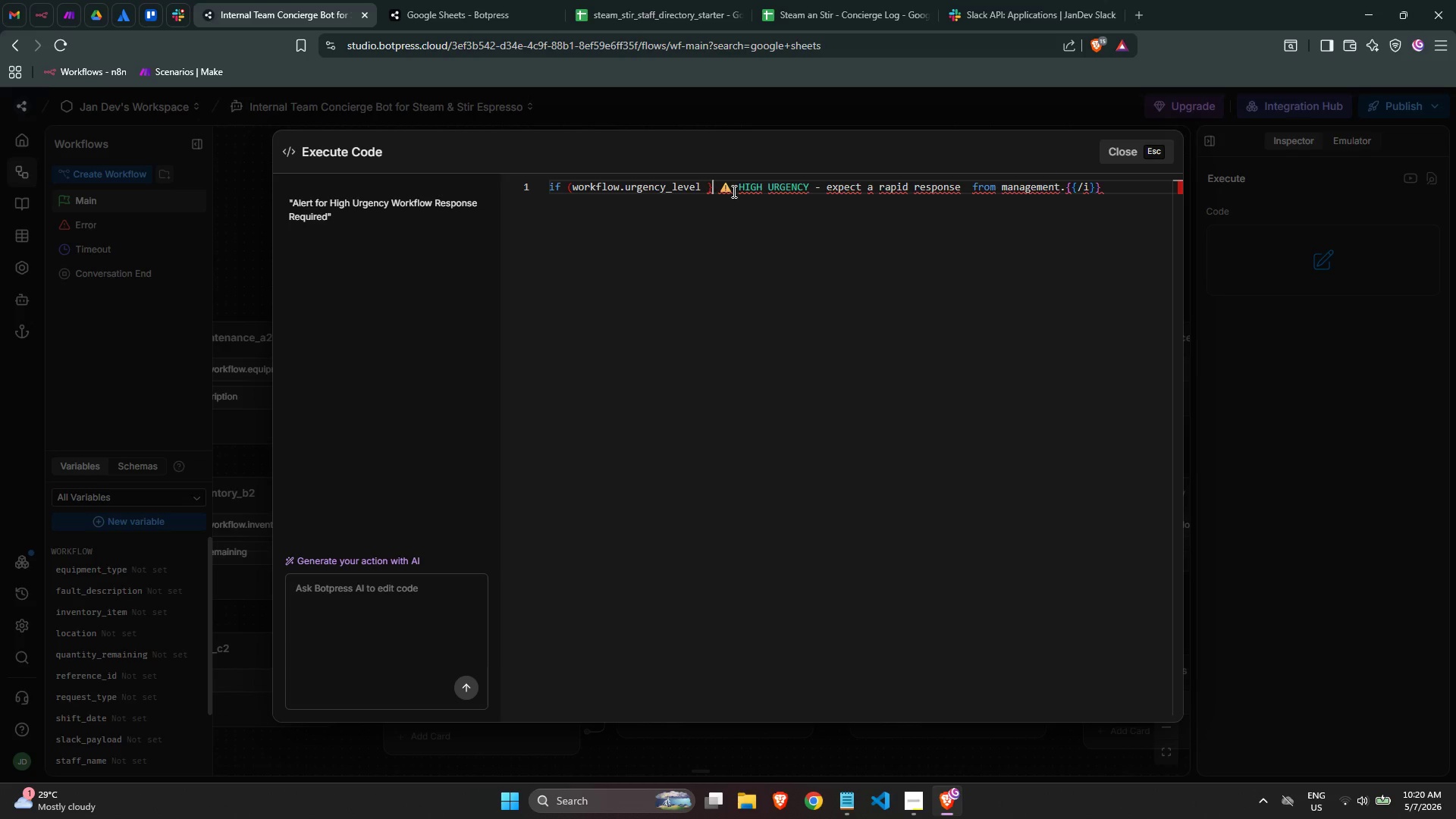 
key(Backspace)
 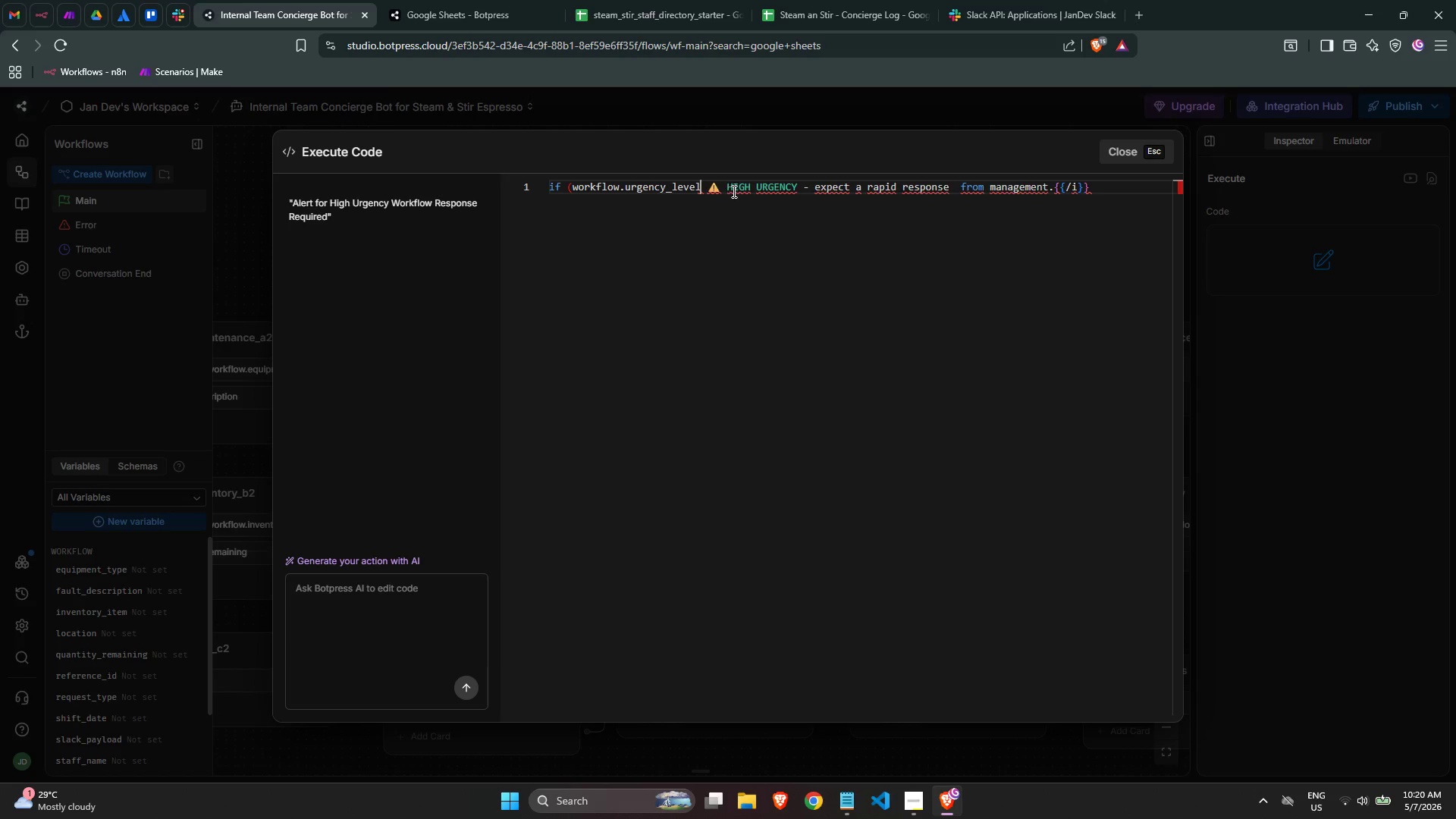 
key(Backspace)
 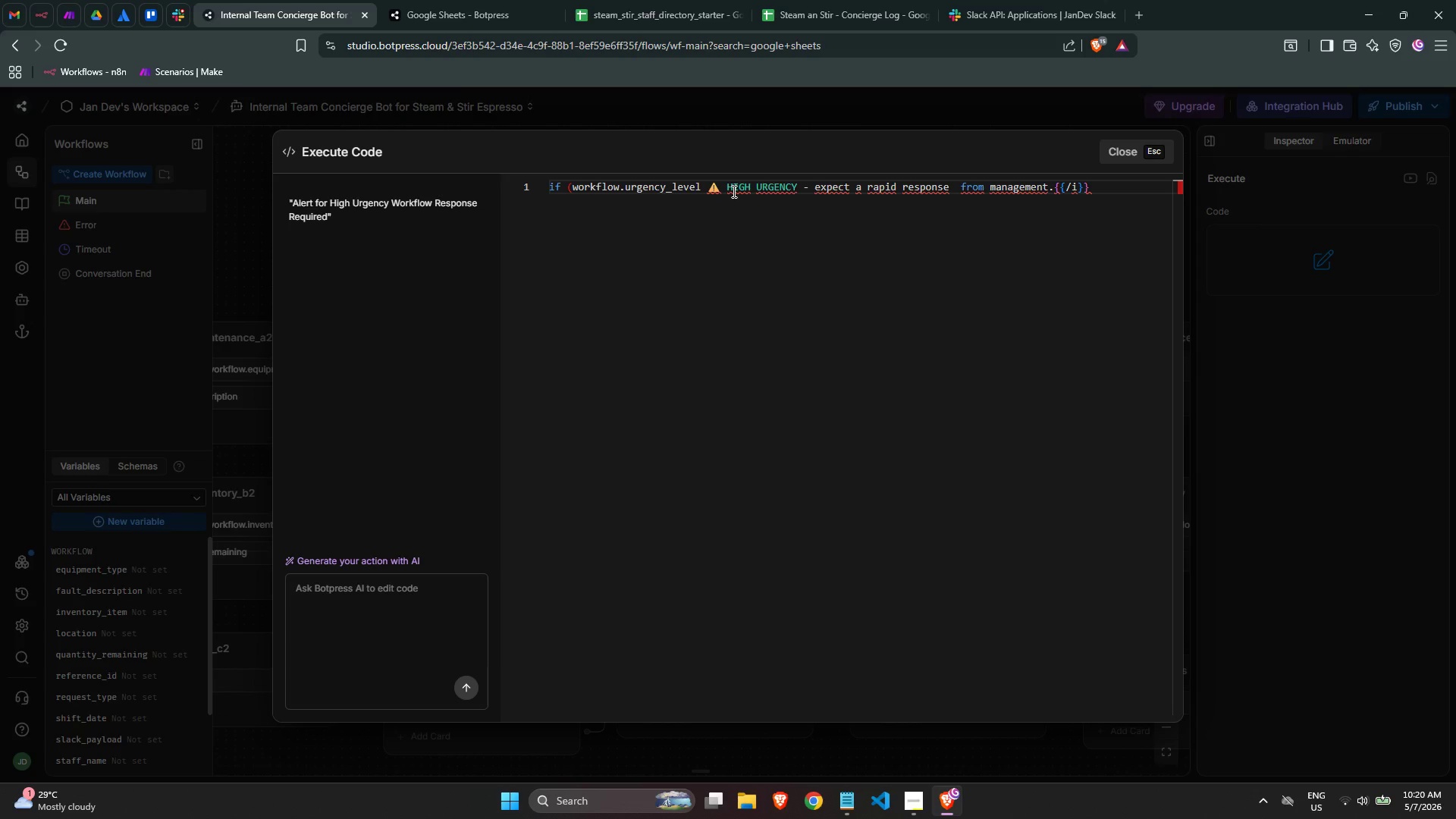 
key(Enter)
 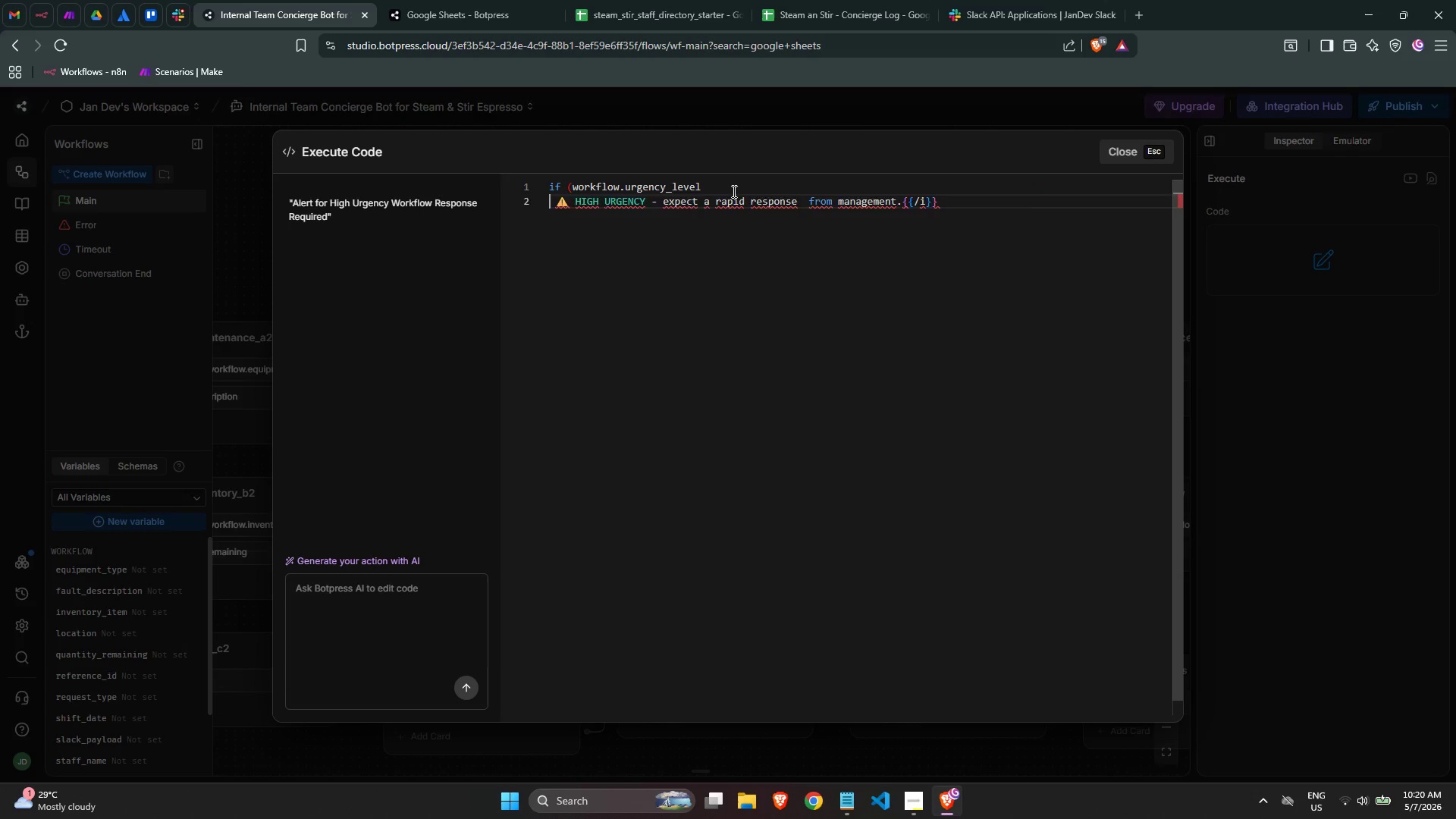 
key(Enter)
 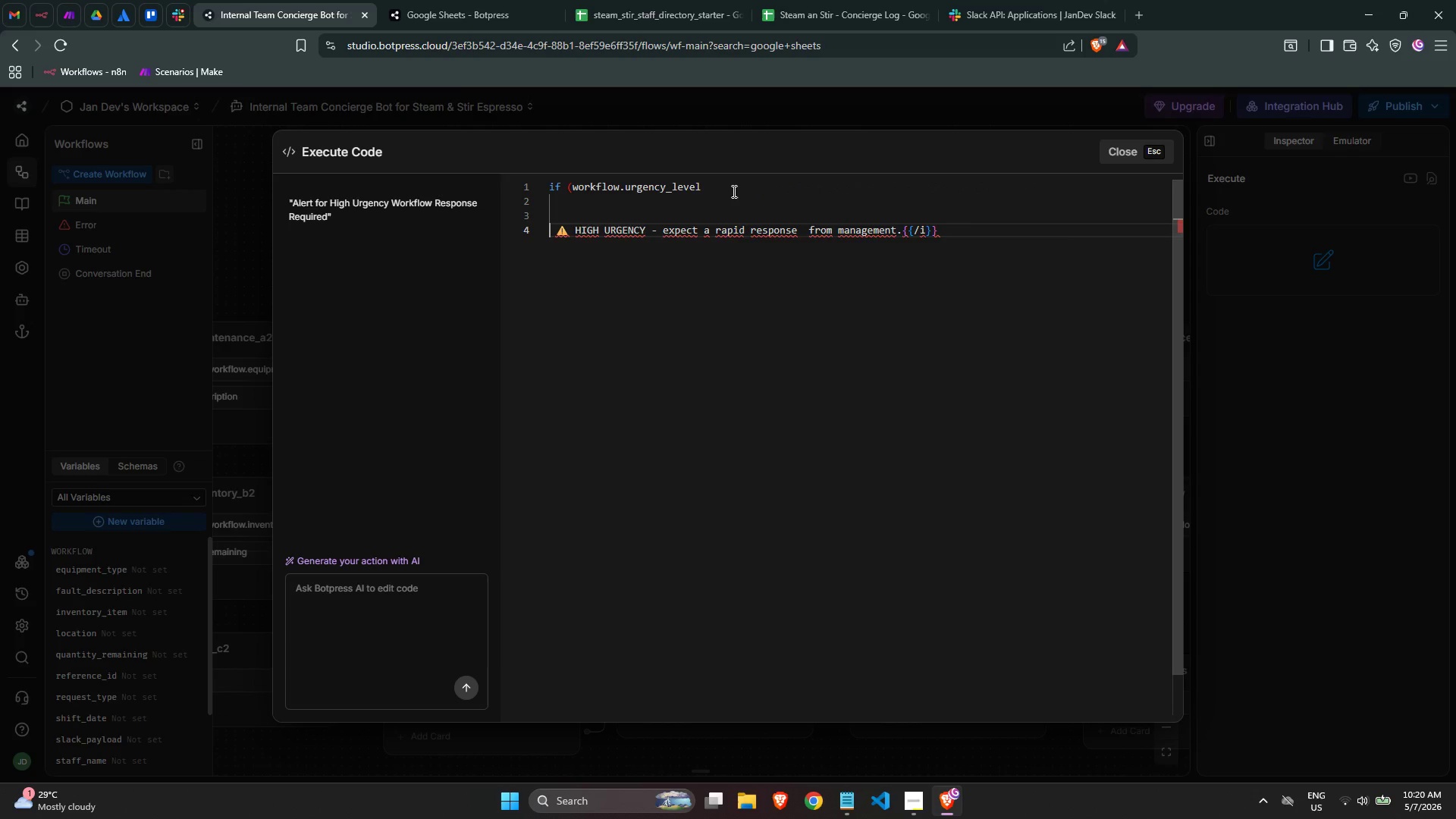 
key(Enter)
 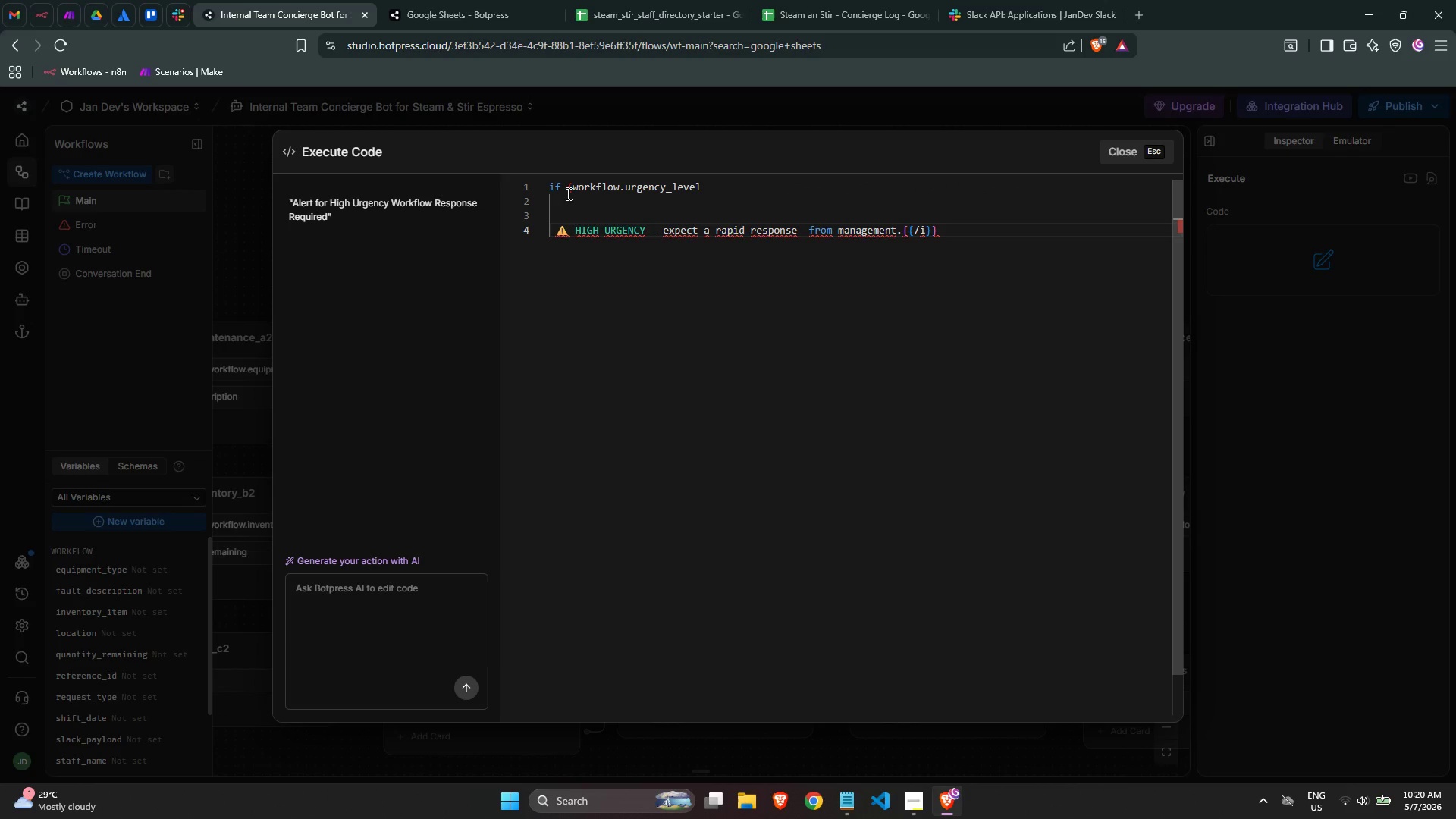 
left_click([572, 188])
 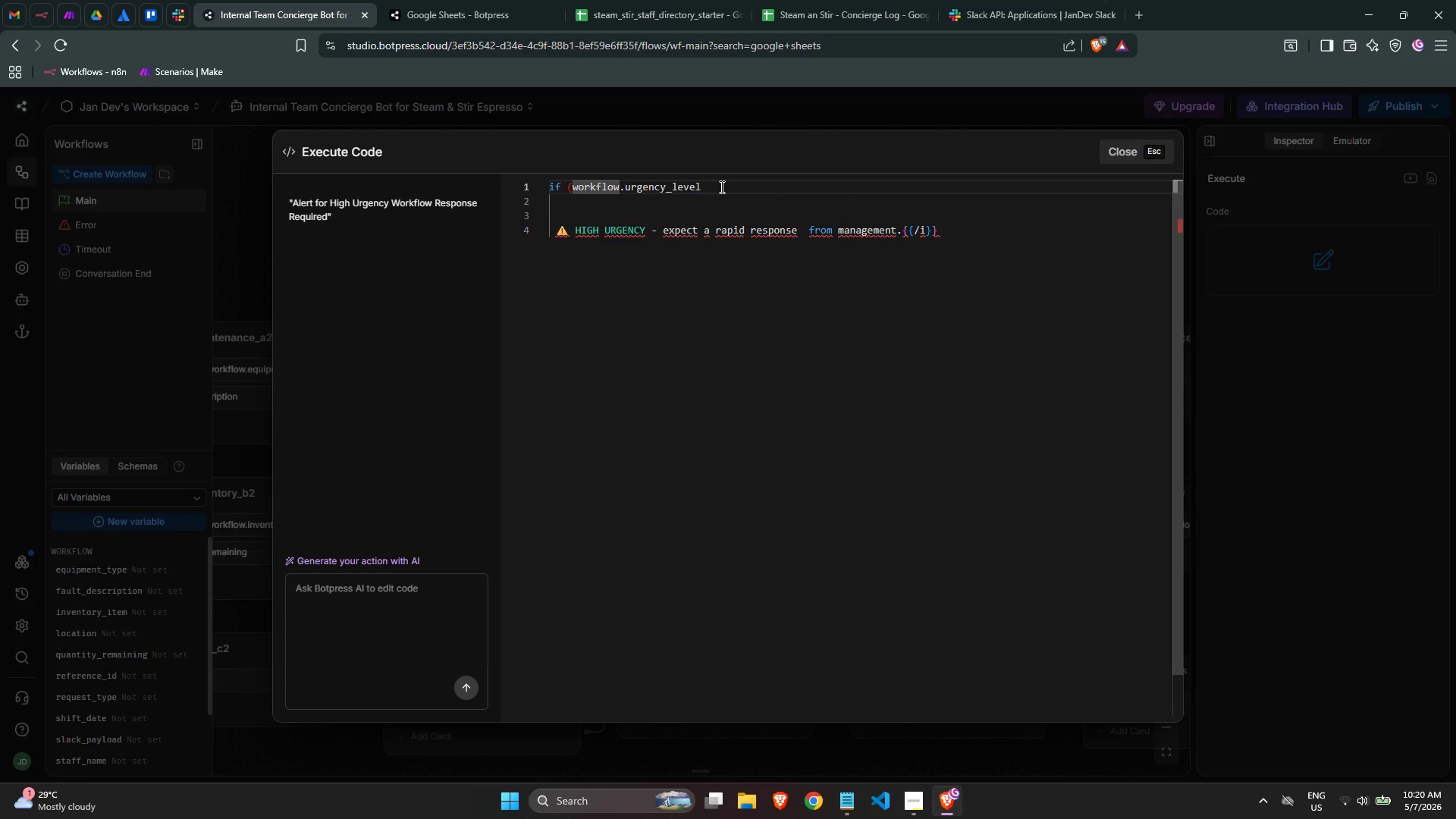 
left_click([720, 187])
 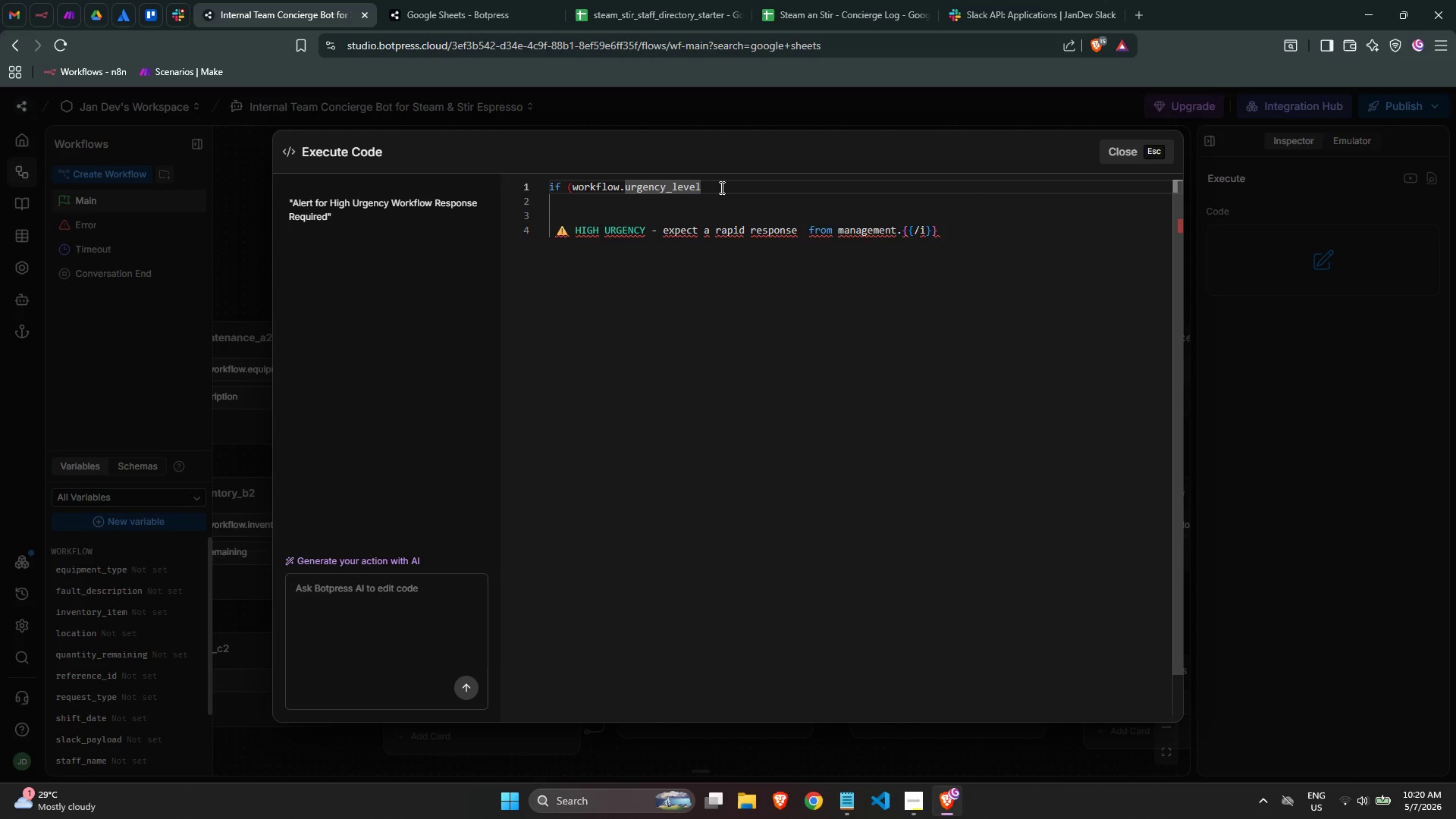 
key(Shift+0)
 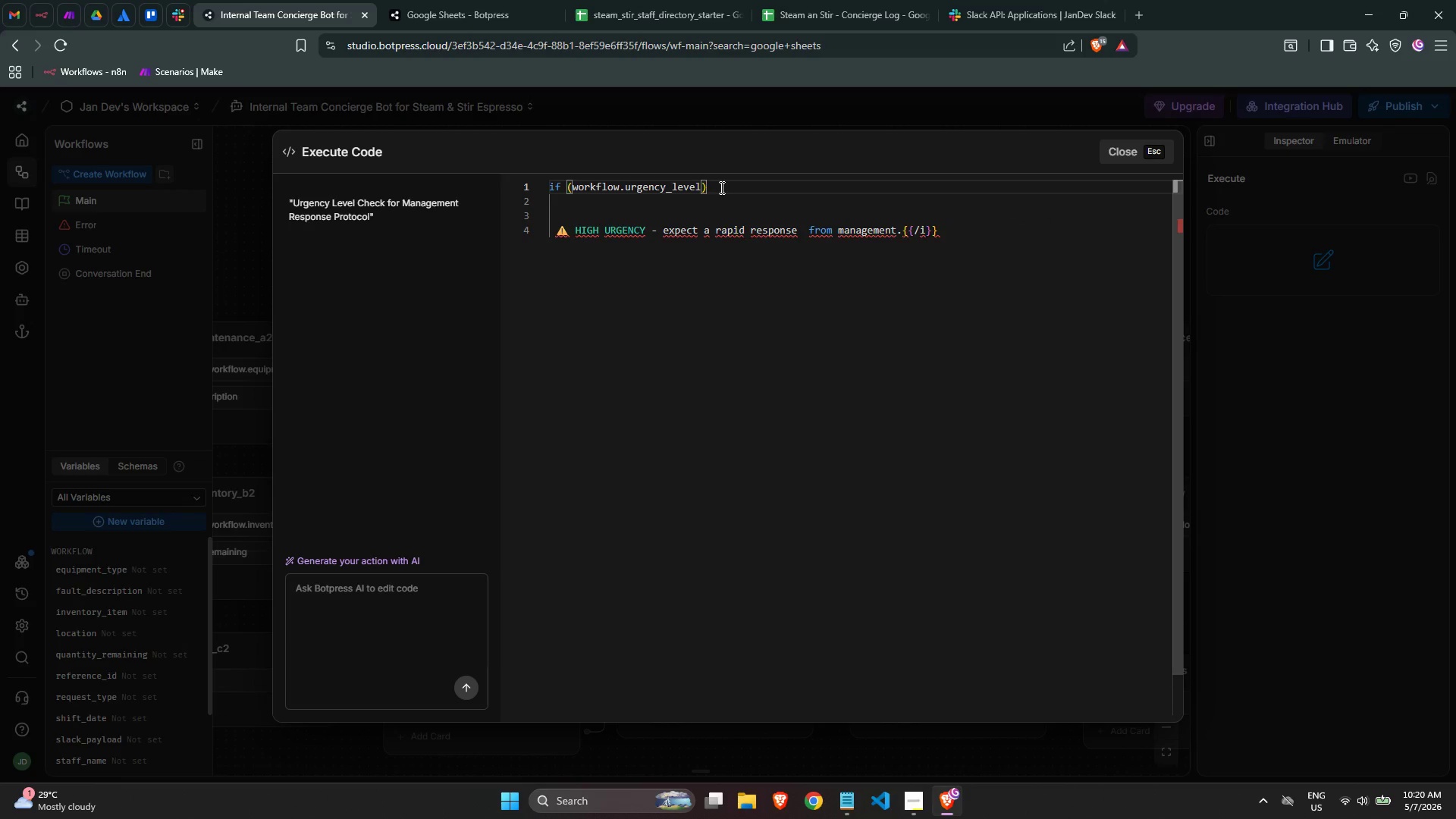 
key(ArrowLeft)
 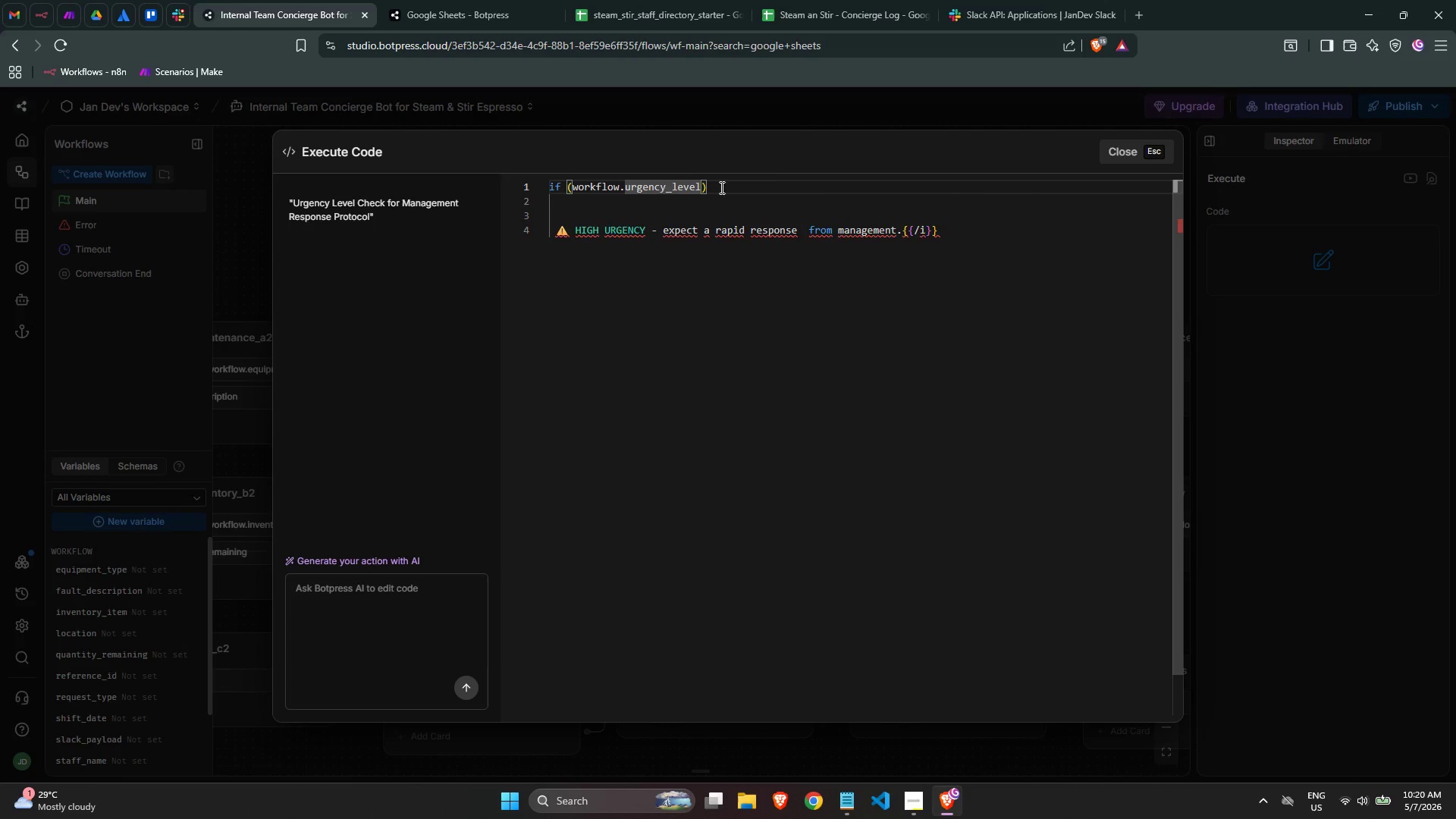 
key(Control+Backspace)
 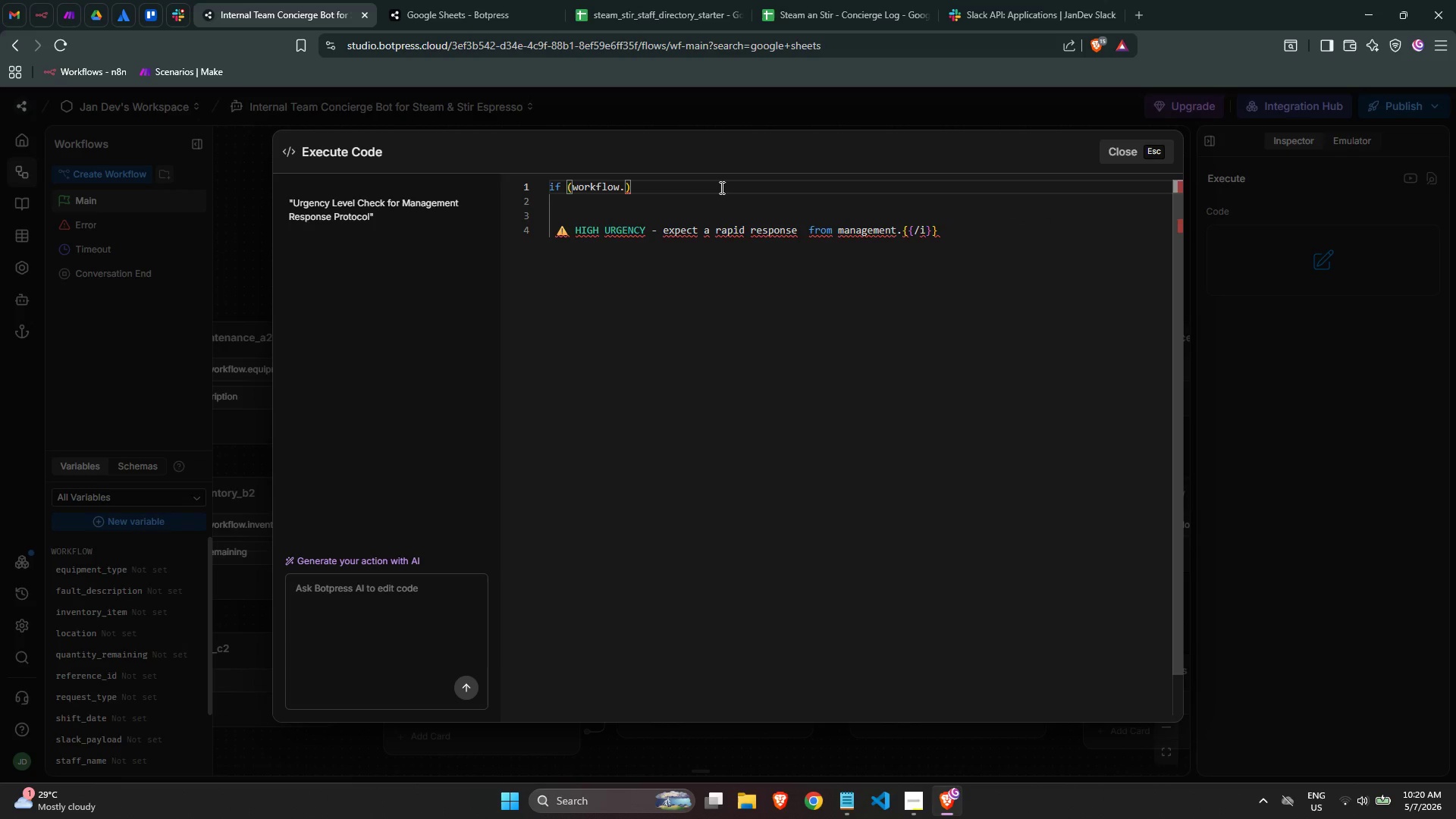 
type(ur)
 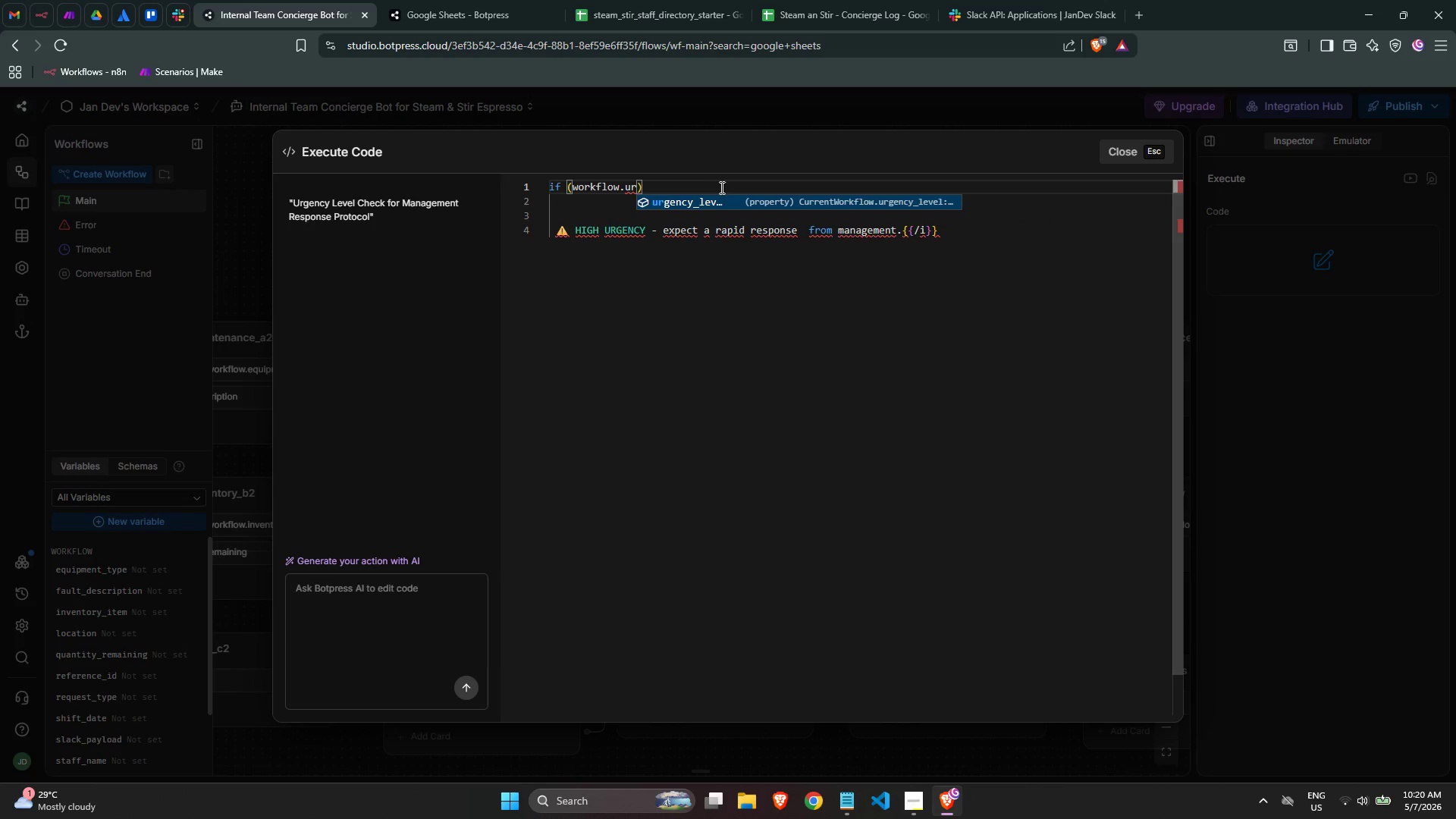 
key(Enter)
 